 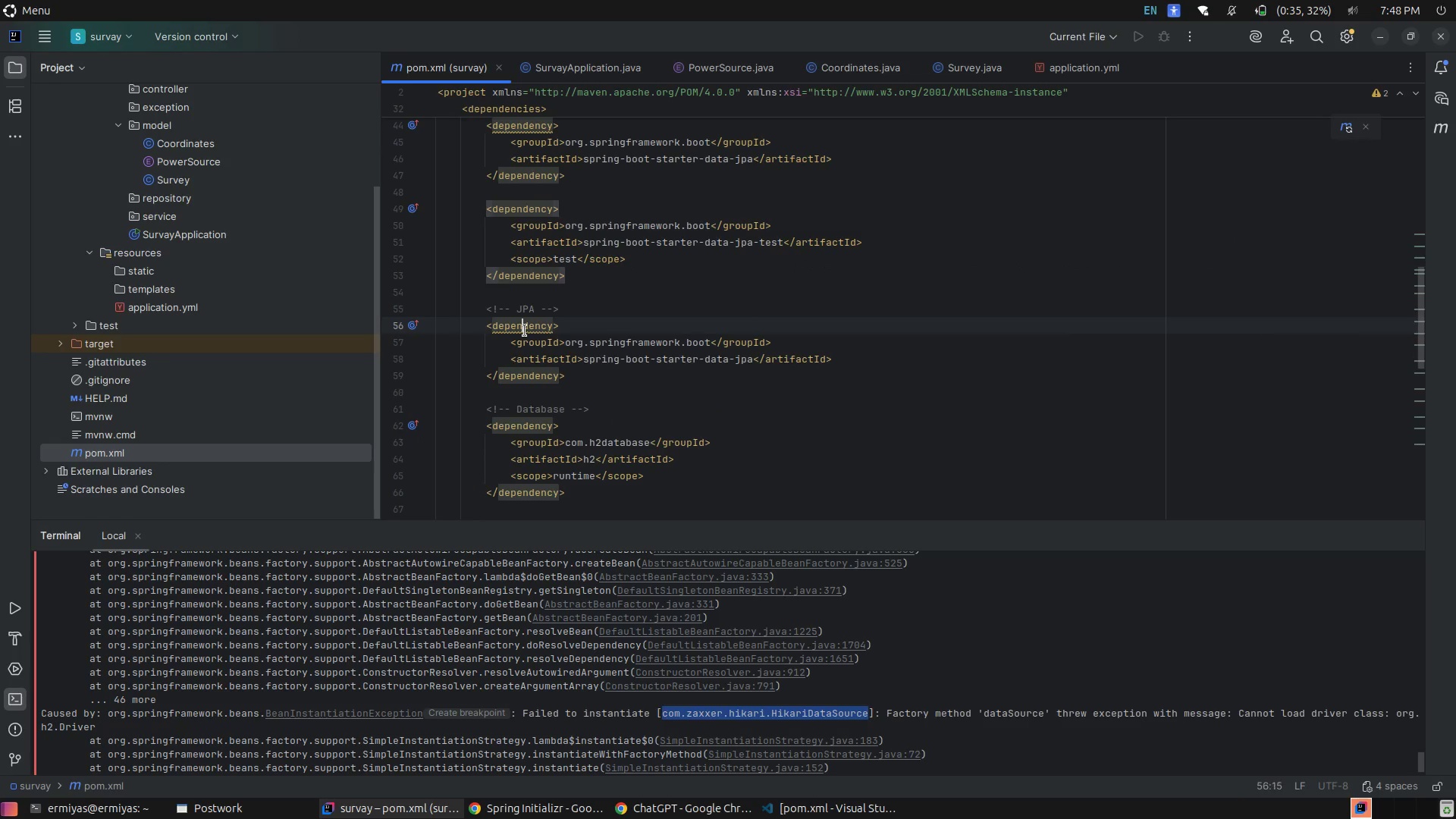 
left_click([525, 331])
 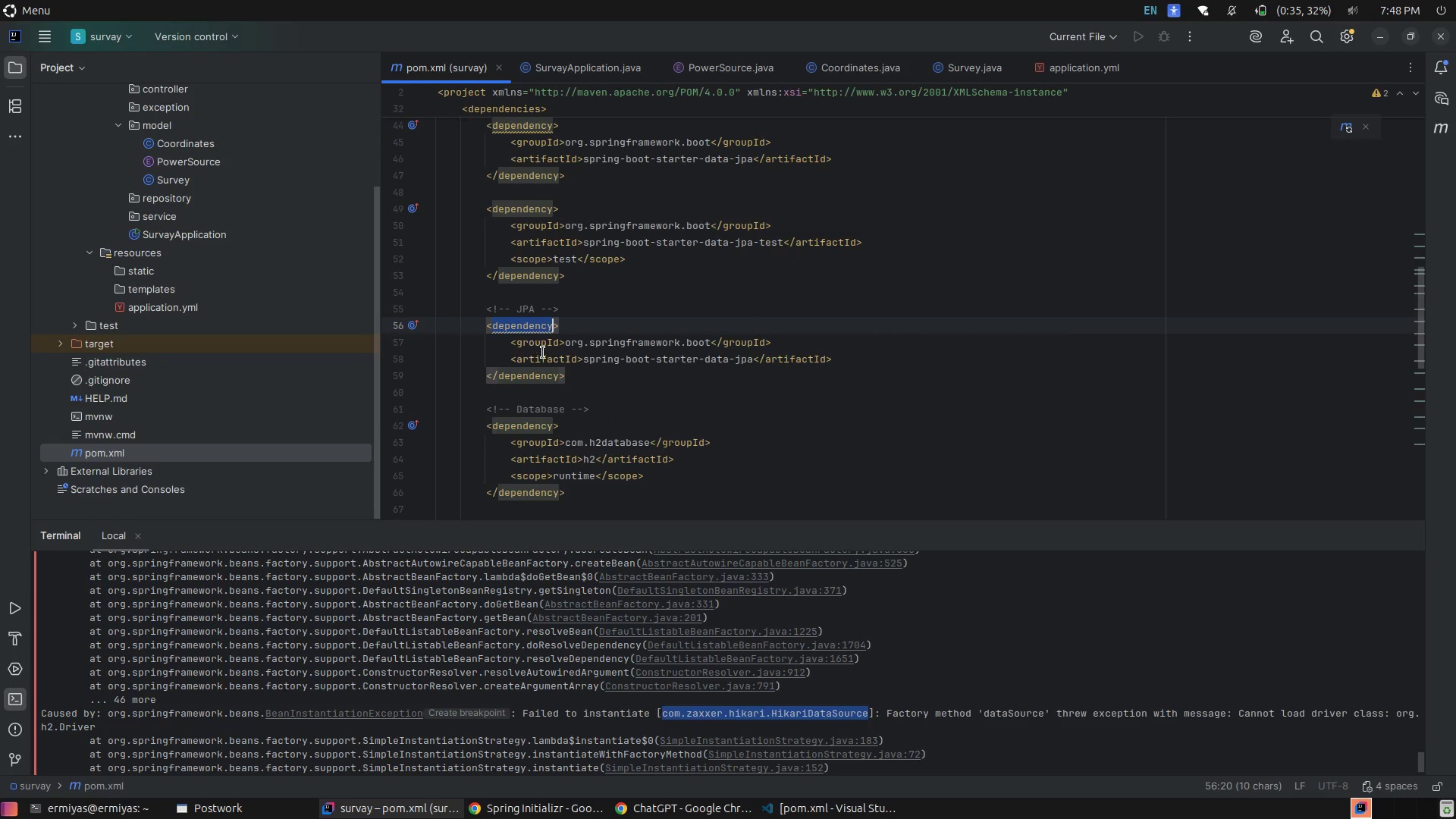 
left_click([545, 354])
 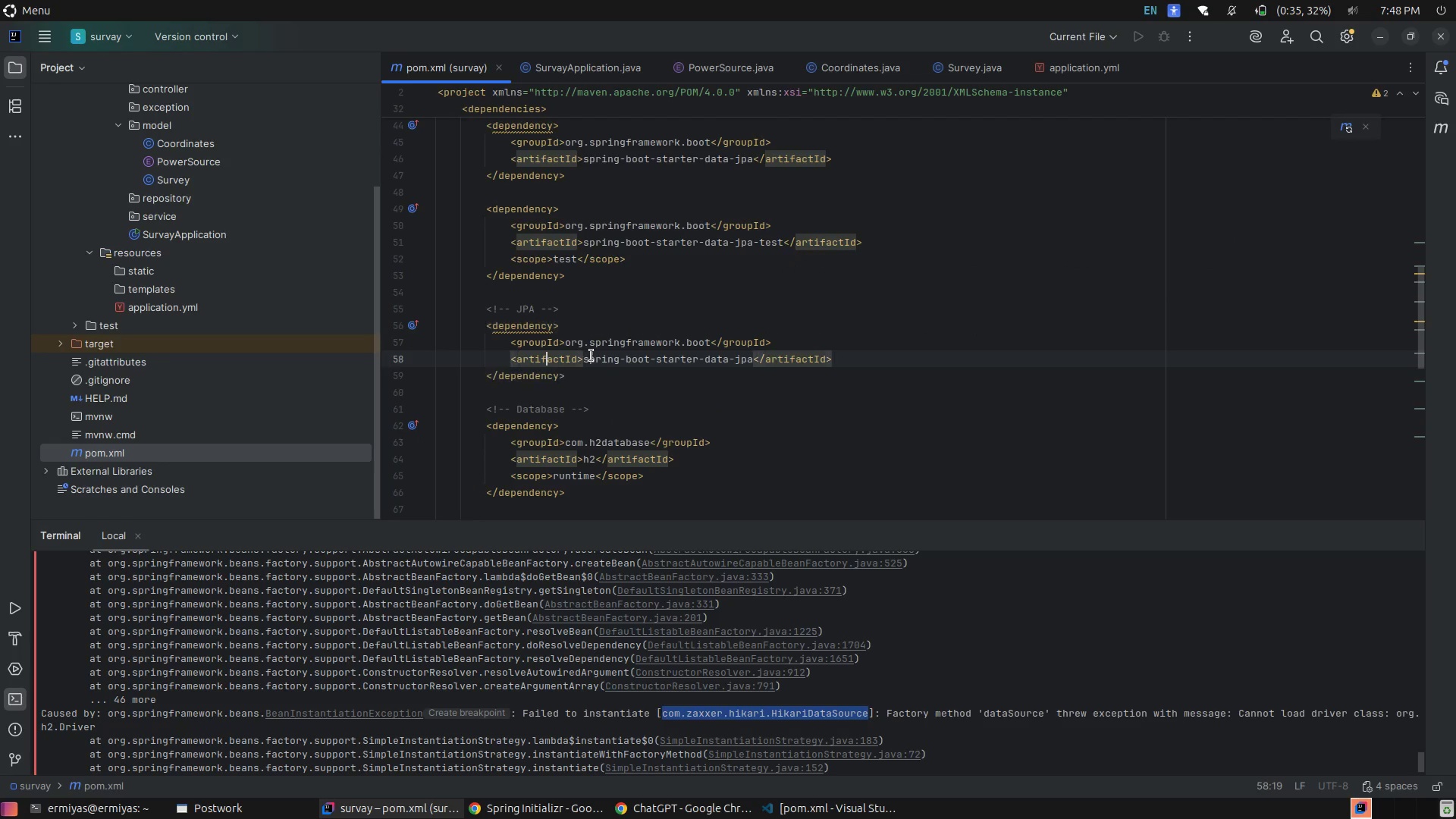 
left_click([592, 354])
 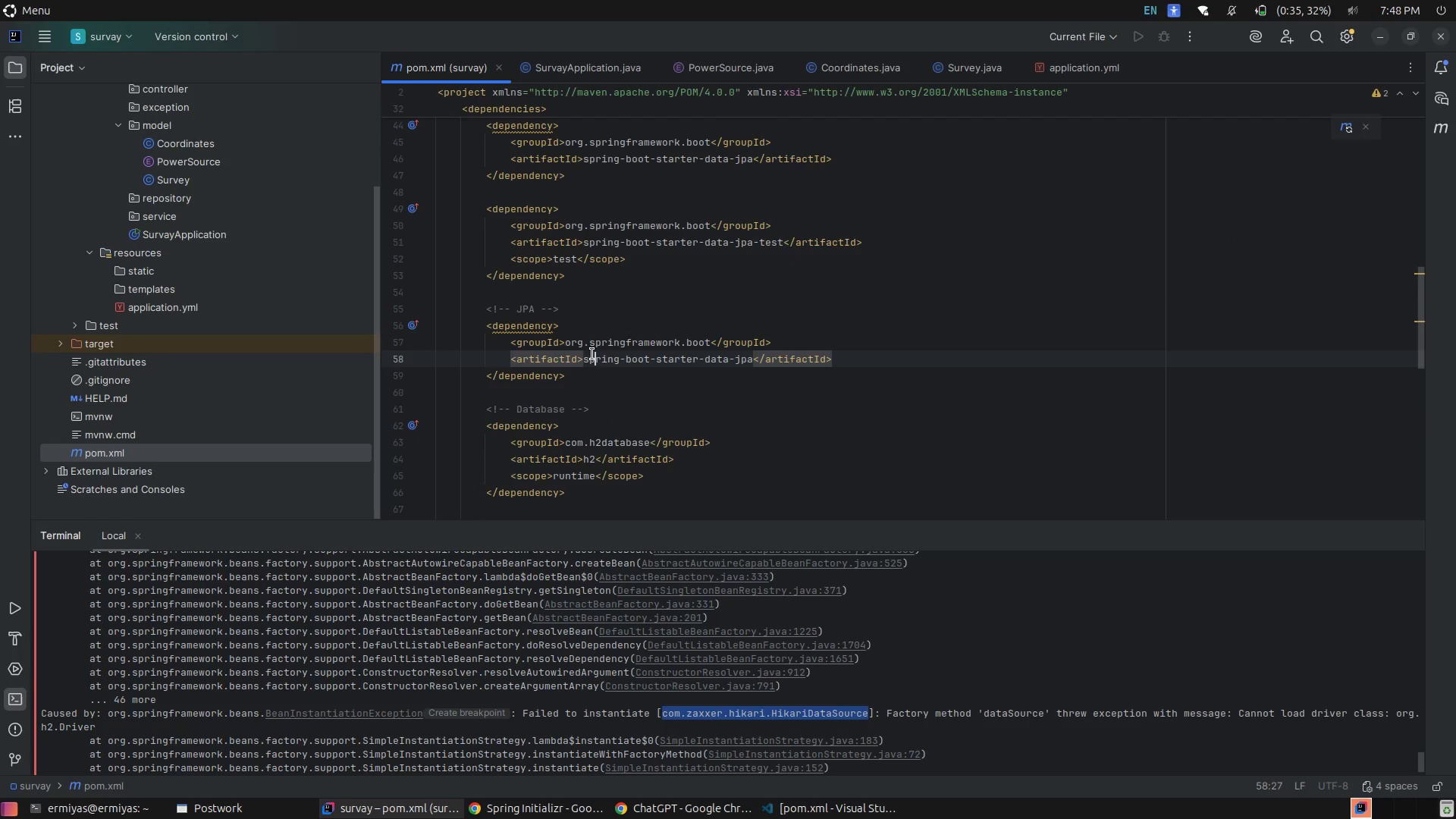 
left_click([592, 354])
 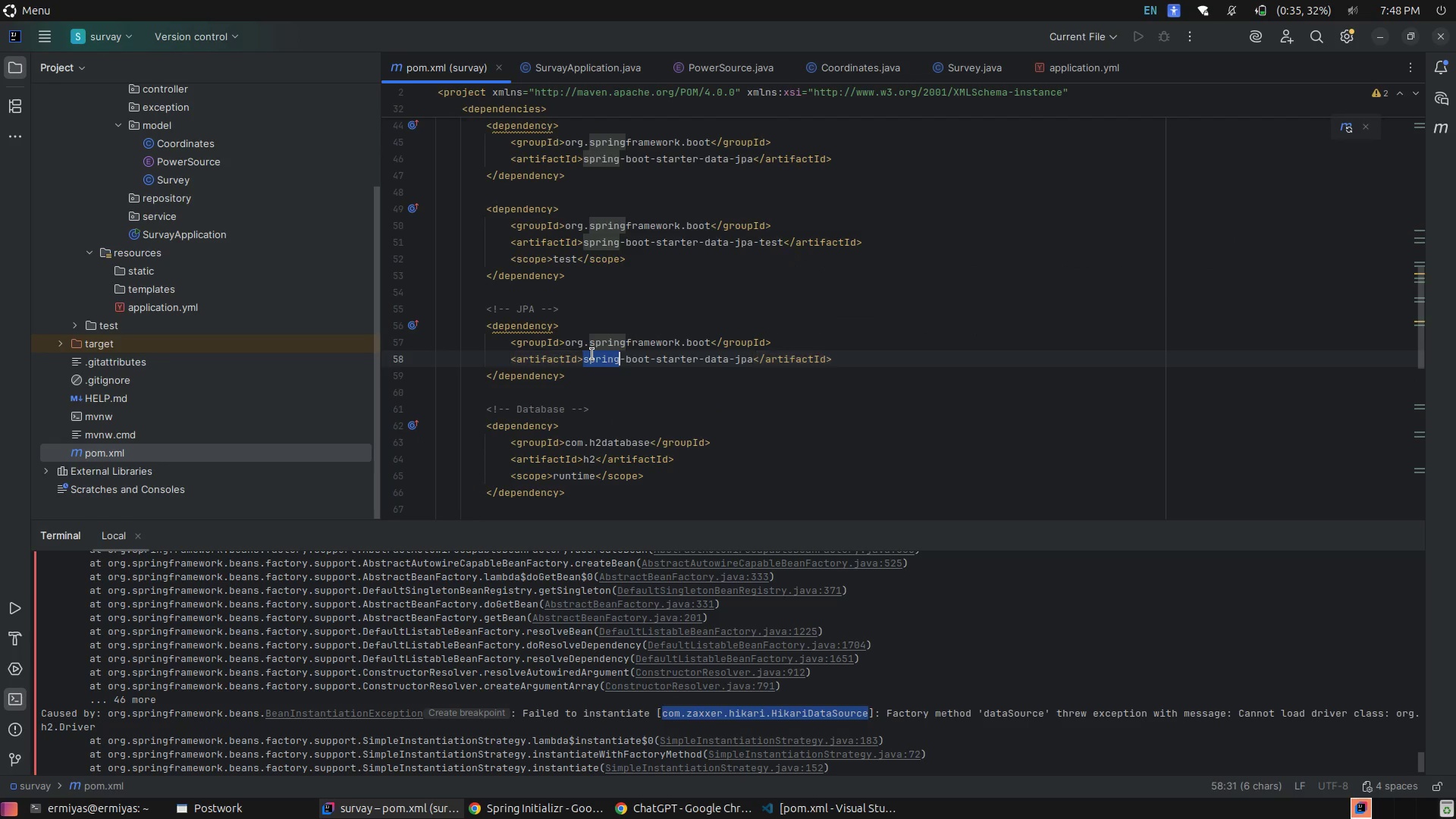 
left_click([592, 354])
 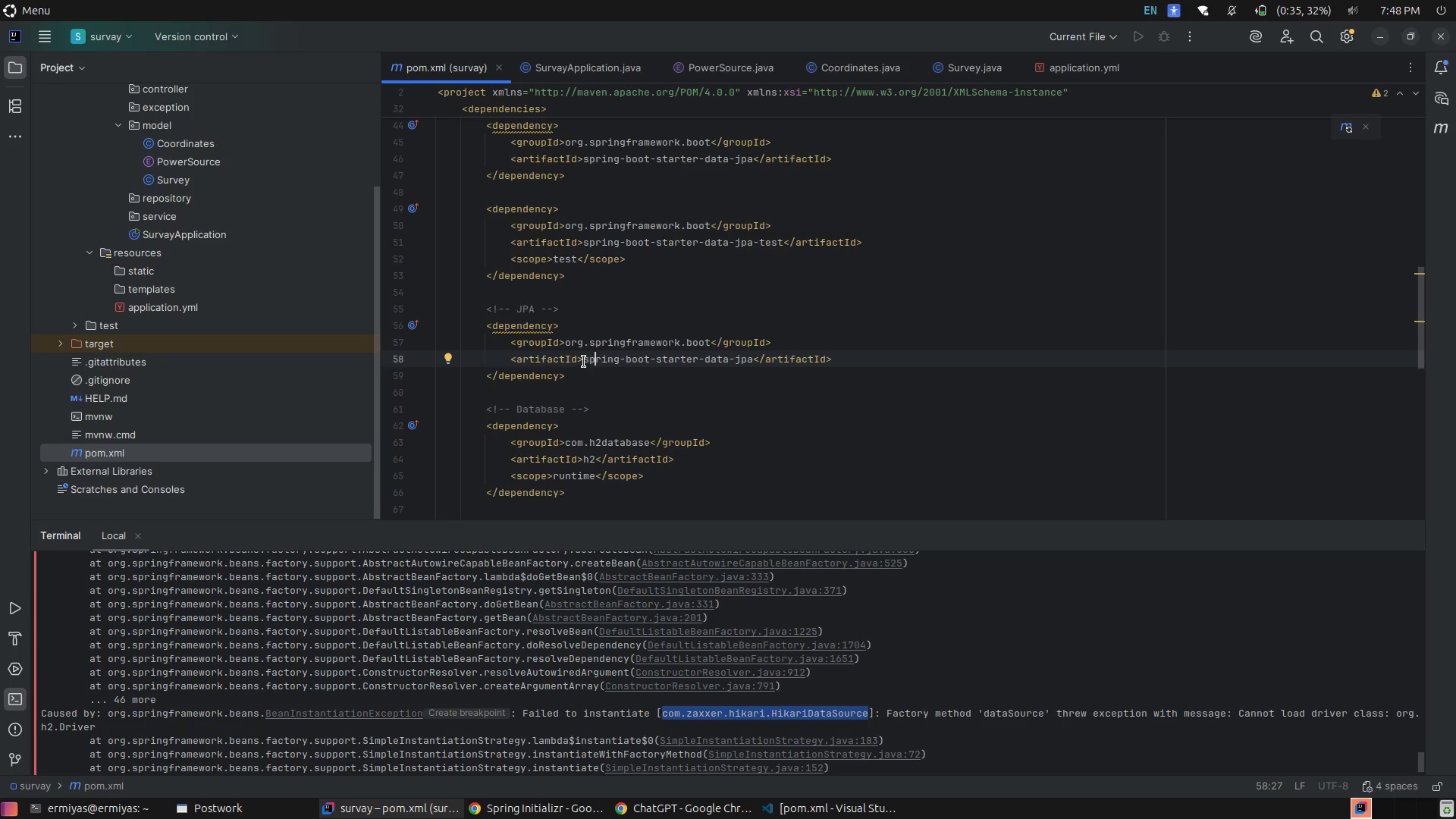 
left_click_drag(start_coordinate=[582, 361], to_coordinate=[752, 363])
 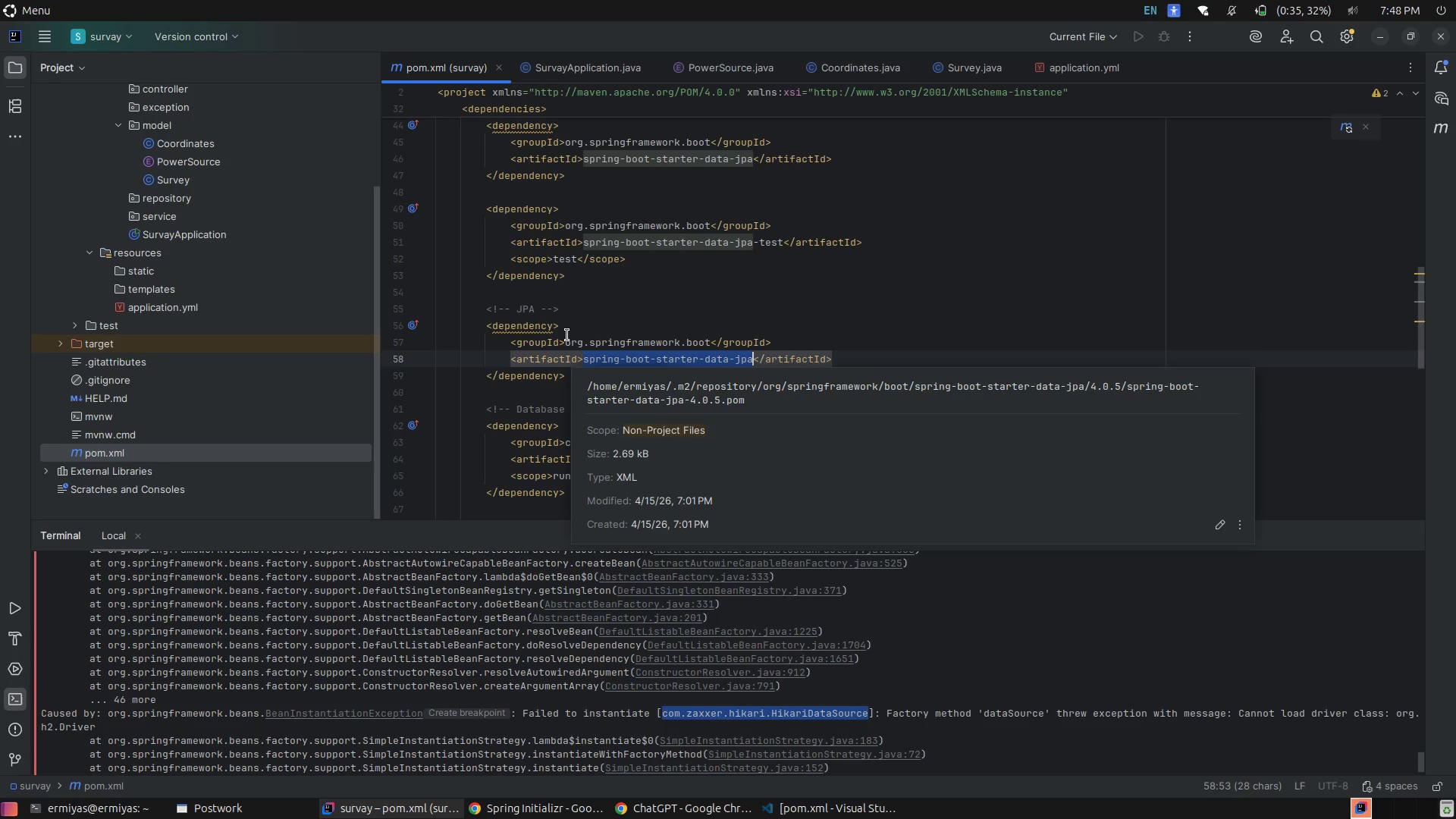 
wait(5.9)
 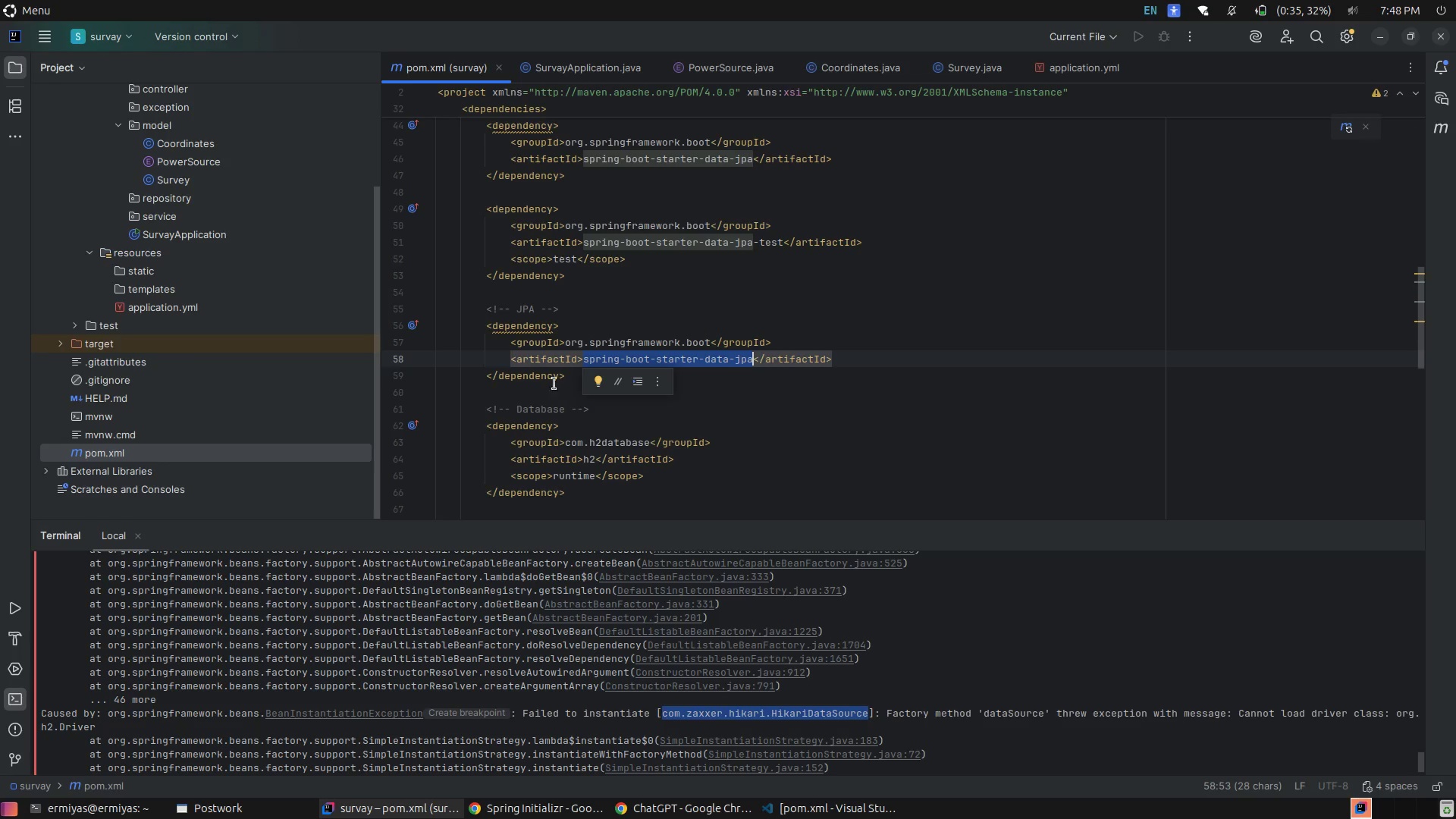 
left_click_drag(start_coordinate=[579, 379], to_coordinate=[413, 312])
 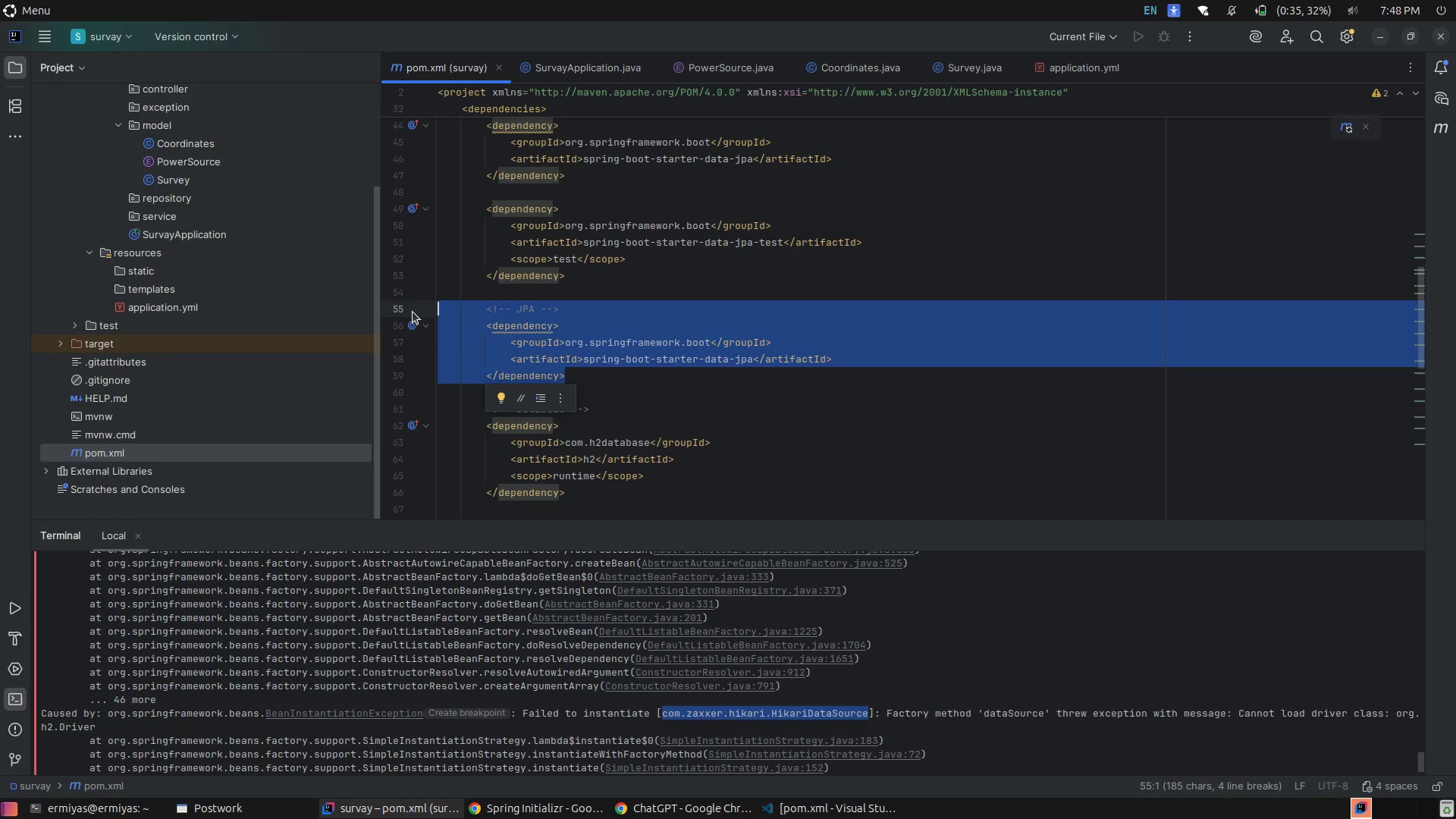 
key(Backspace)
 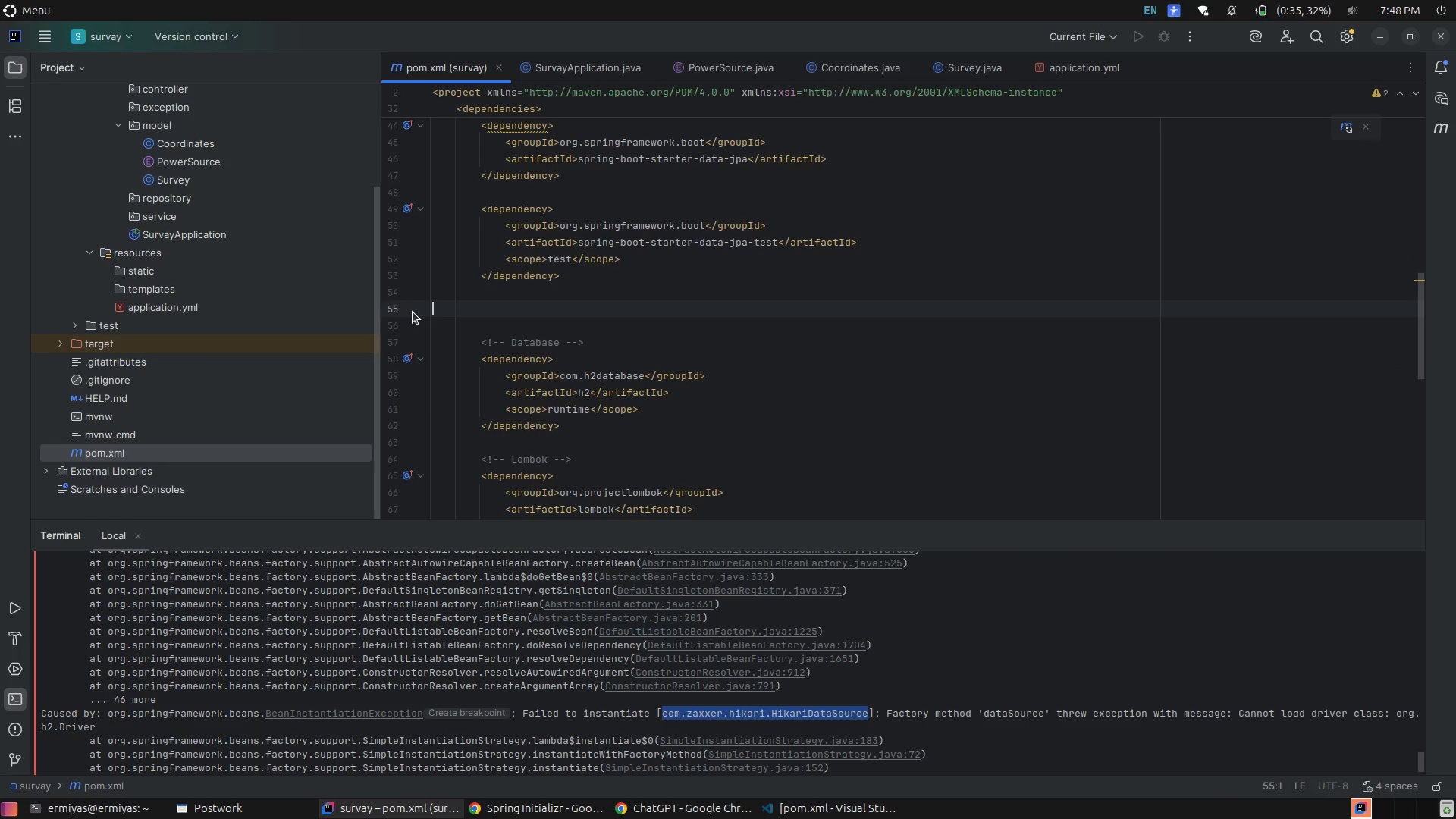 
key(Backspace)
 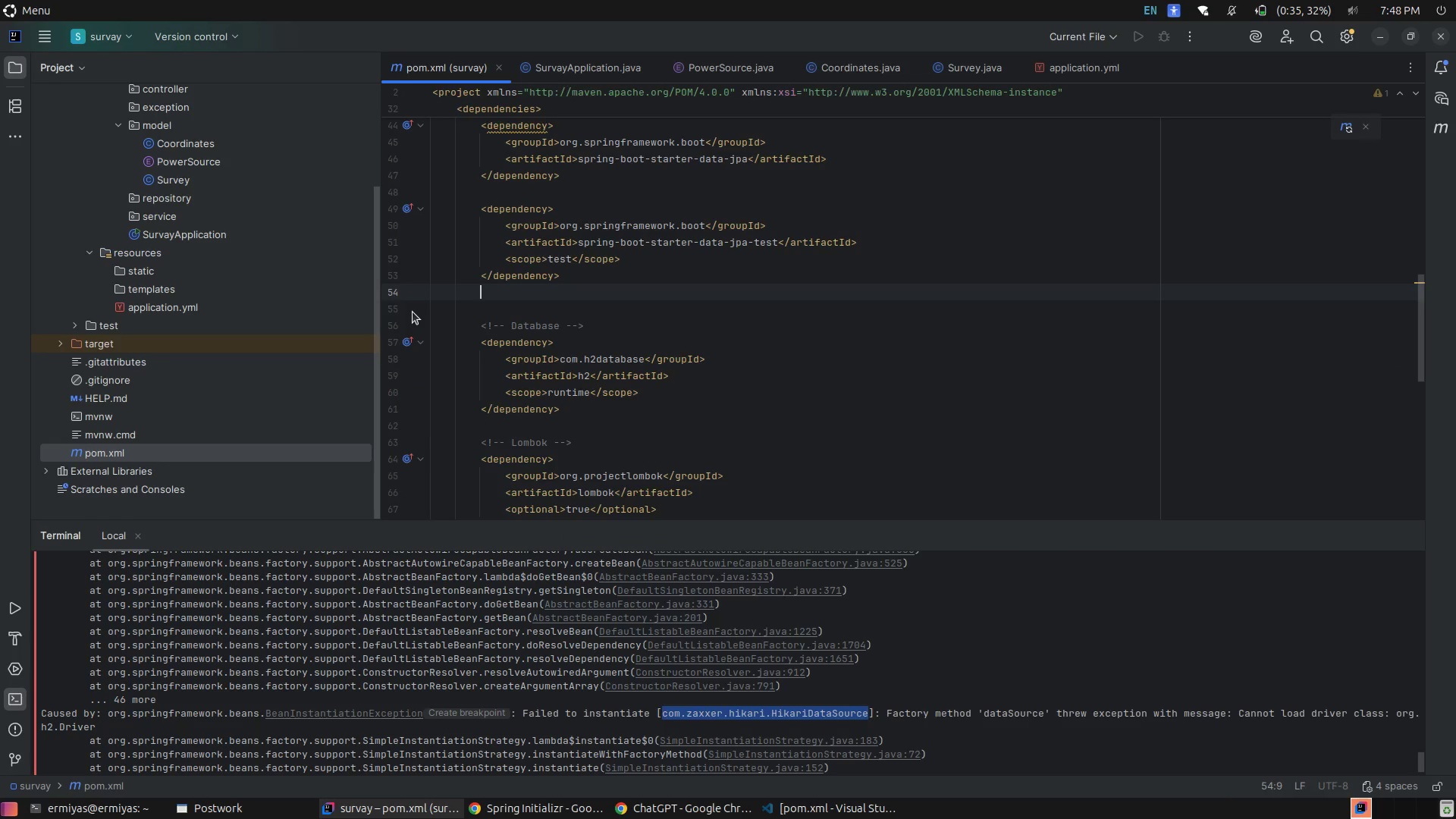 
key(Backspace)
 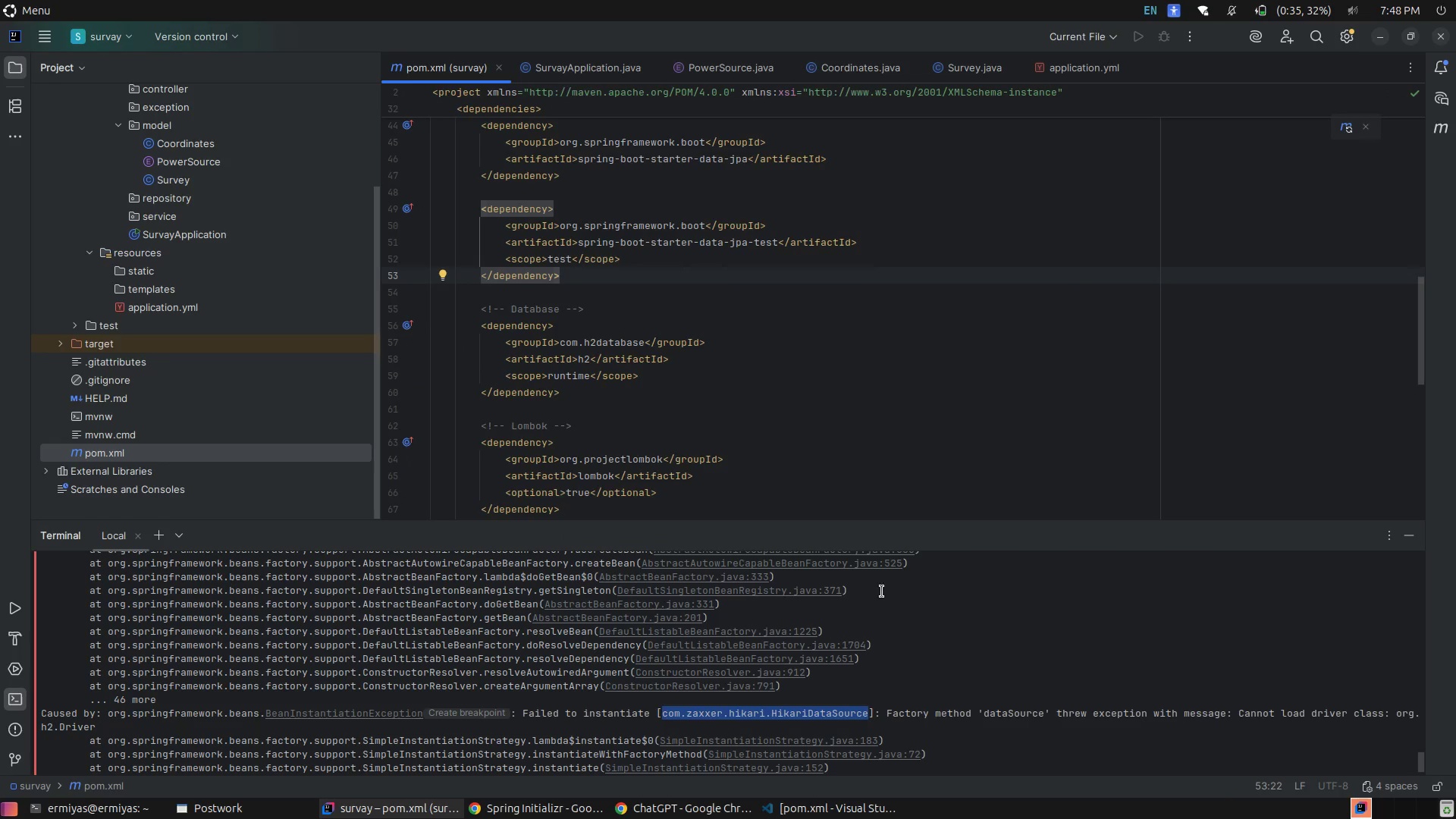 
left_click([975, 617])
 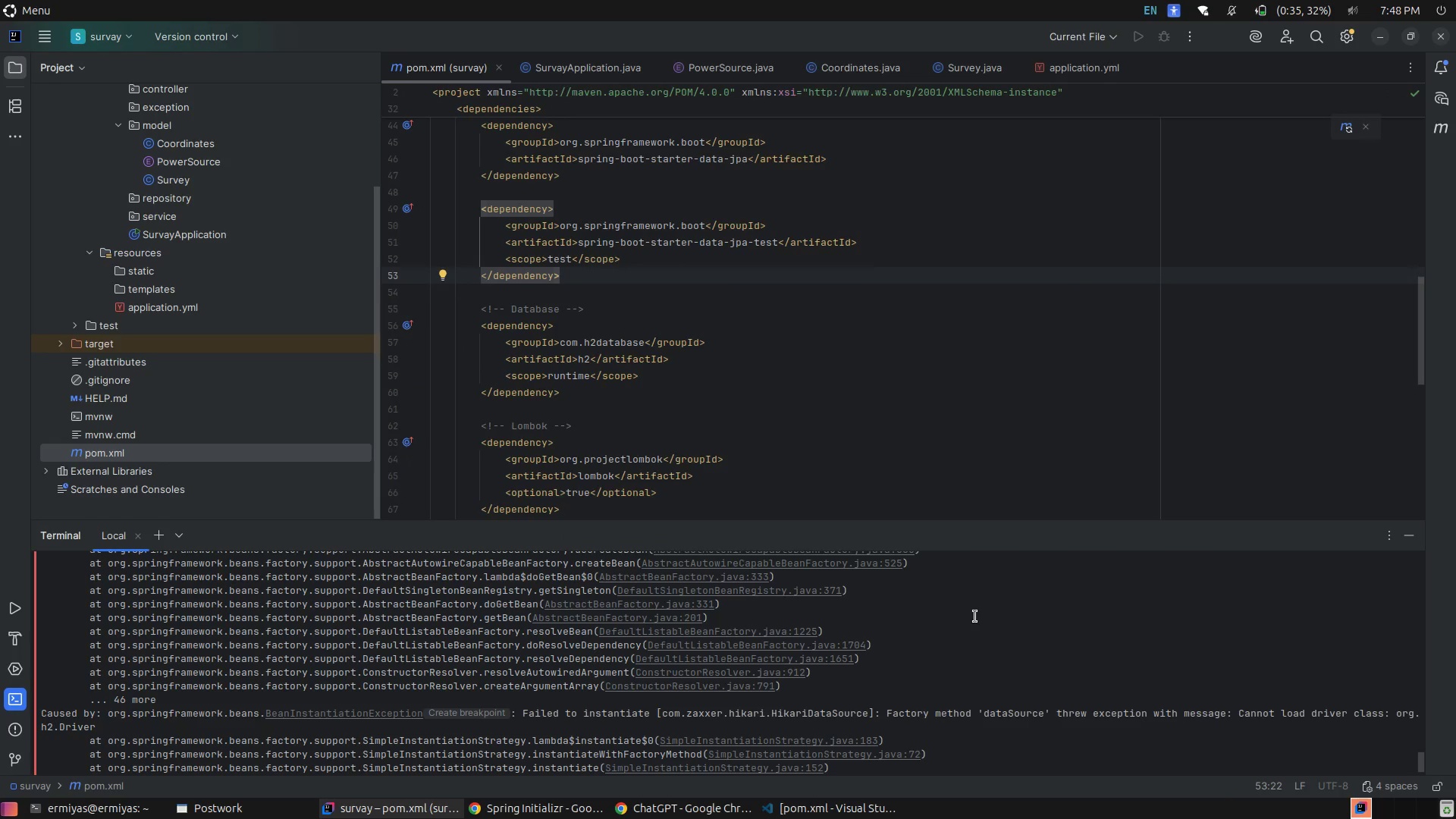 
key(Control+C)
 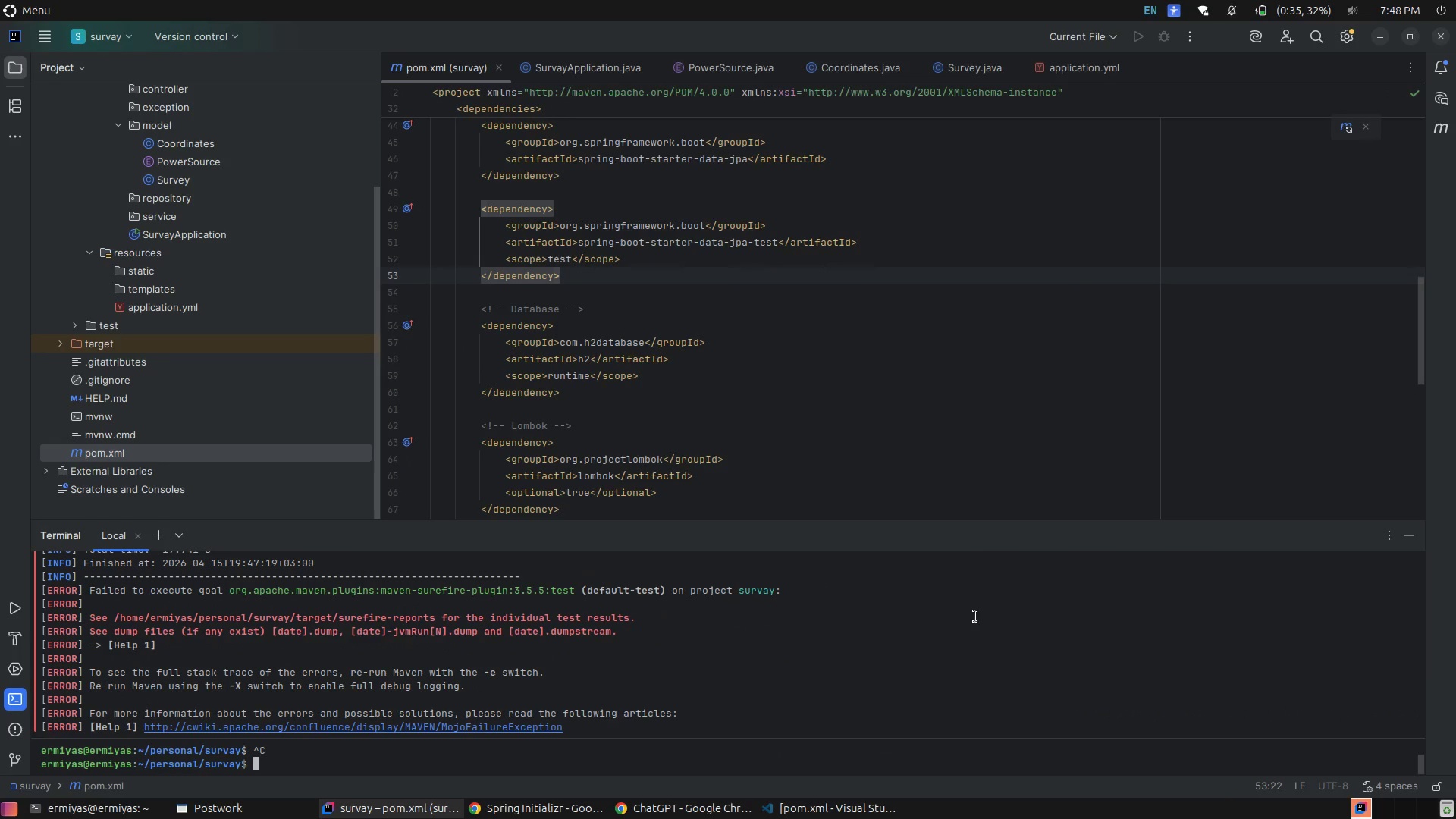 
key(ArrowUp)
 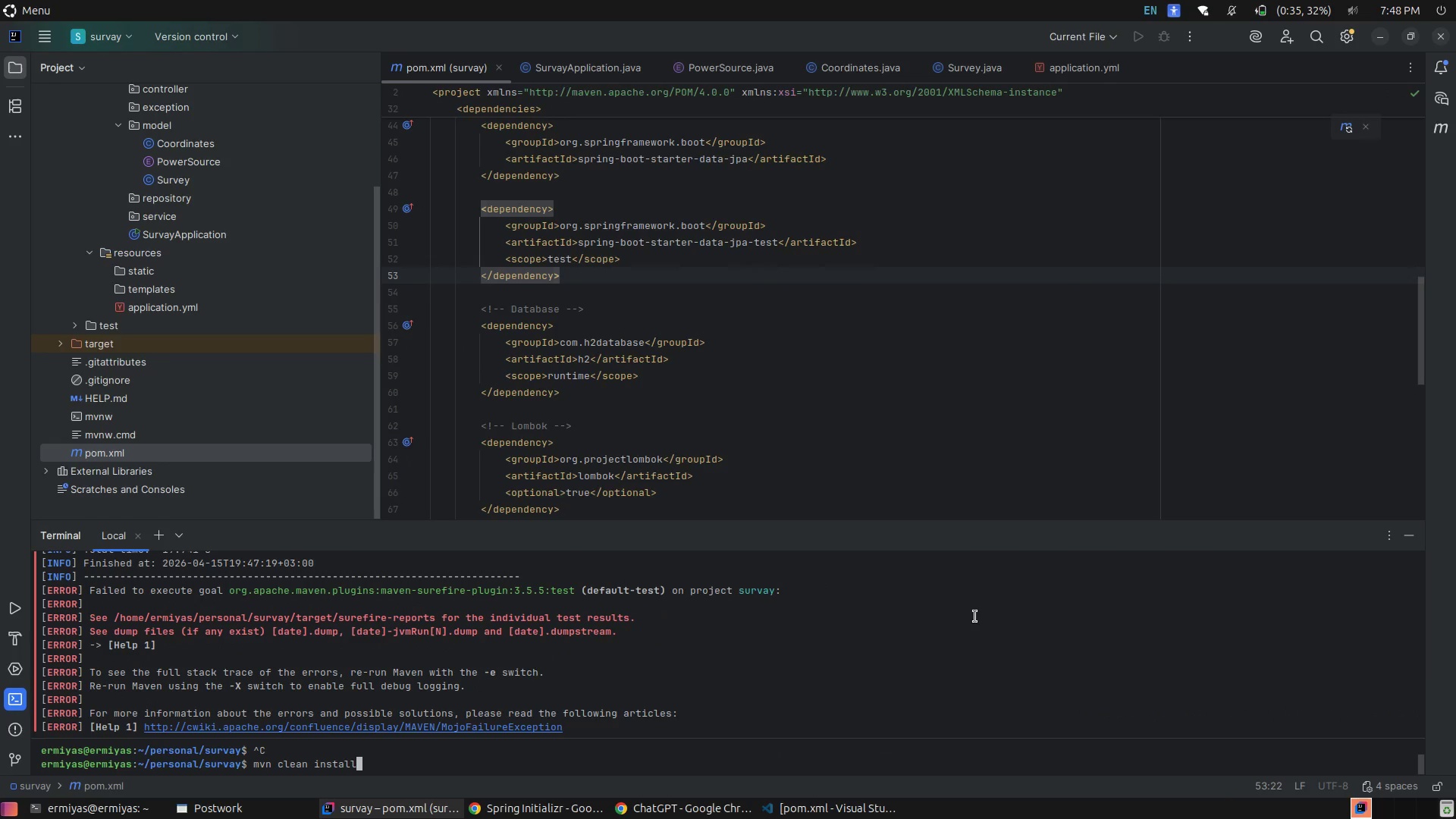 
key(Enter)
 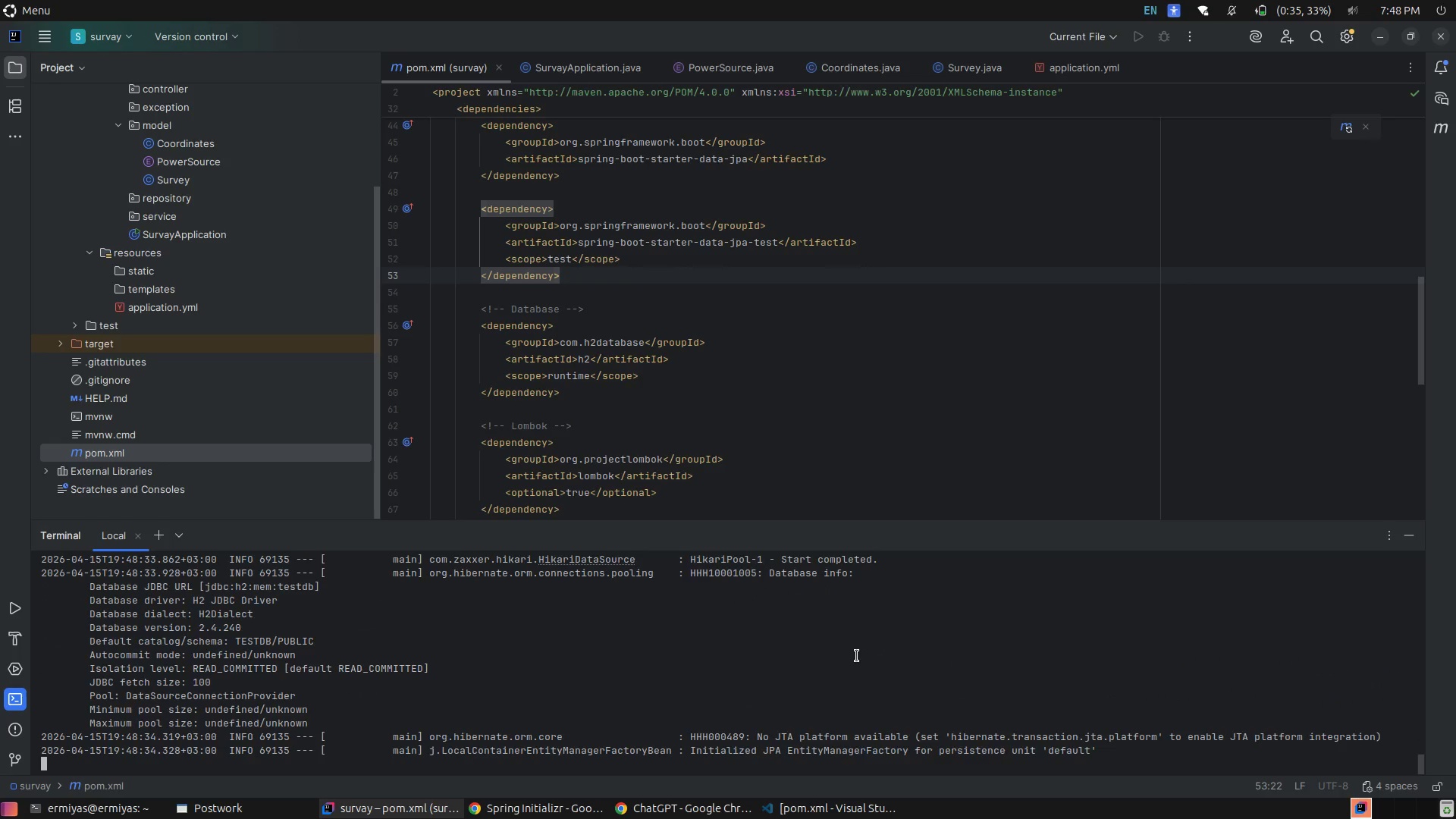 
wait(14.34)
 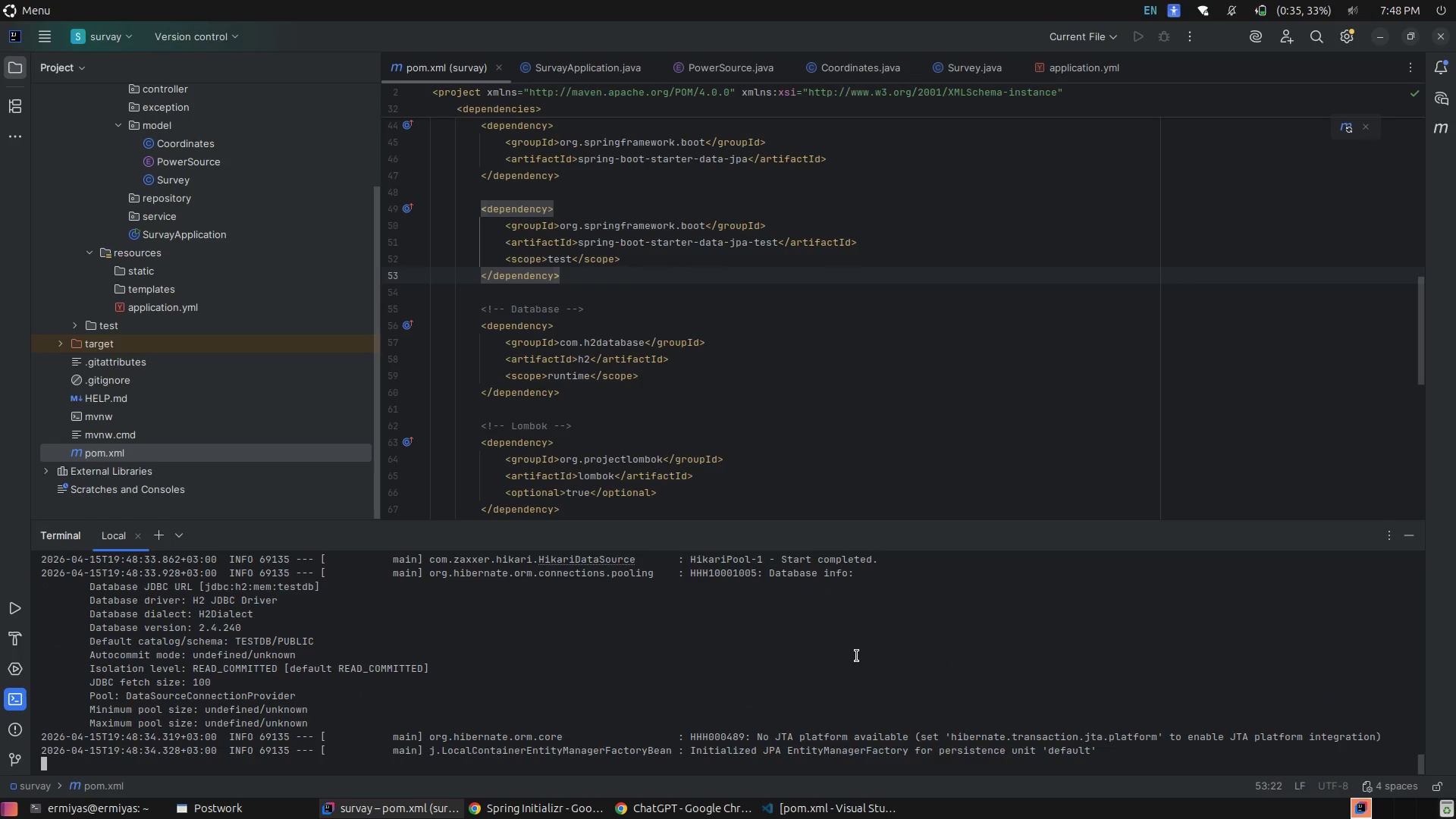 
left_click([975, 54])
 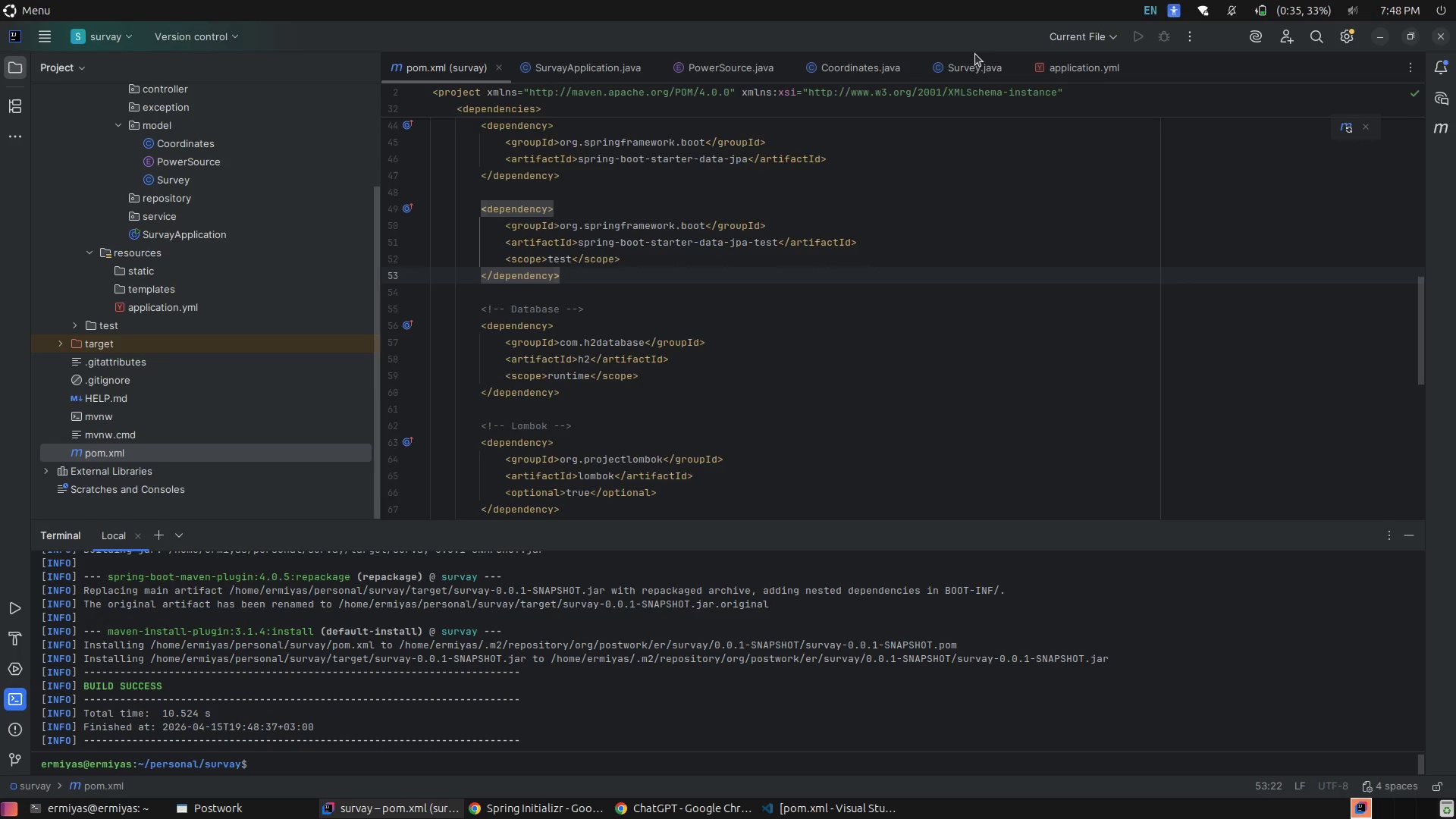 
left_click([975, 54])
 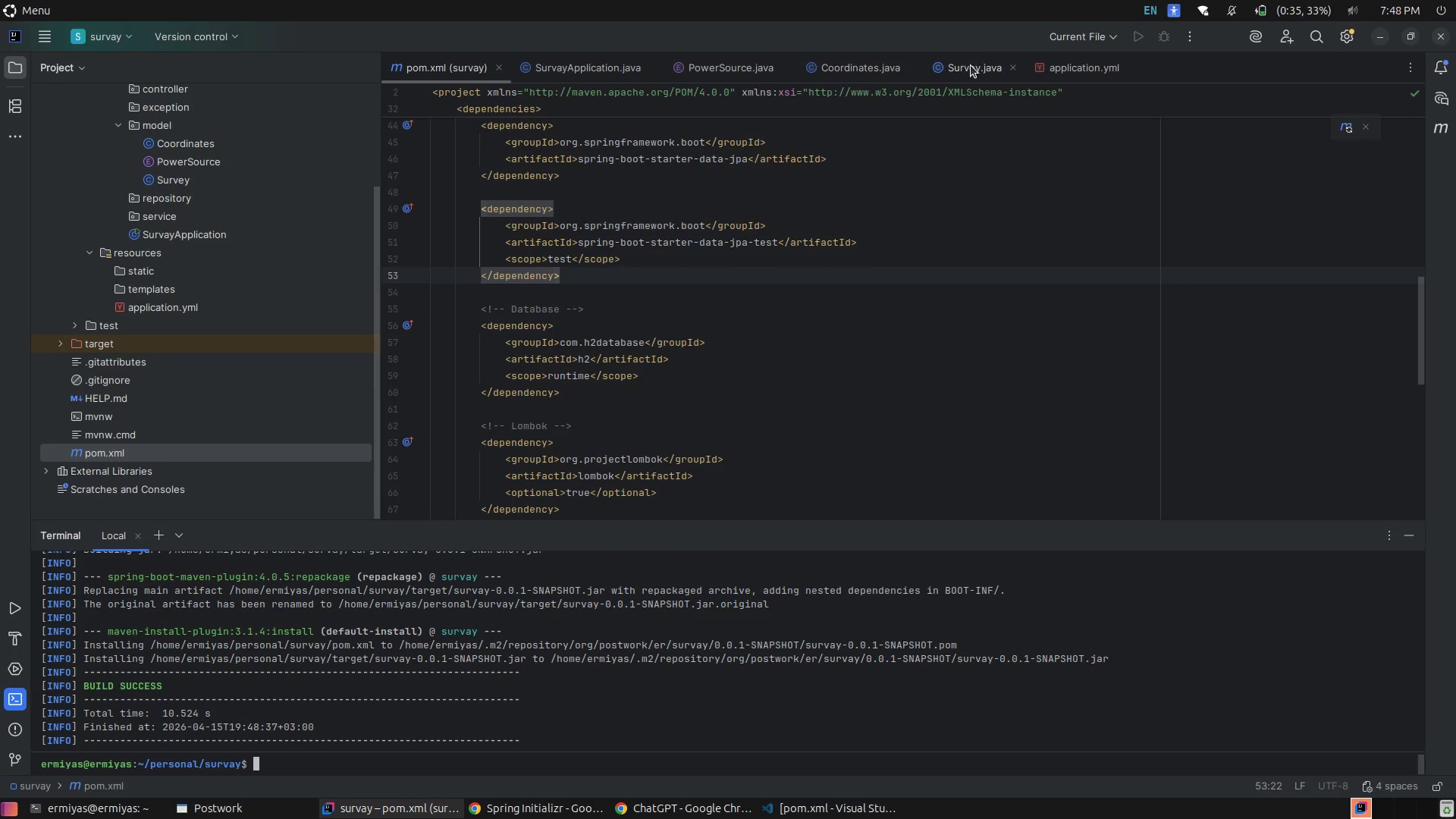 
left_click([971, 65])
 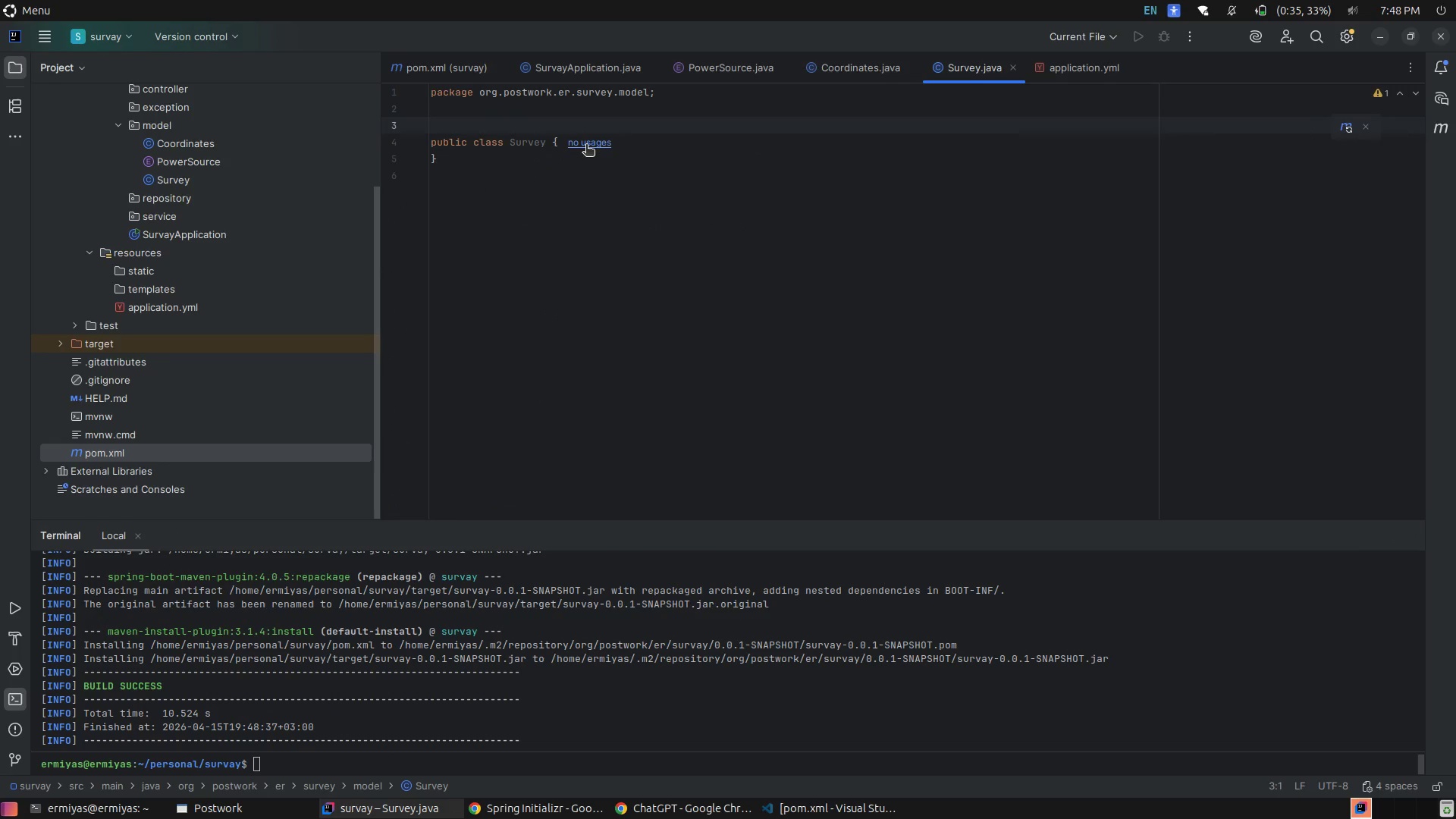 
type(@Entity)
 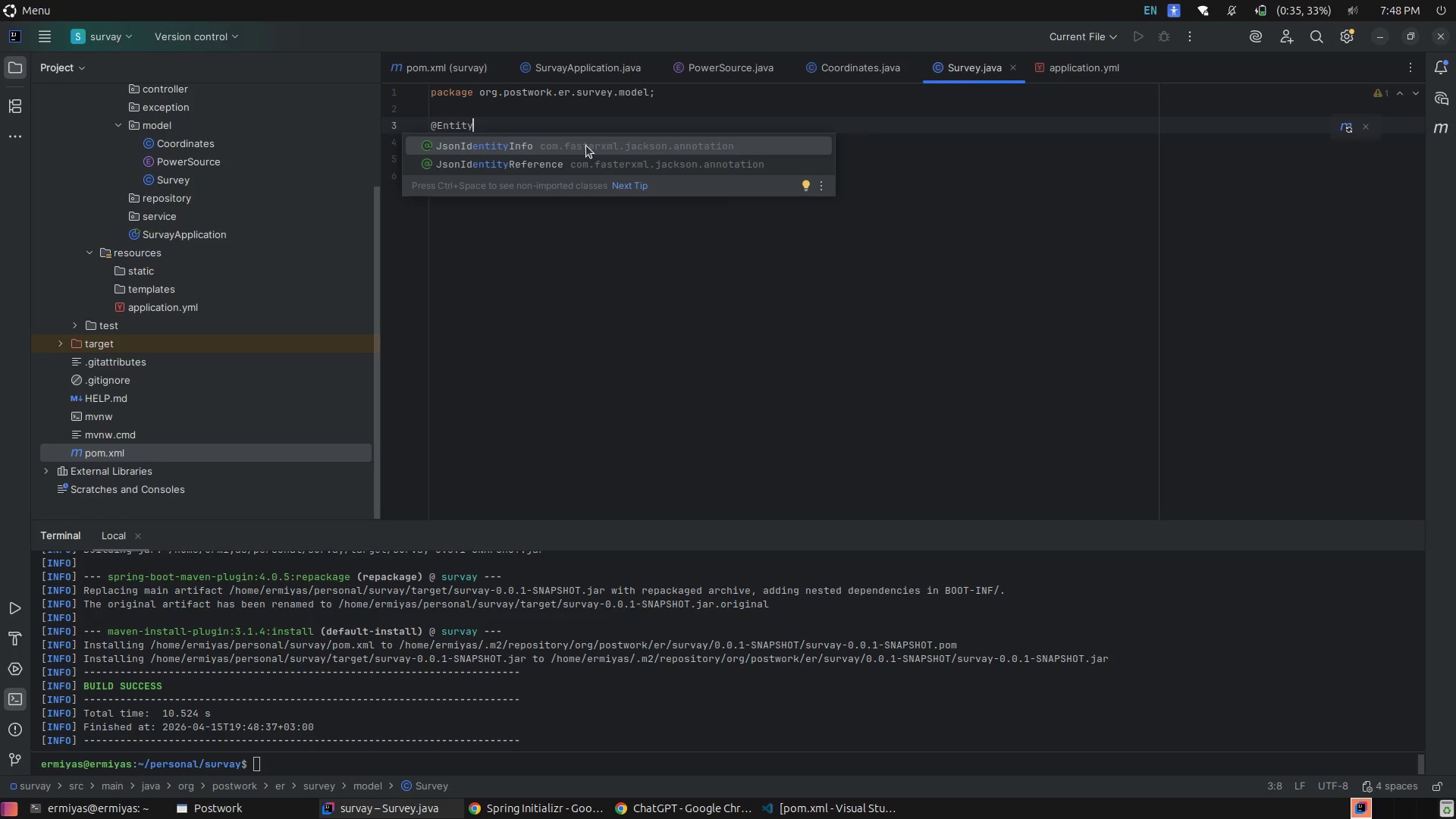 
key(Enter)
 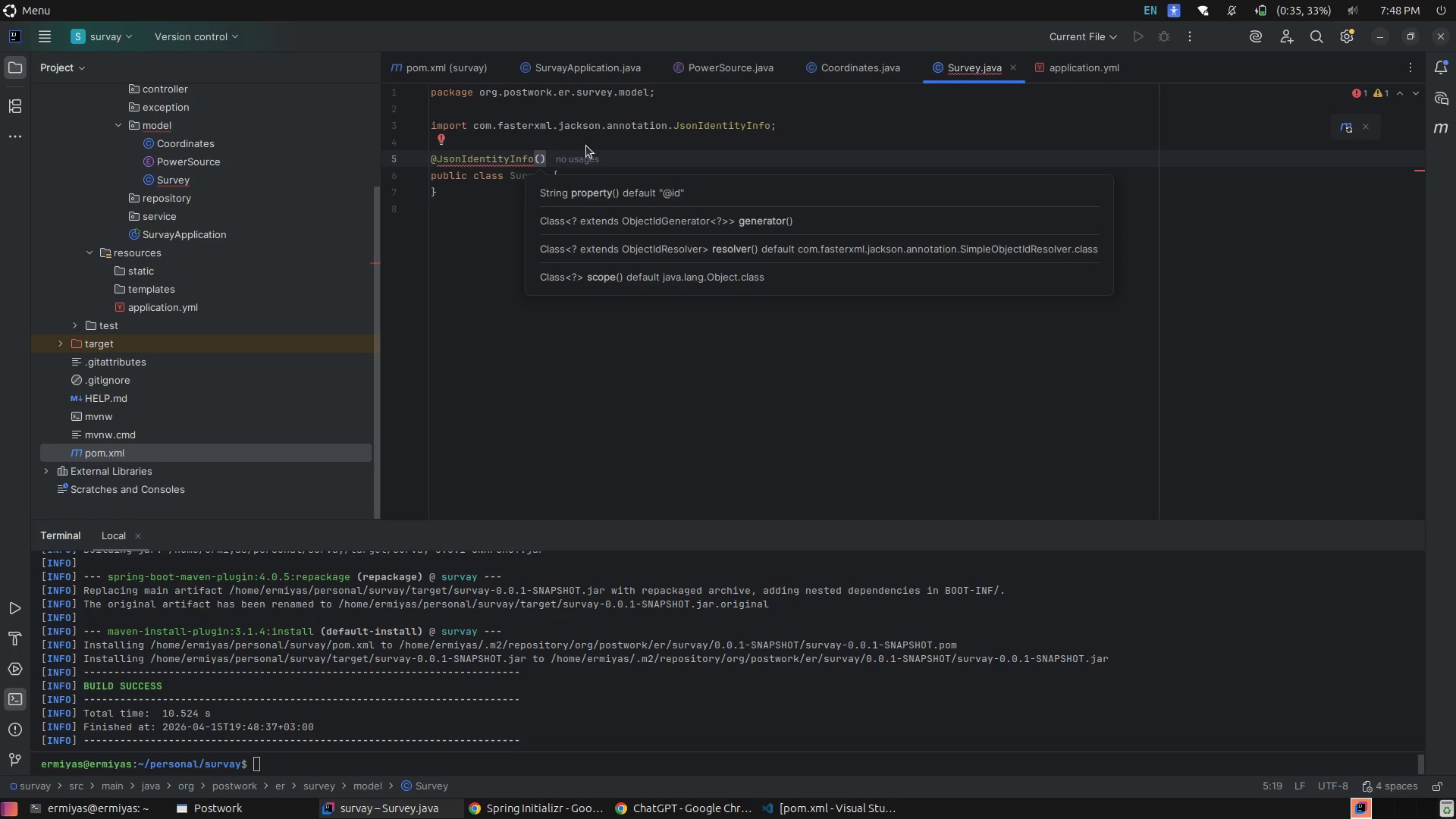 
key(Control+Z)
 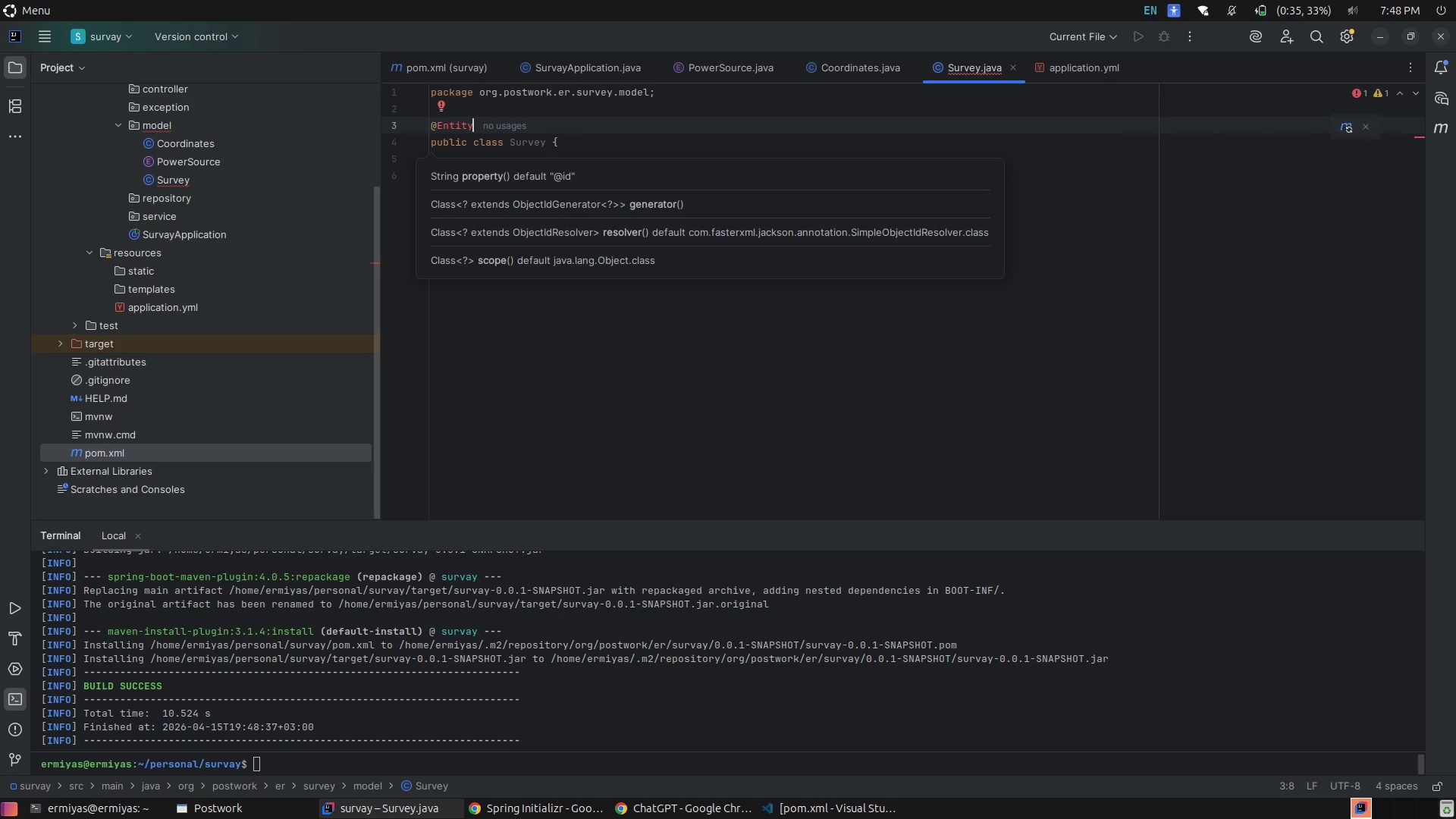 
key(Backspace)
 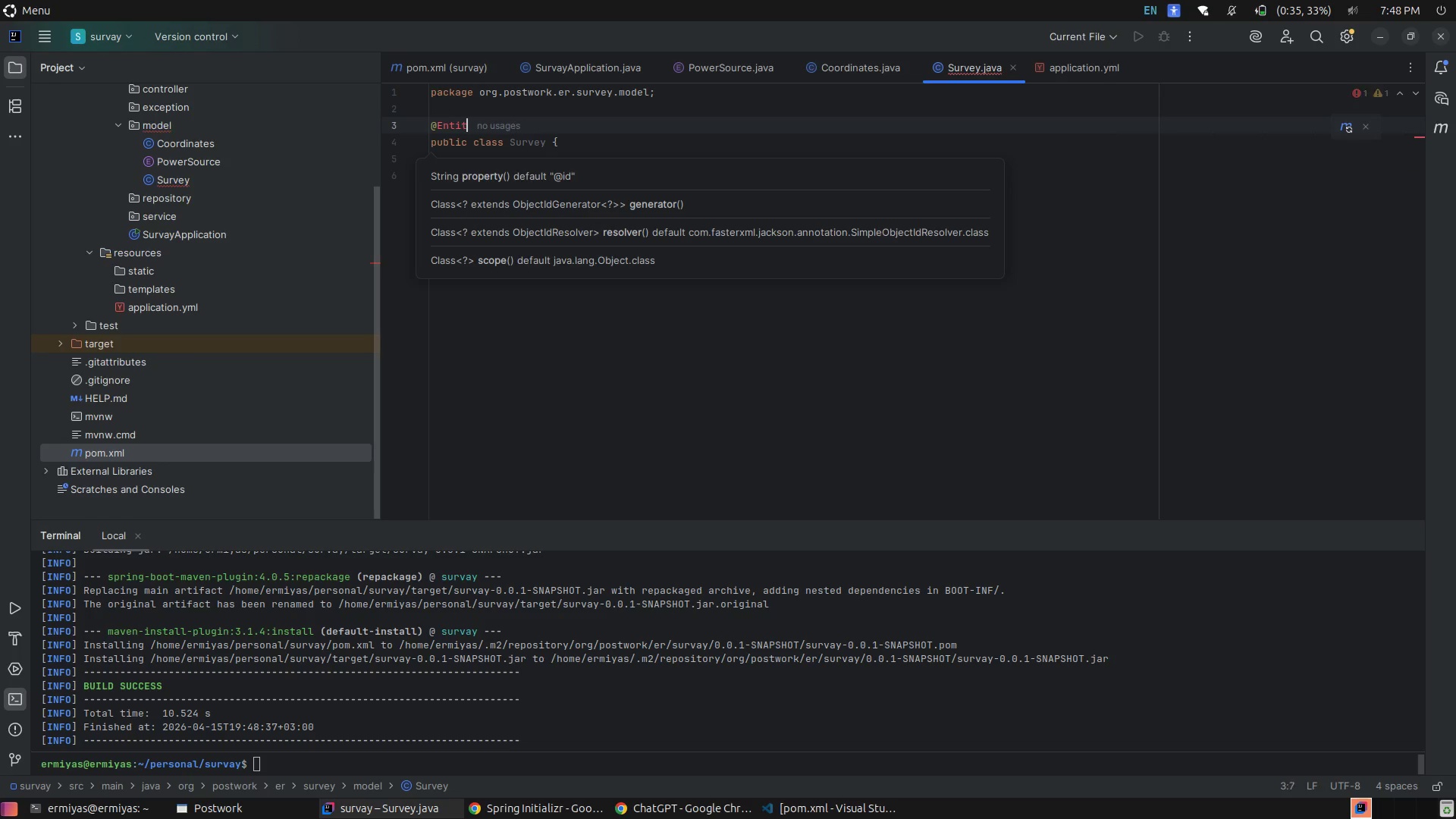 
key(Backspace)
 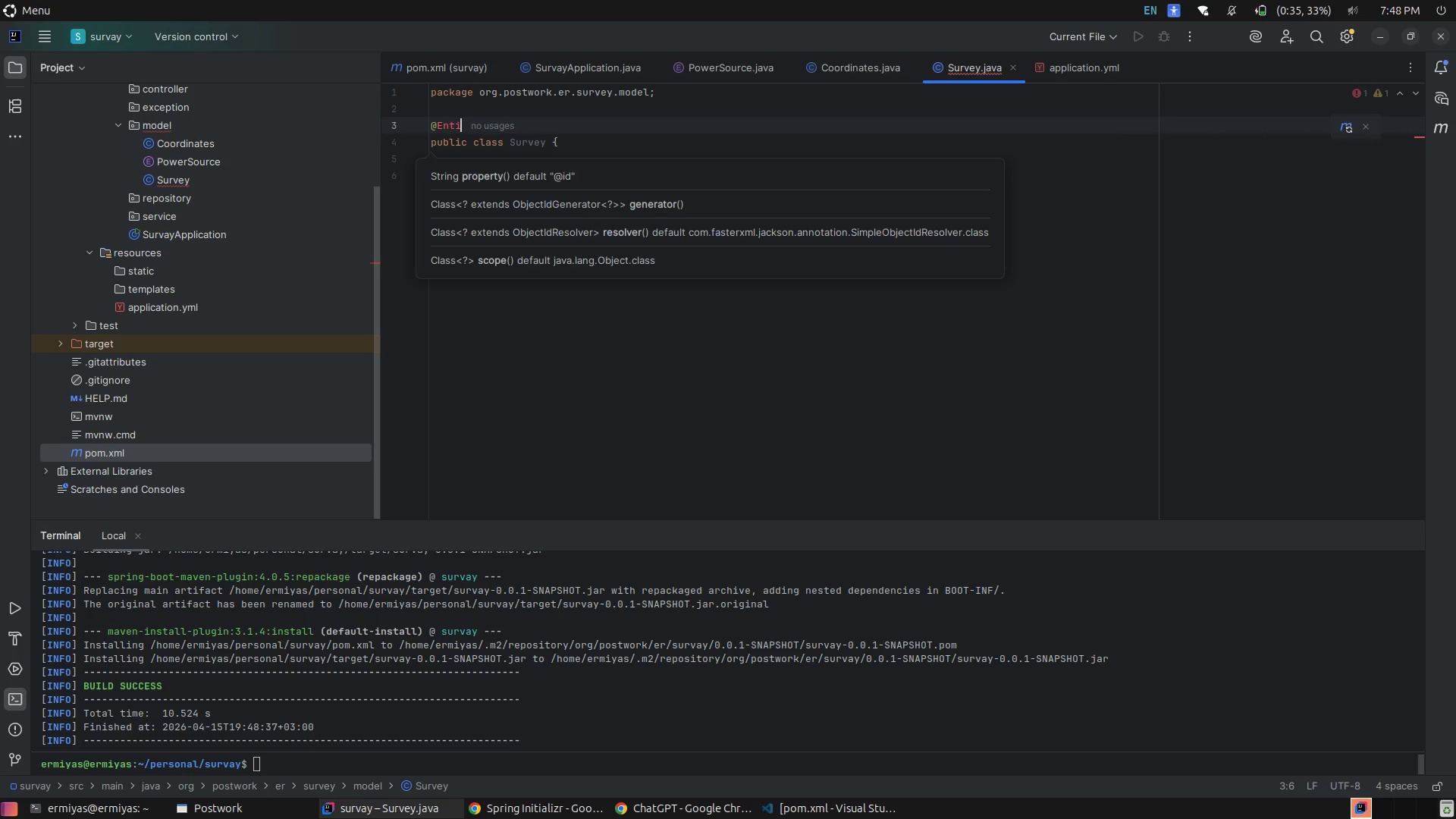 
key(Backspace)
 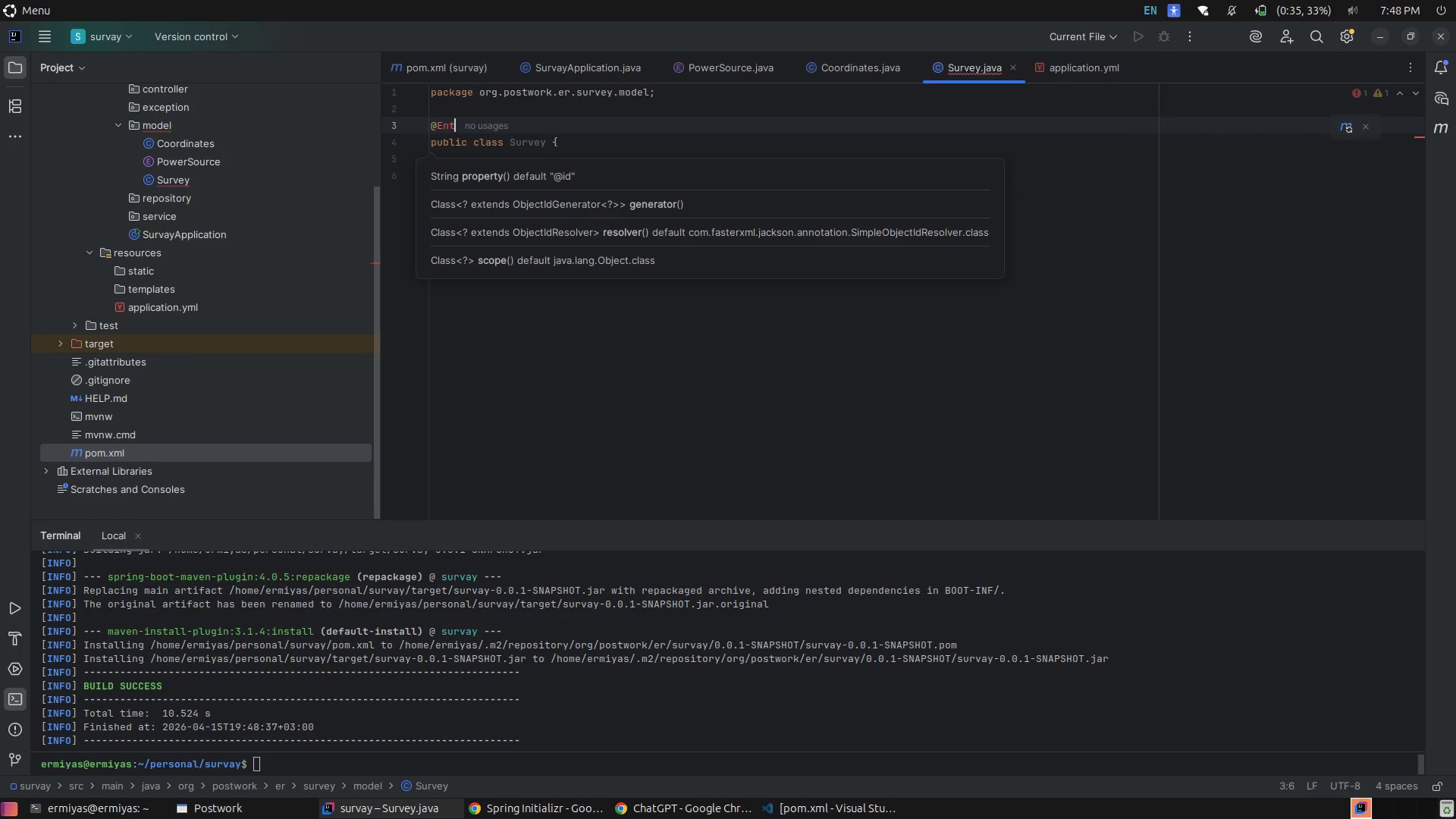 
key(Backspace)
 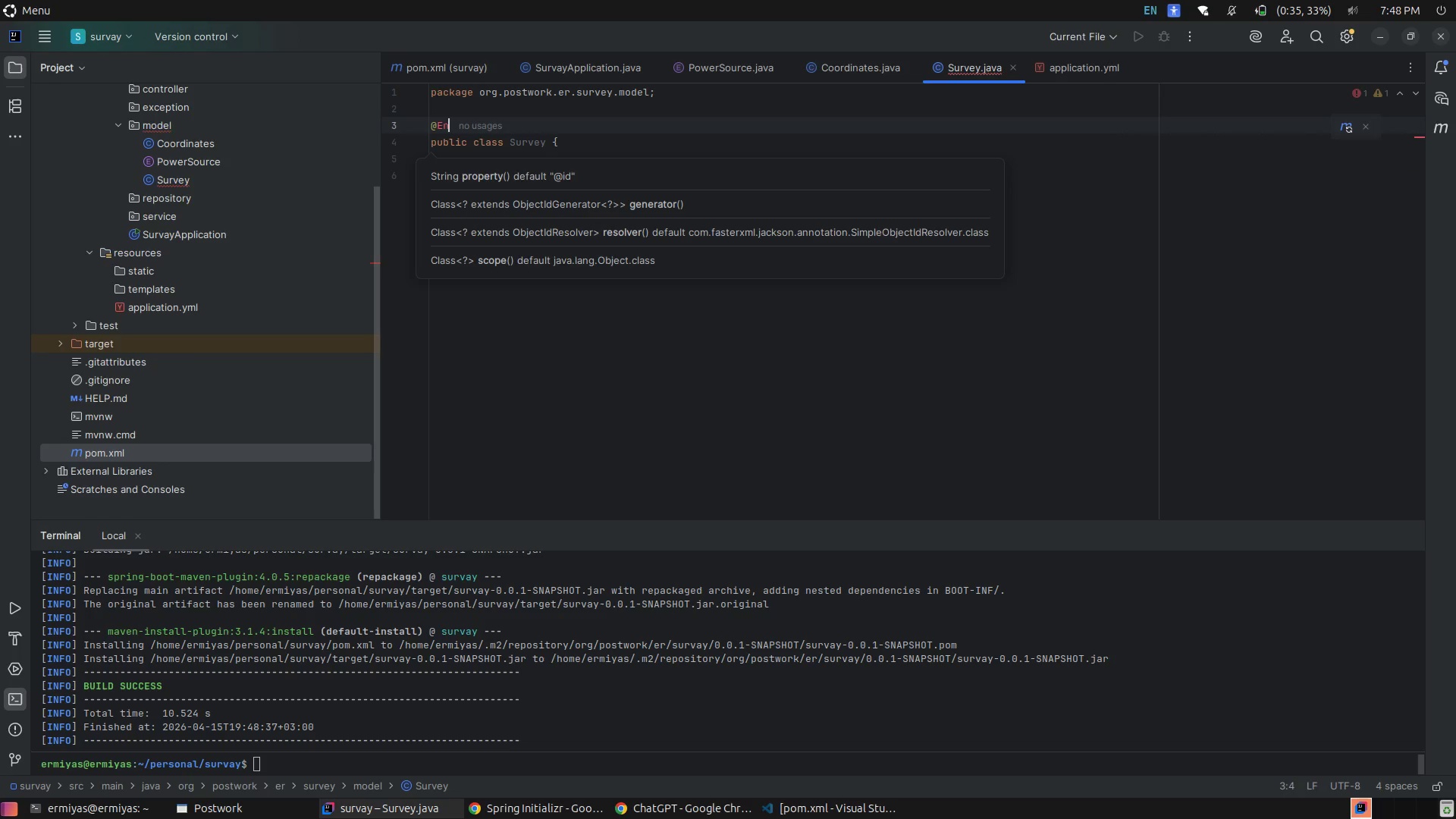 
key(Backspace)
 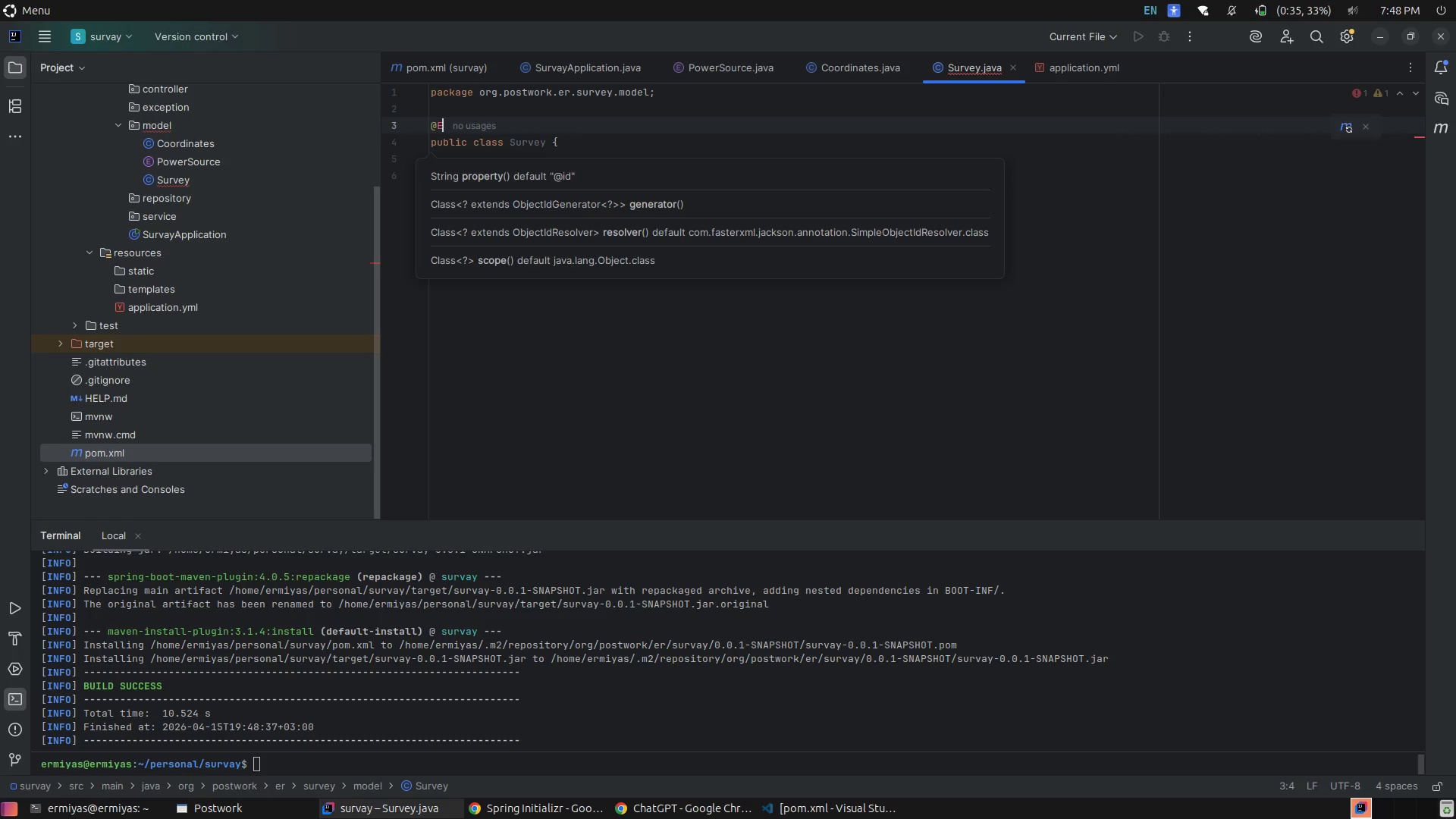 
key(Backspace)
 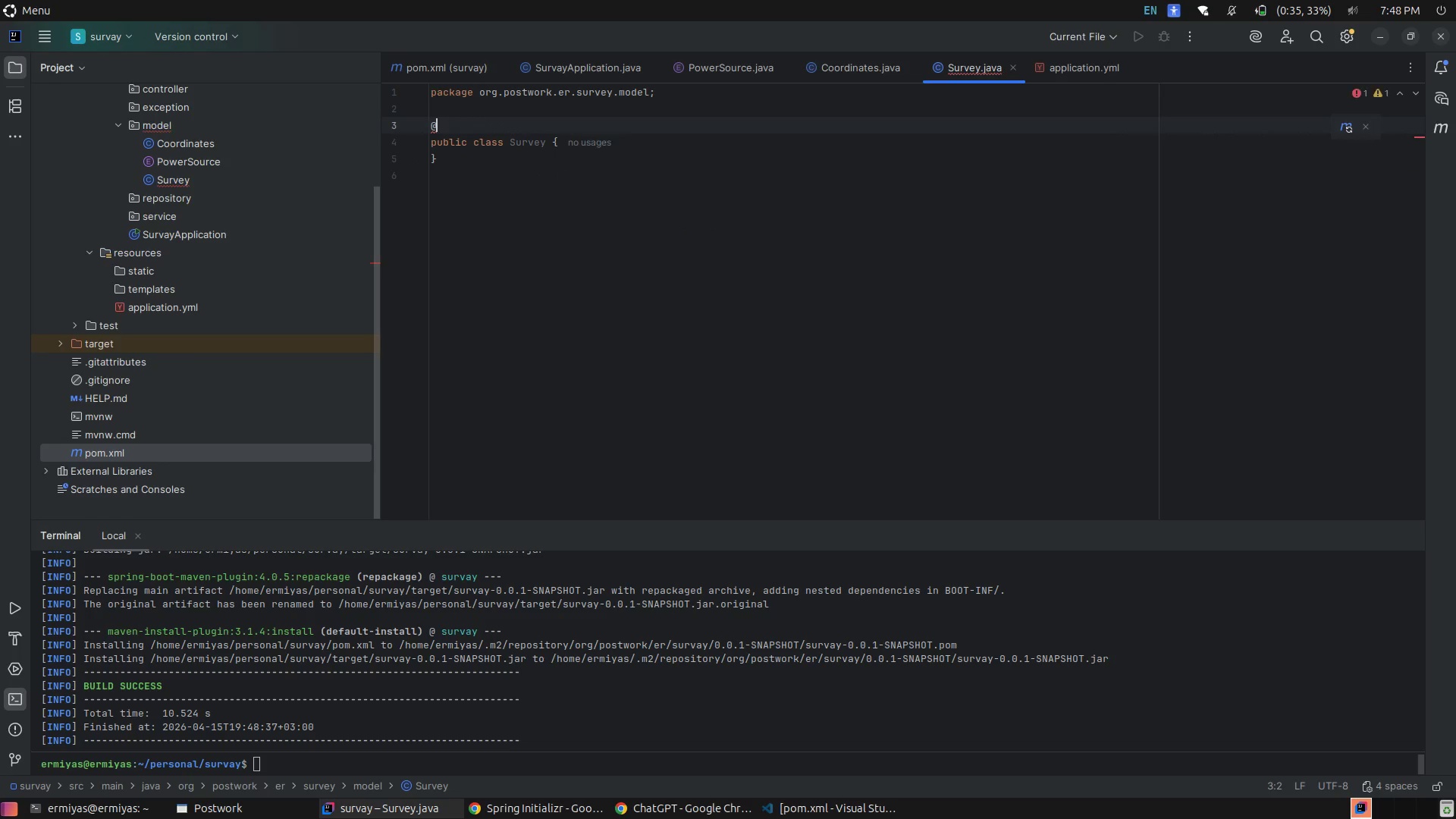 
key(Backspace)
 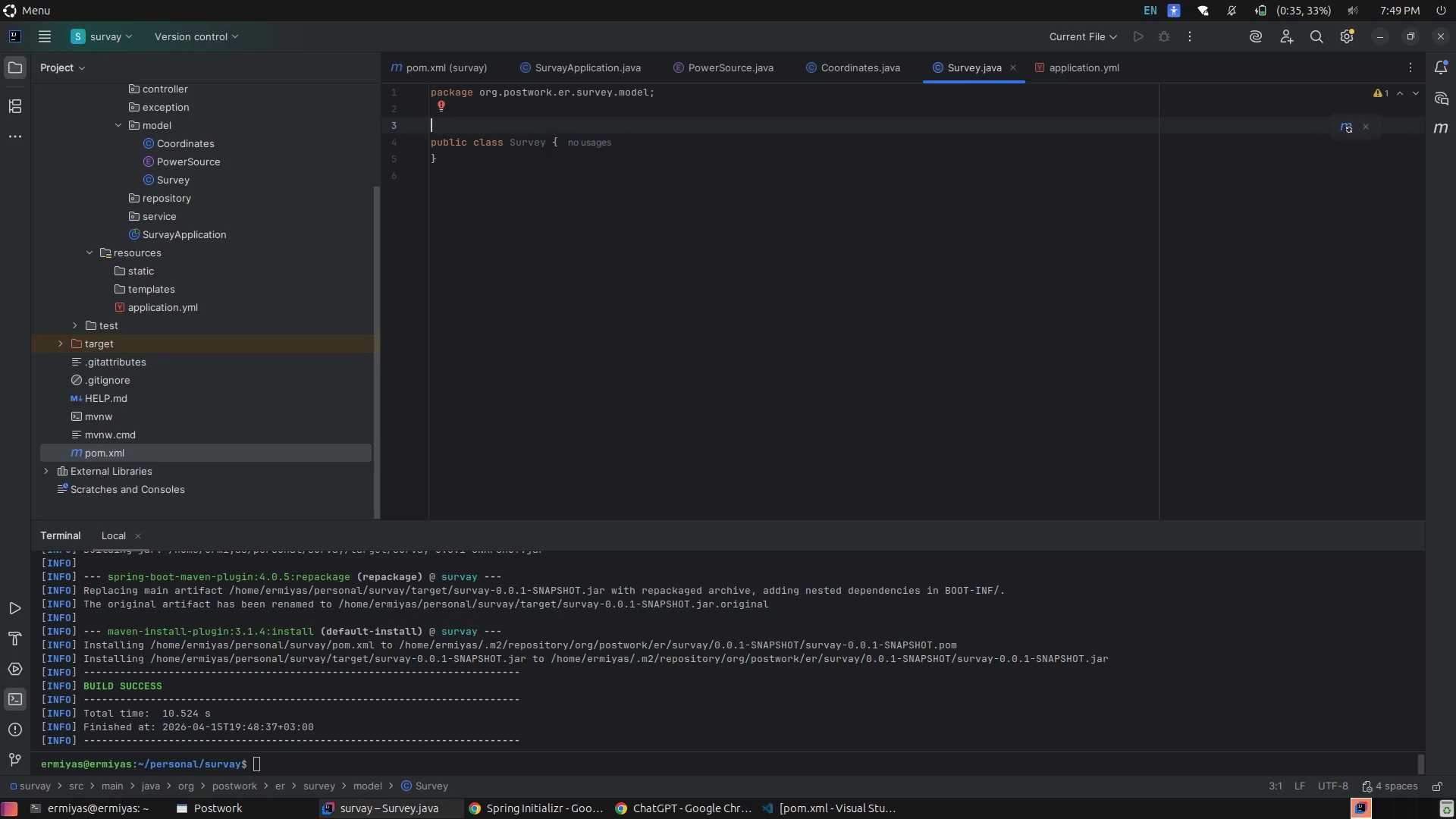 
wait(5.91)
 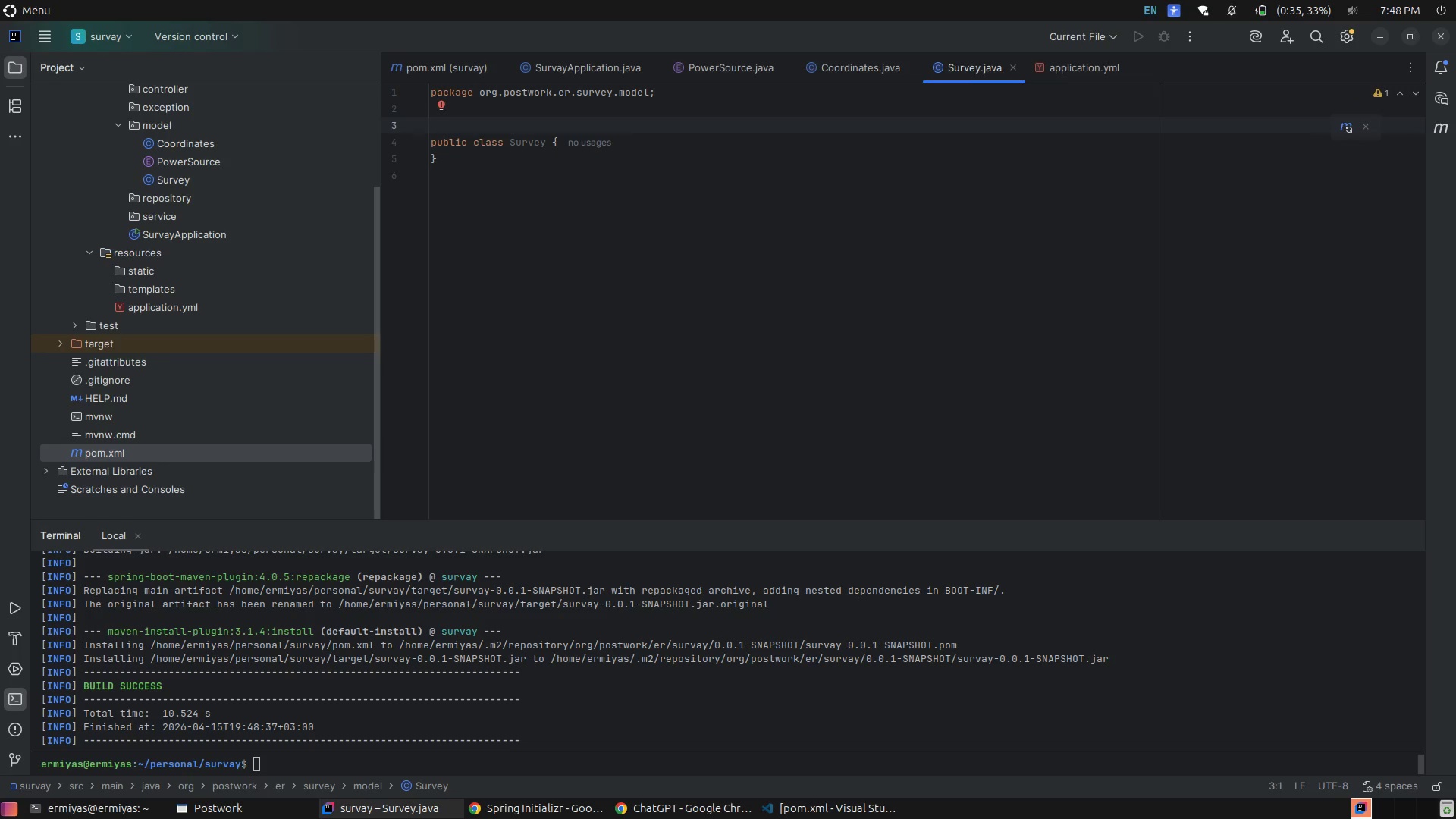 
left_click([852, 64])
 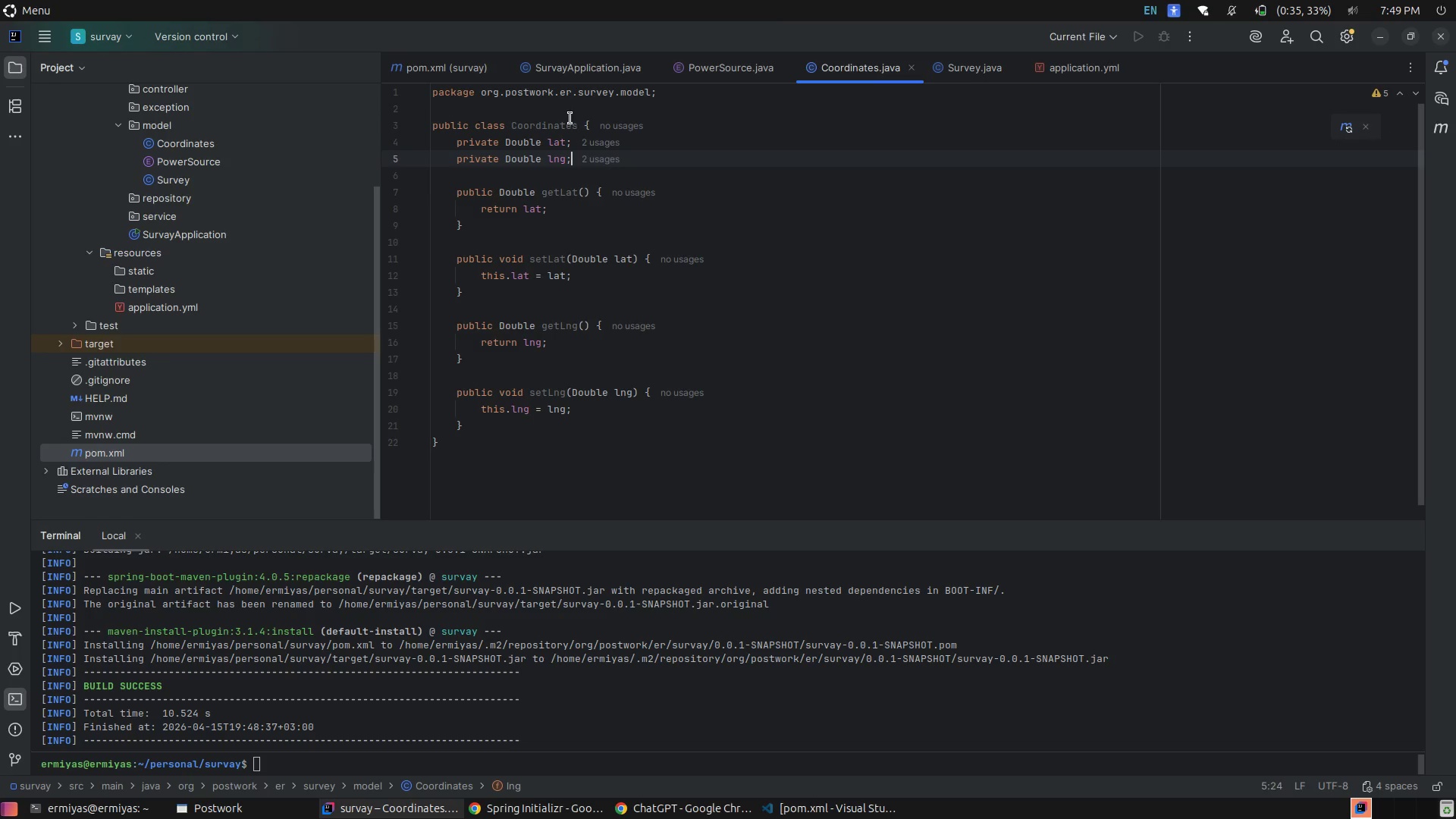 
left_click([546, 118])
 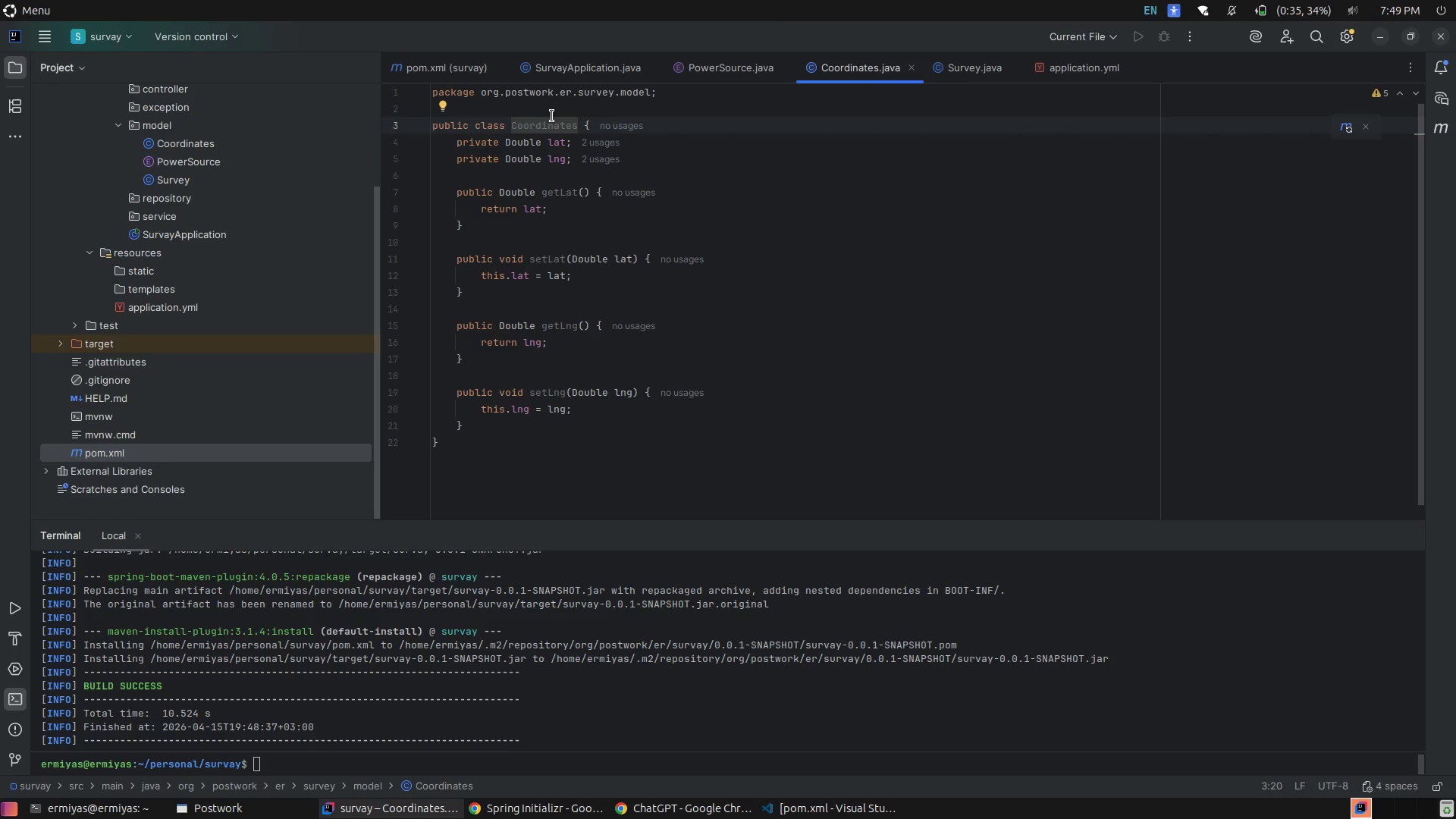 
left_click([575, 109])
 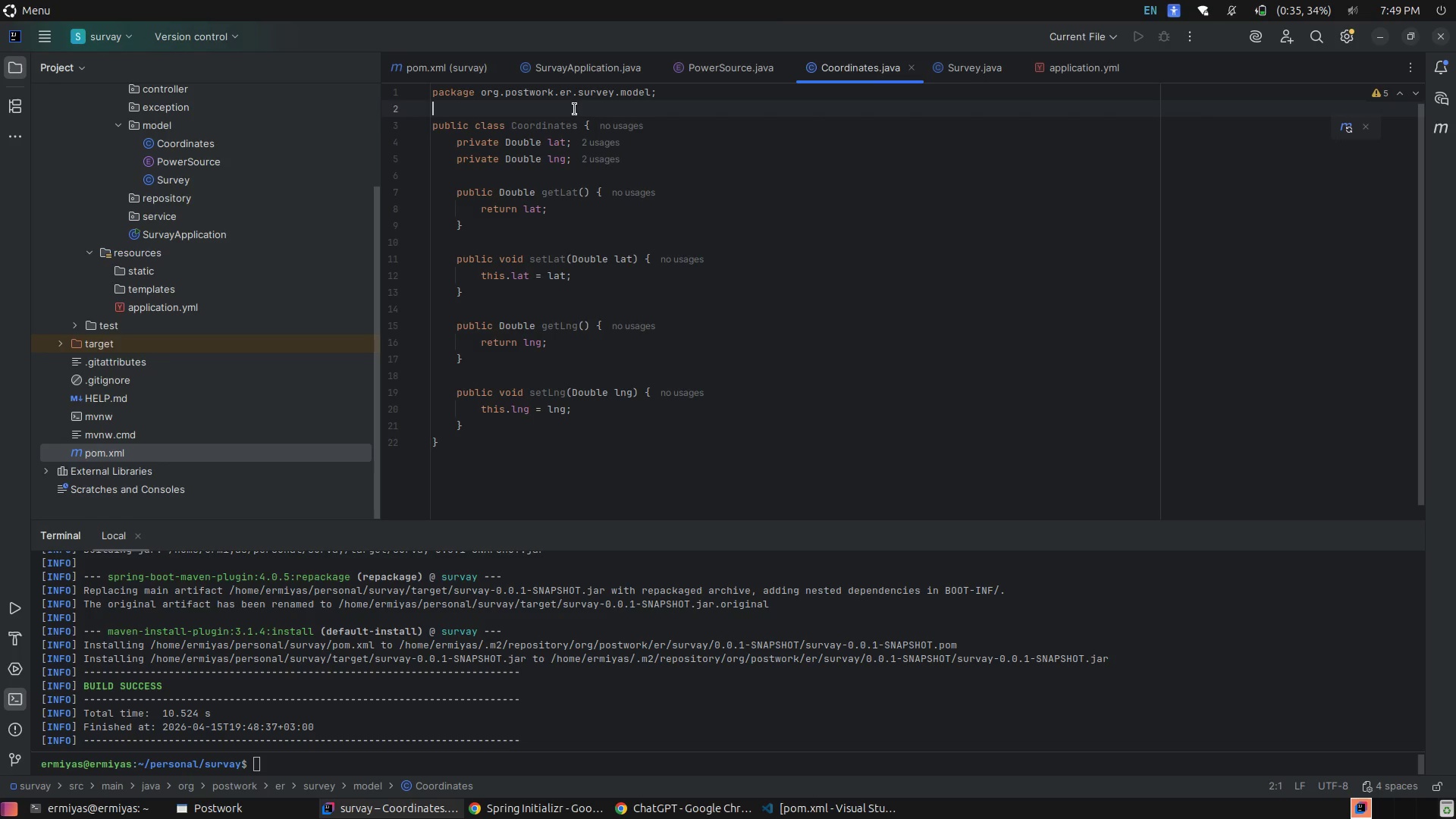 
key(Enter)
 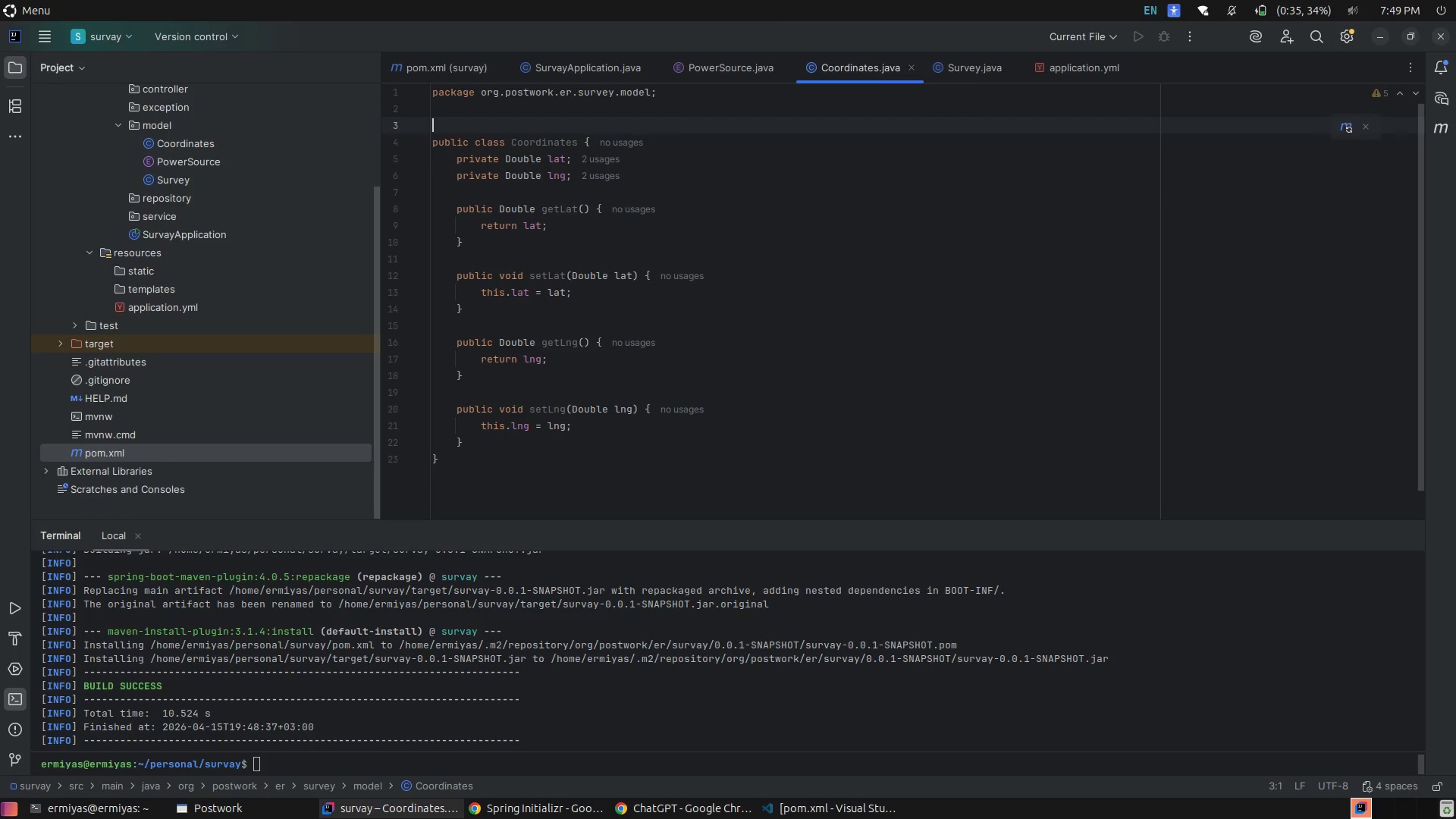 
type(@Embe)
 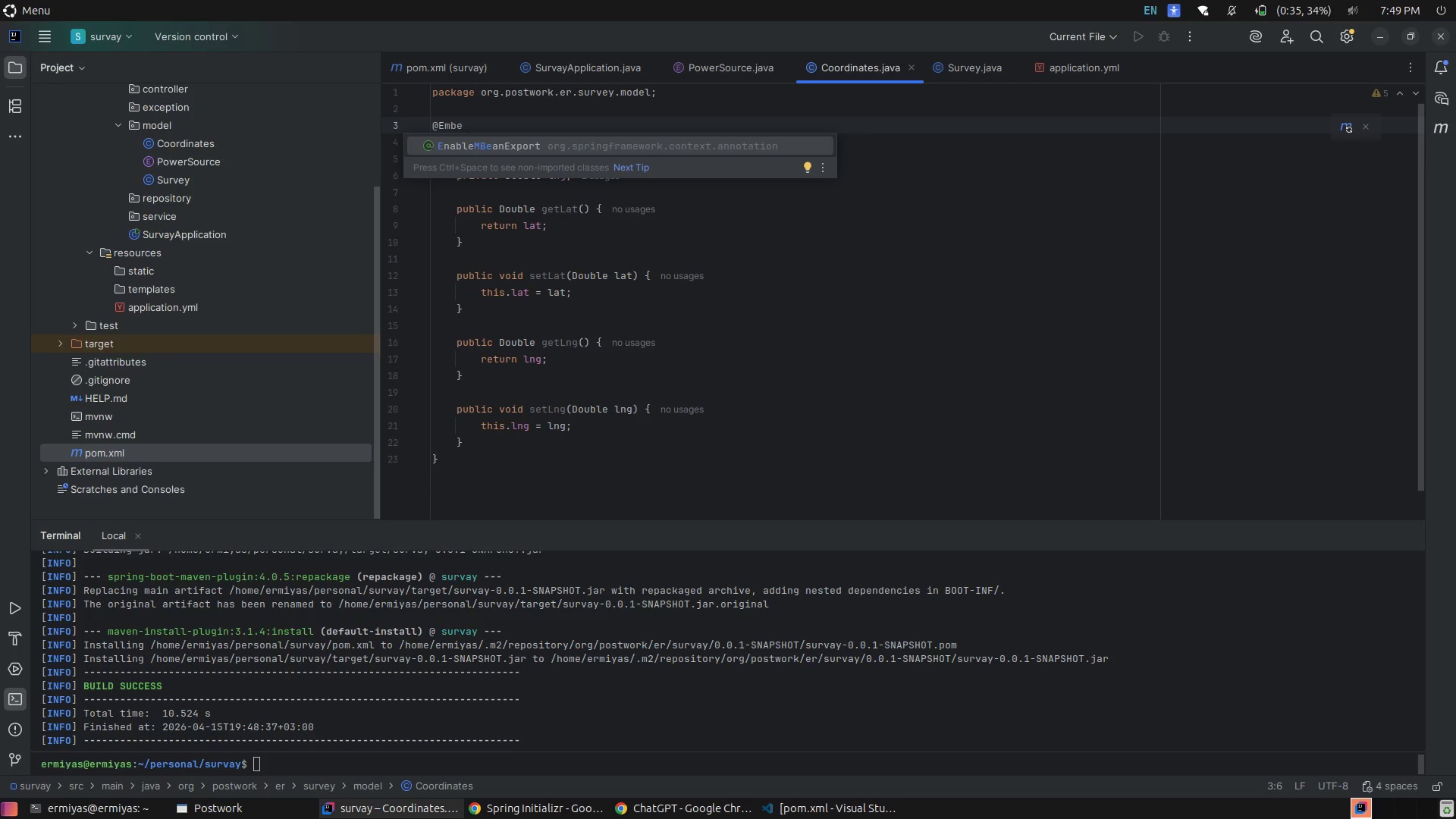 
wait(17.04)
 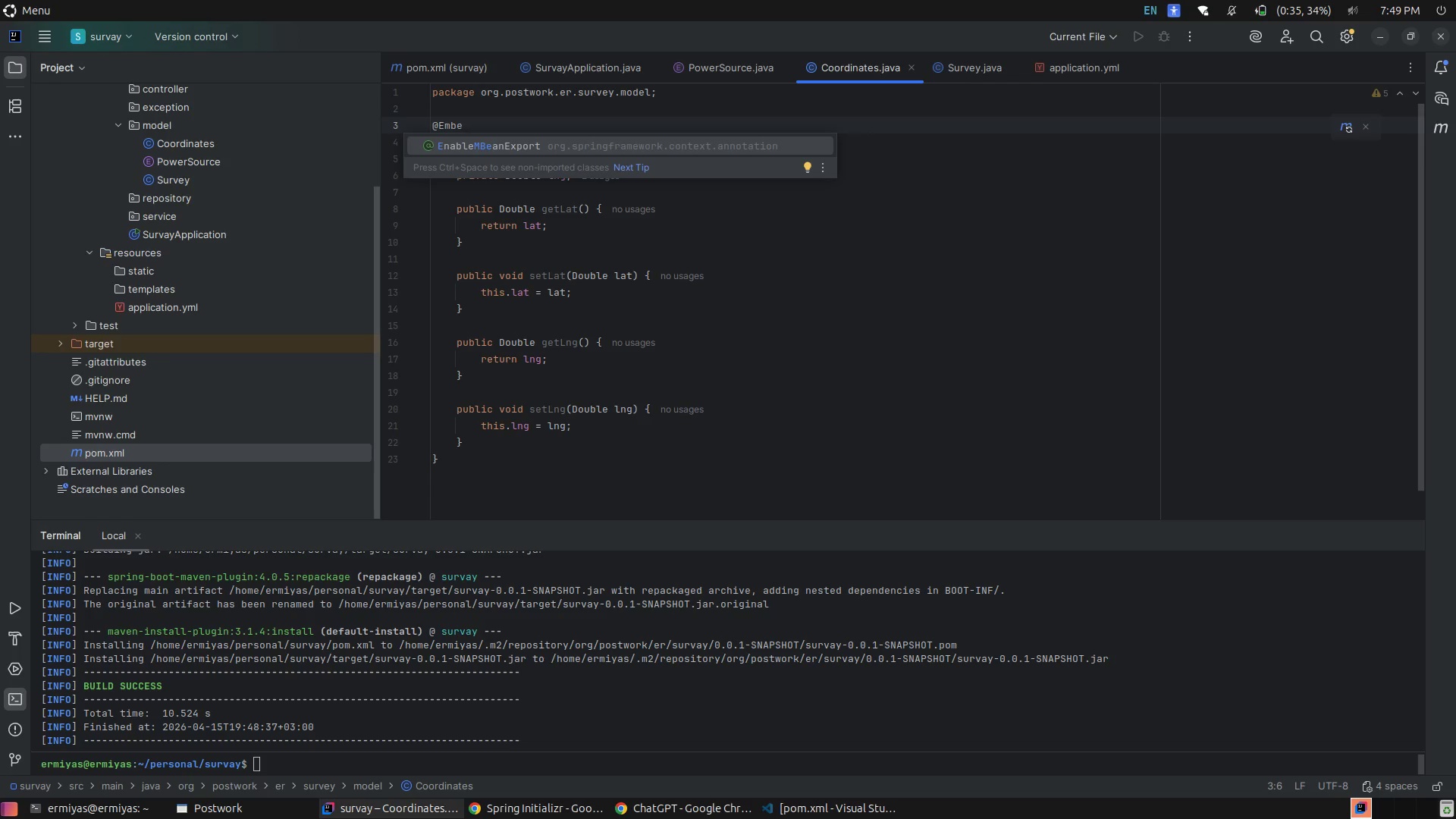 
key(Backspace)
 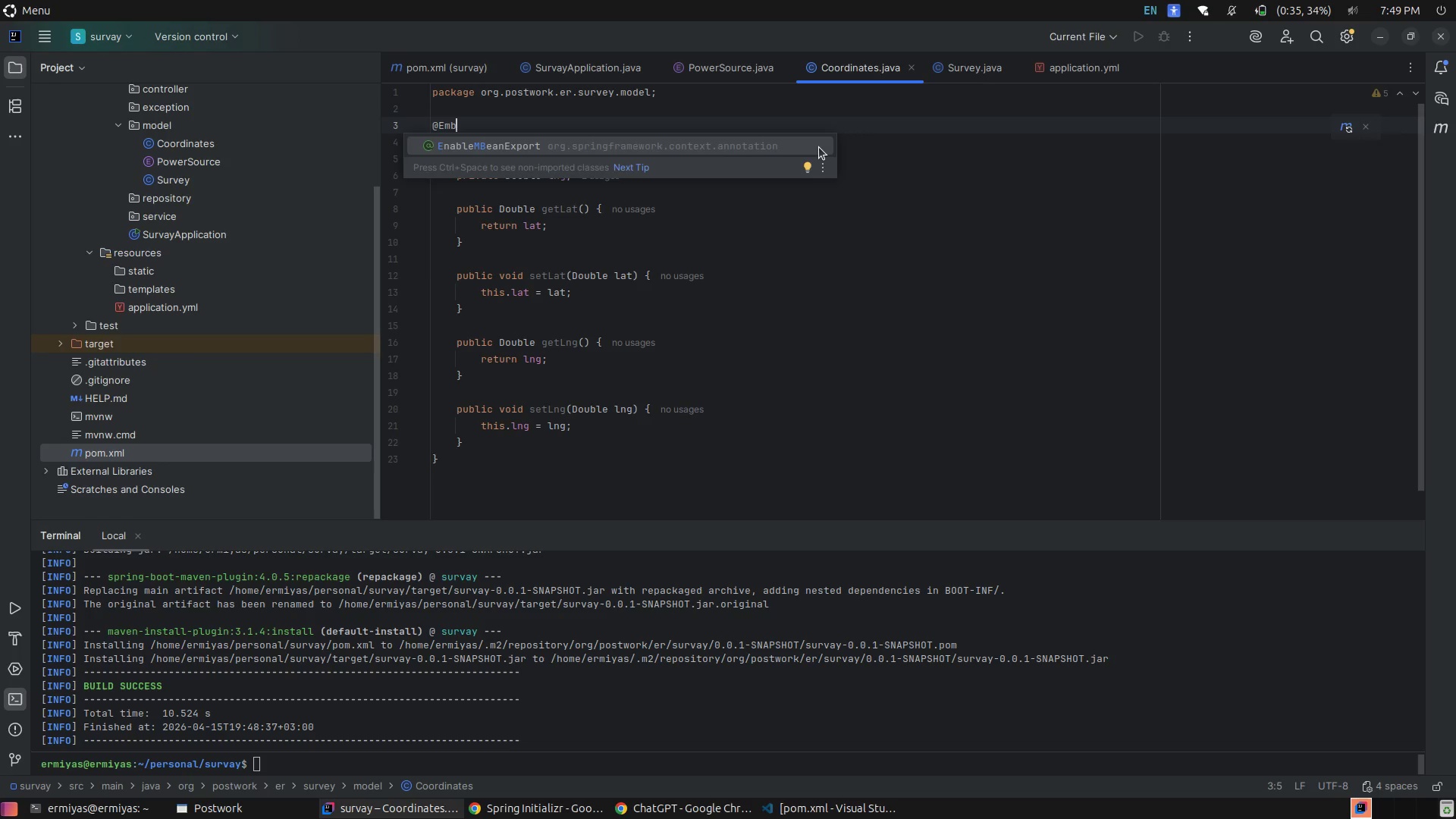 
key(Backspace)
 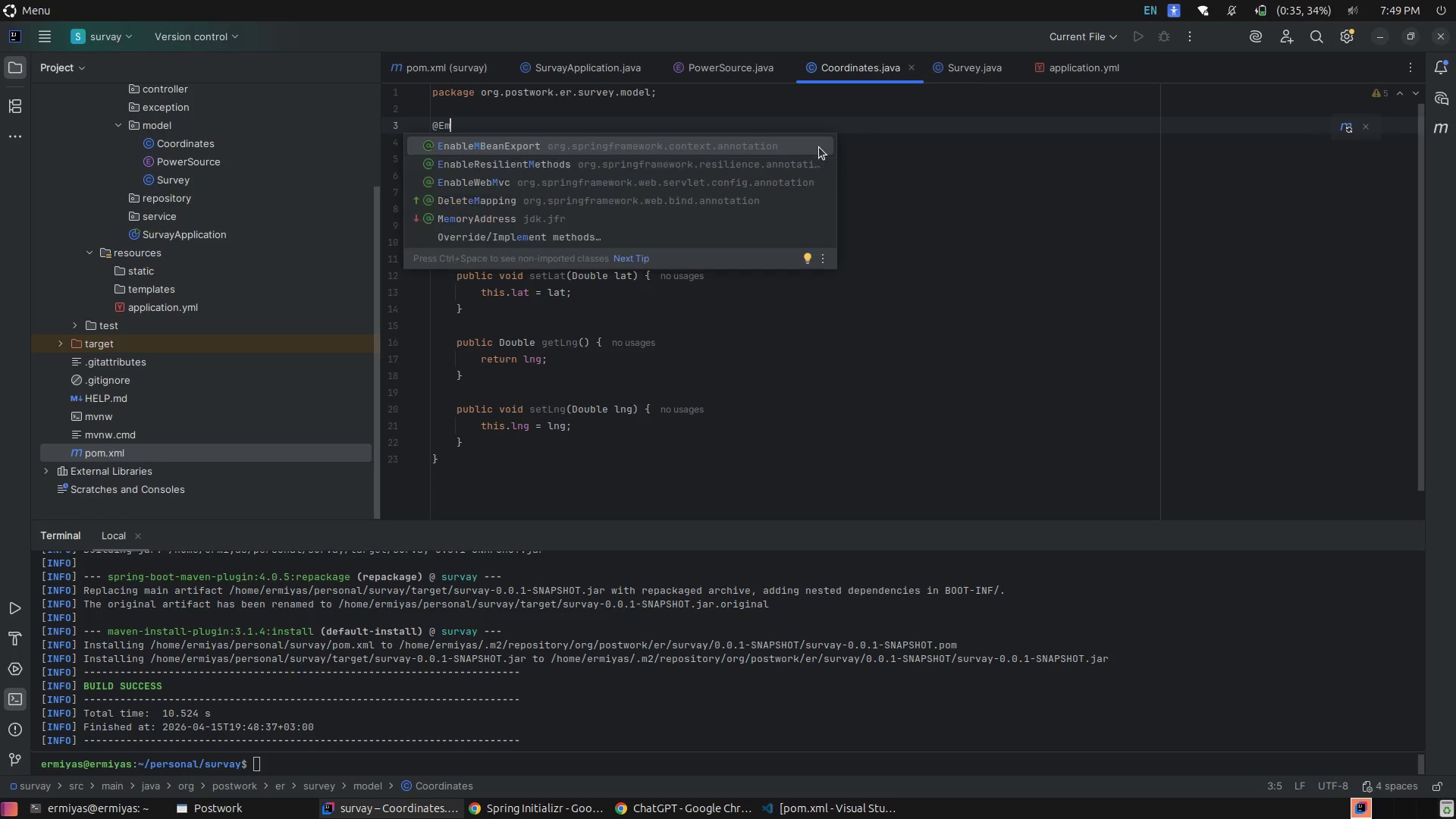 
key(Backspace)
 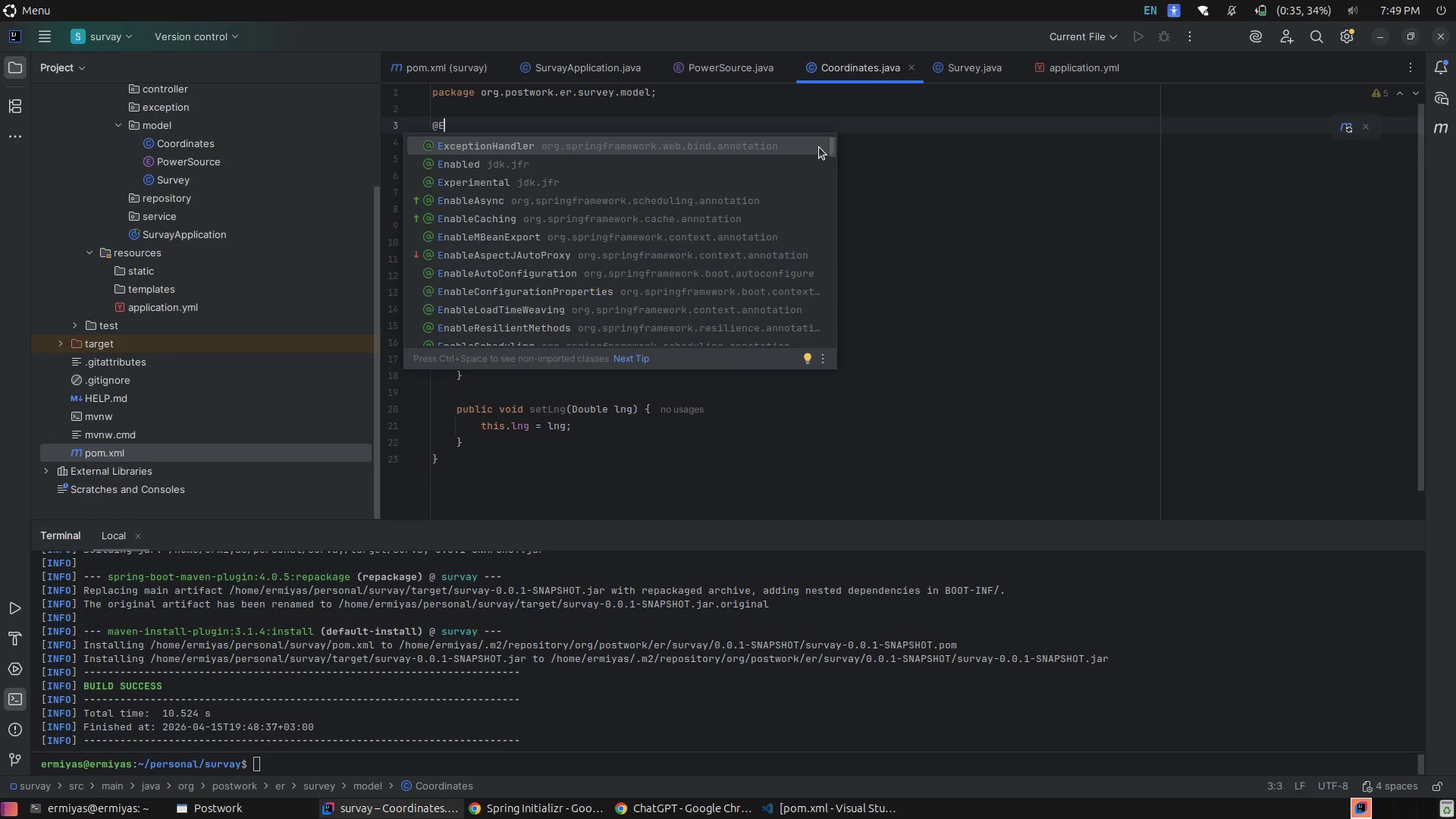 
key(Backspace)
 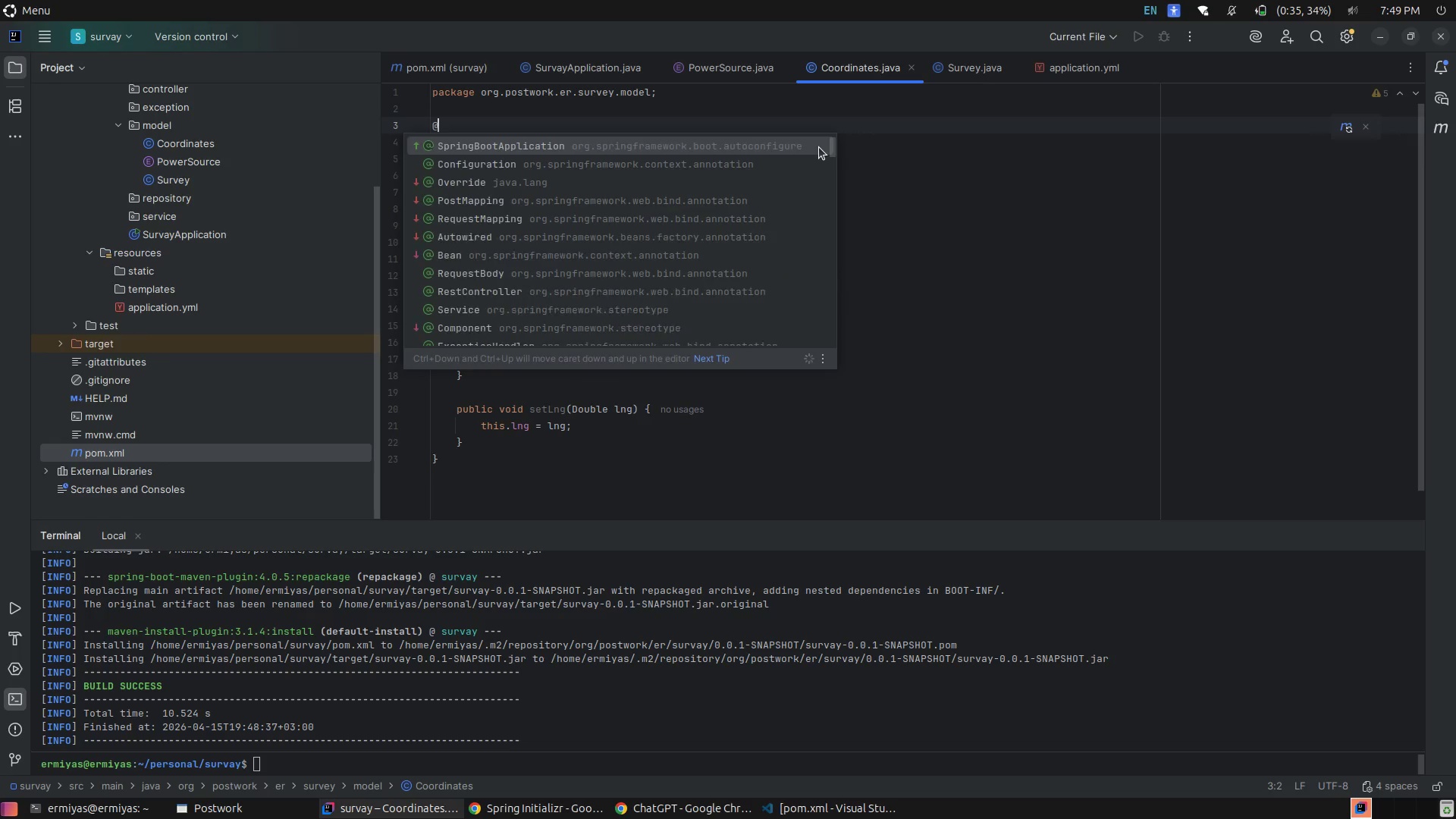 
key(Backspace)
 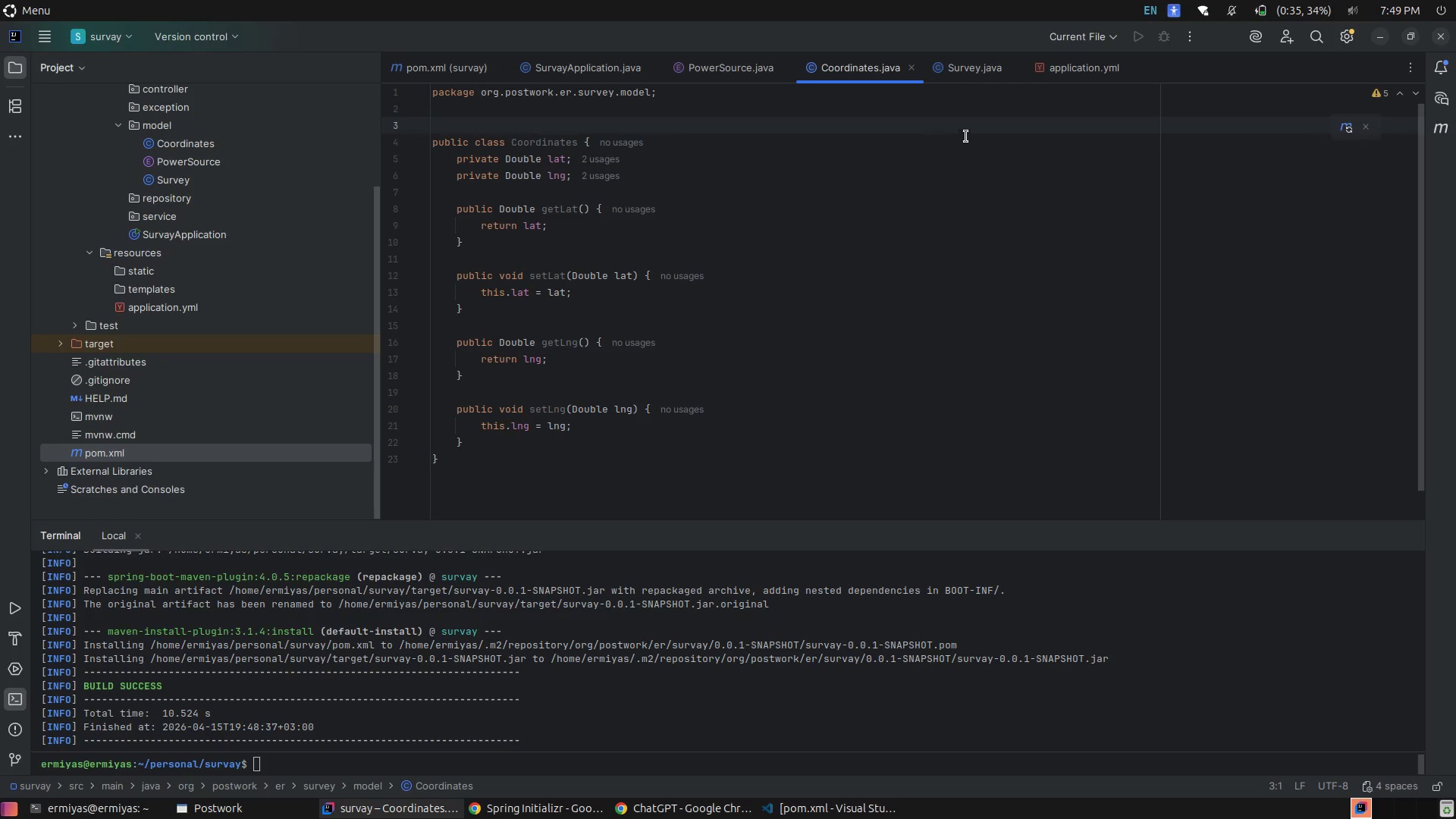 
left_click([974, 77])
 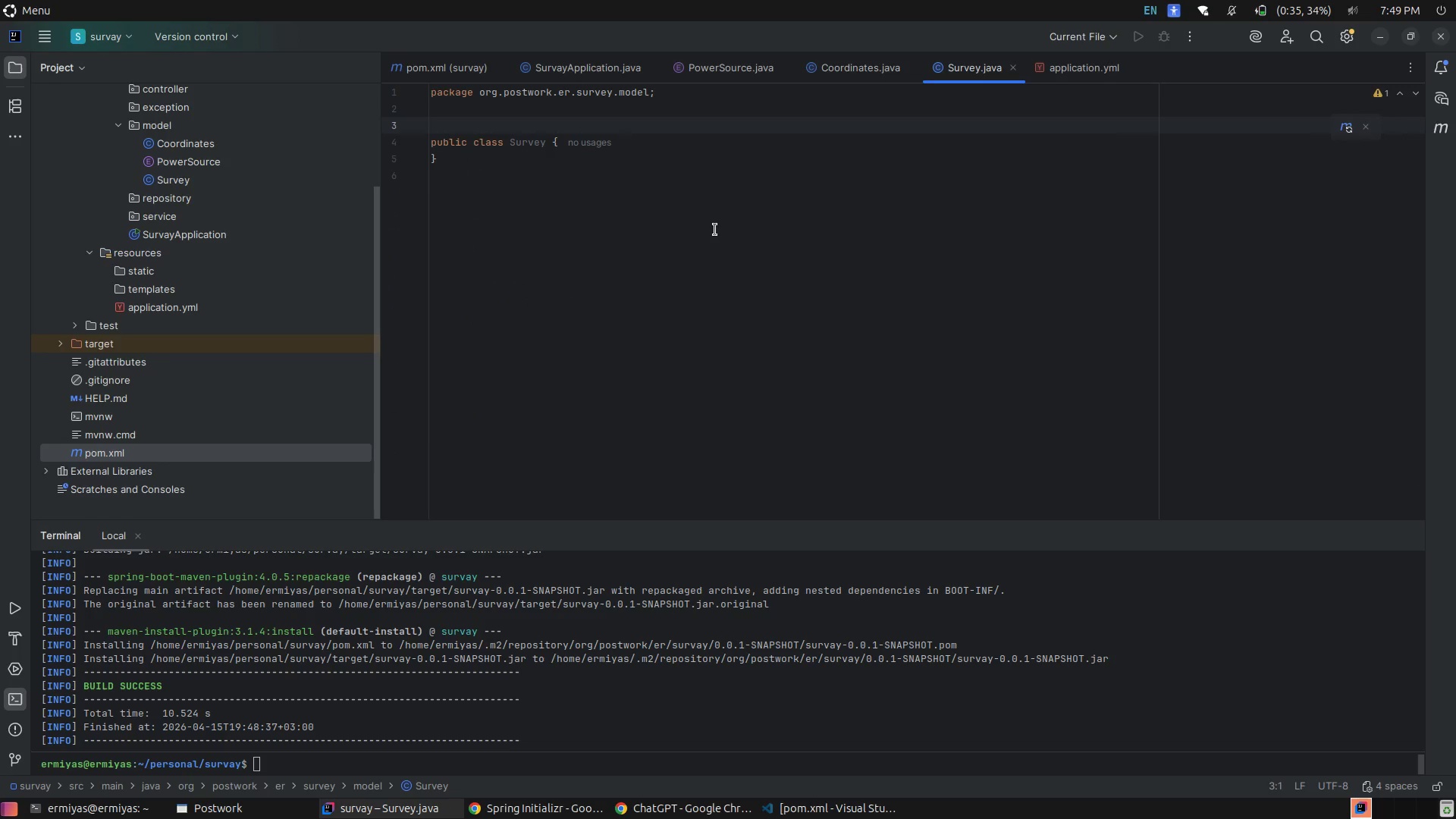 
type(im)
key(Tab)
type(jaka)
 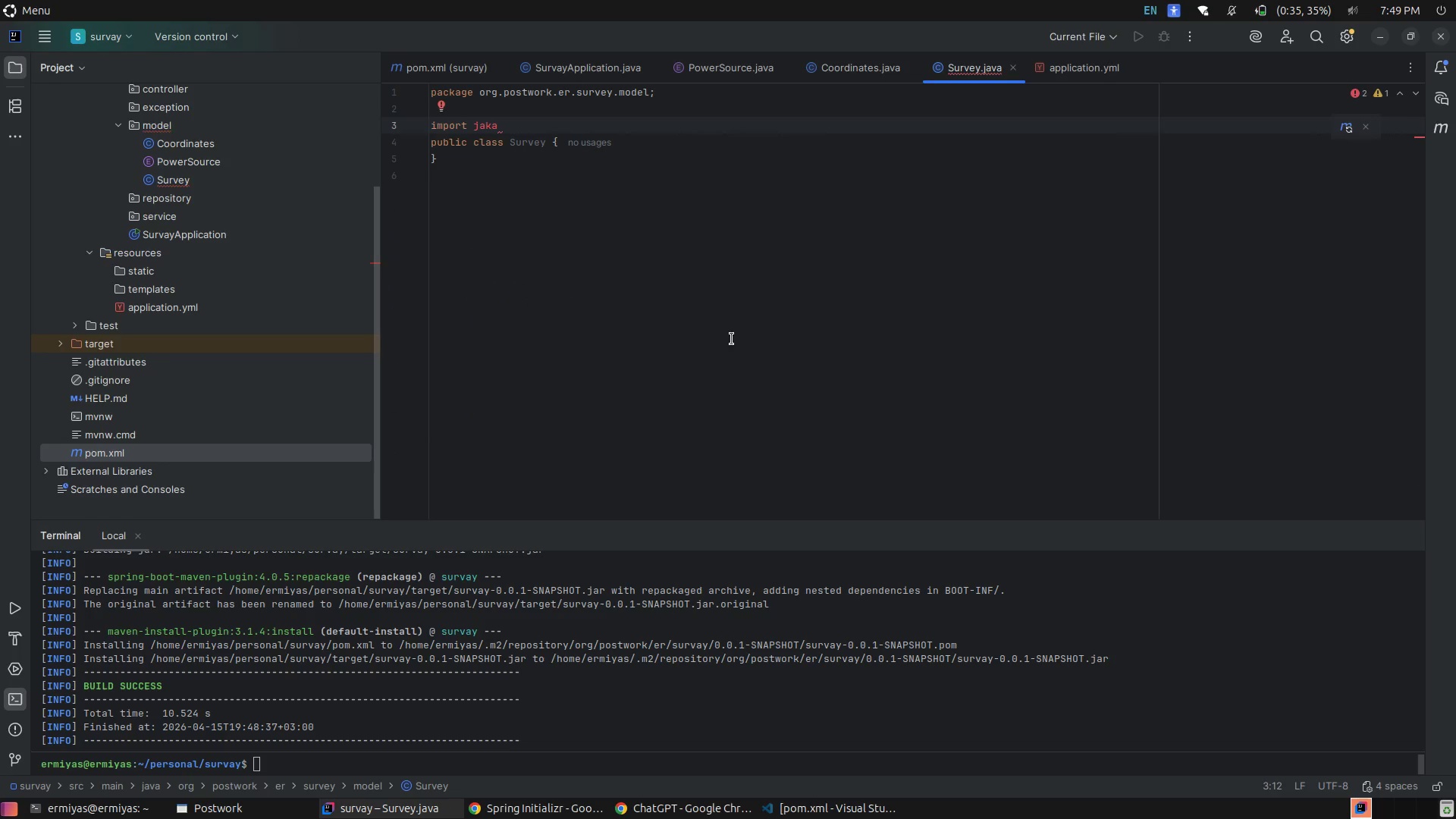 
left_click([579, 717])
 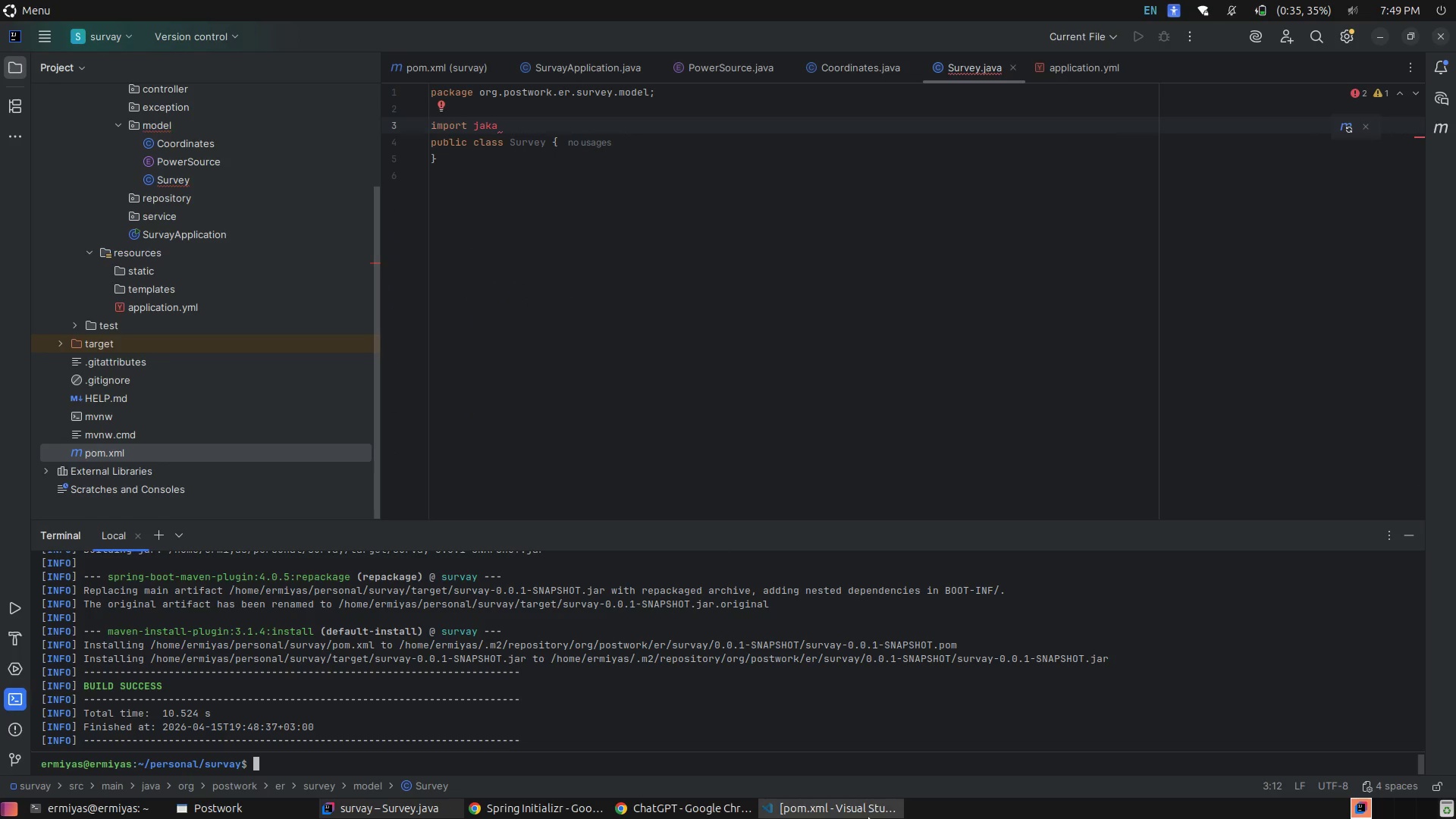 
right_click([853, 818])
 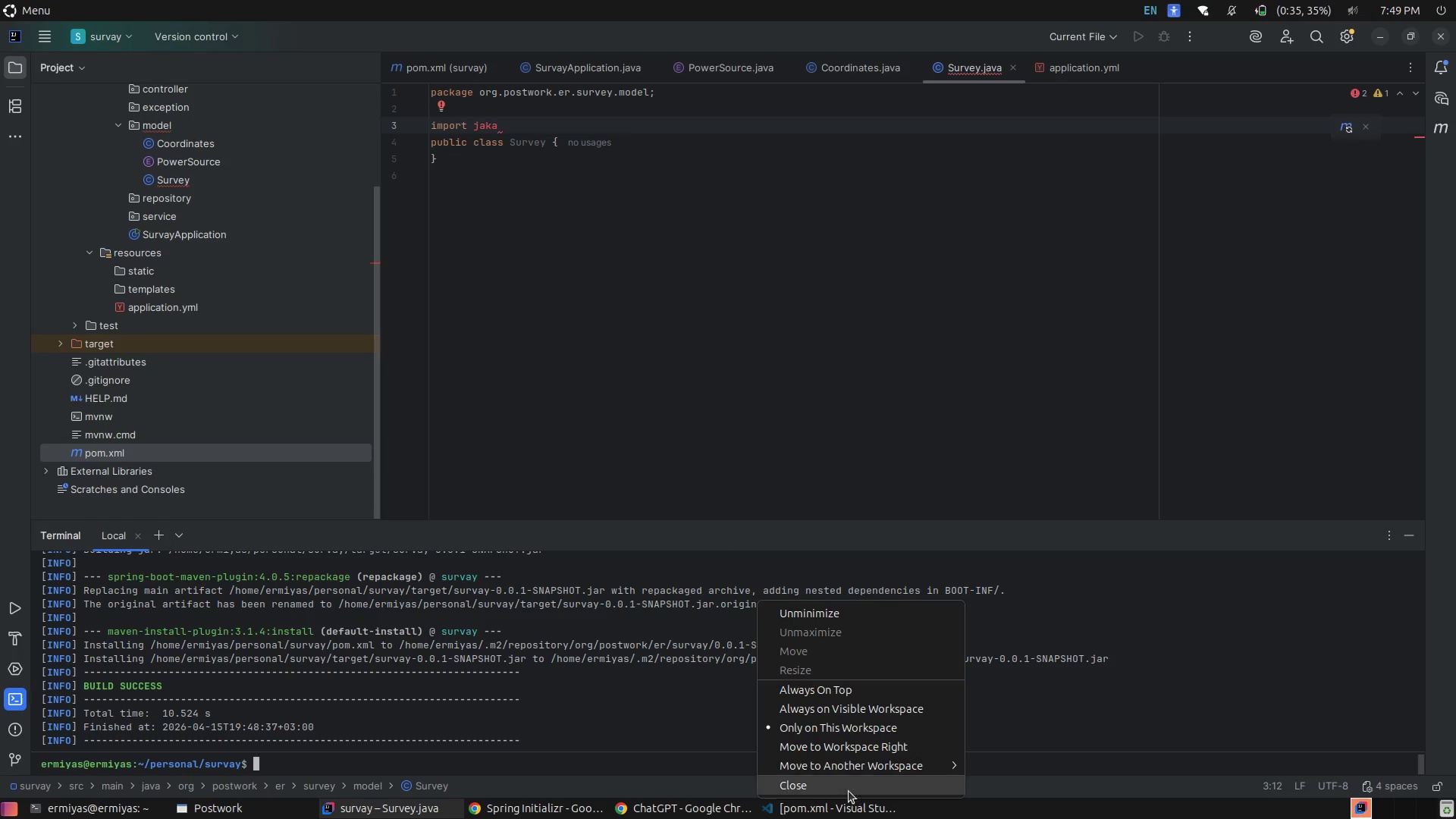 
left_click([849, 789])
 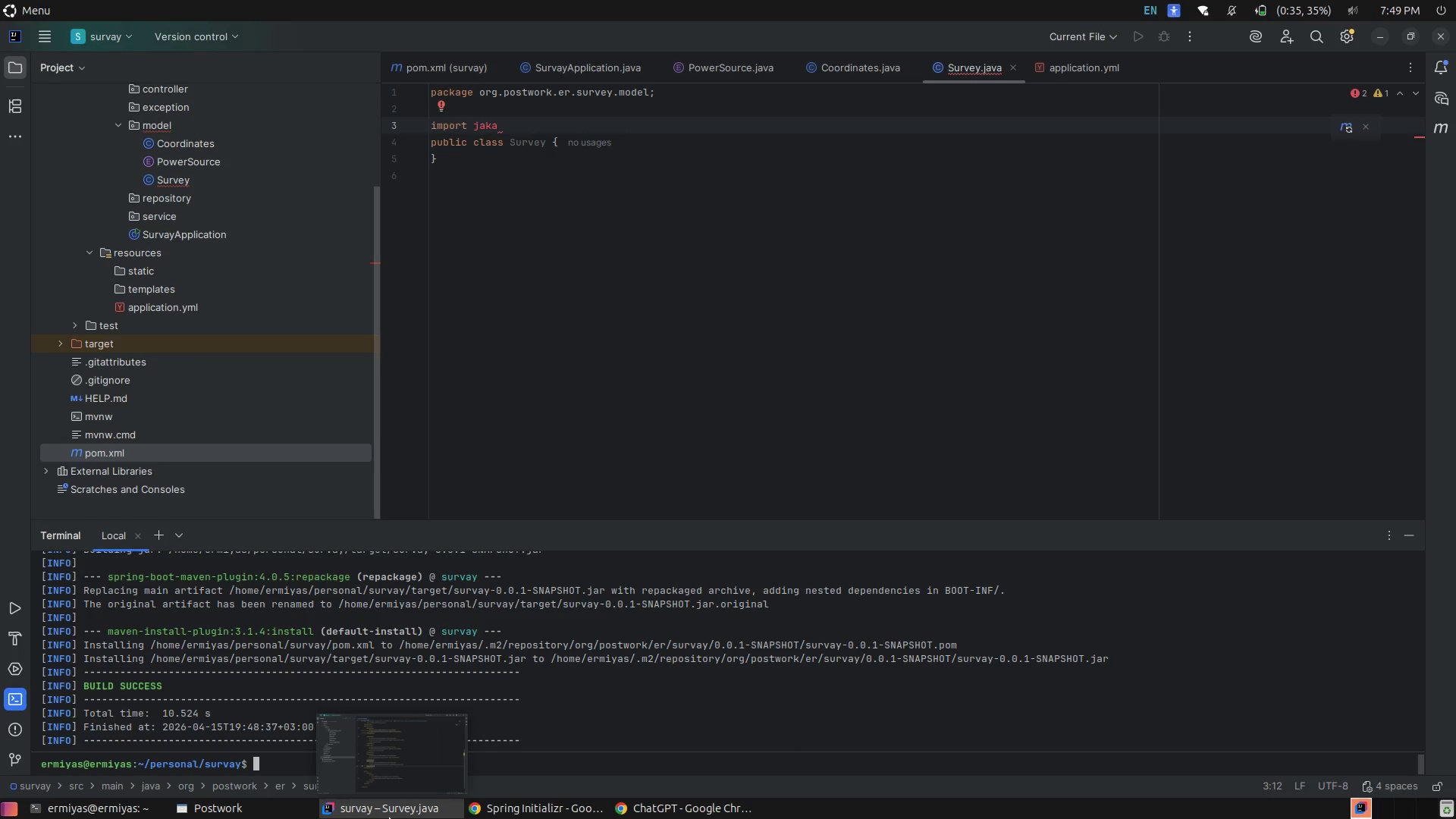 
right_click([391, 817])
 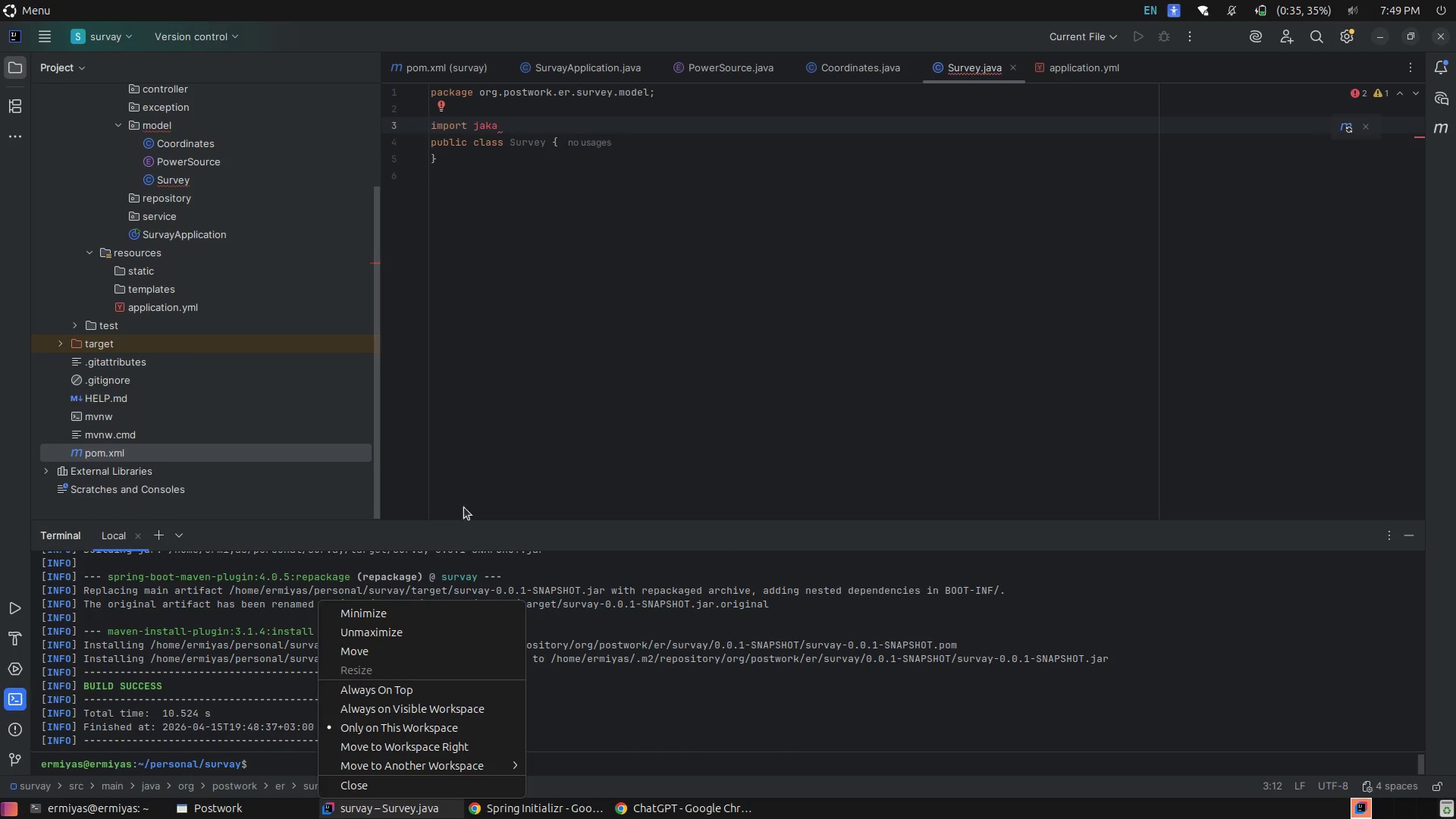 
left_click([482, 444])
 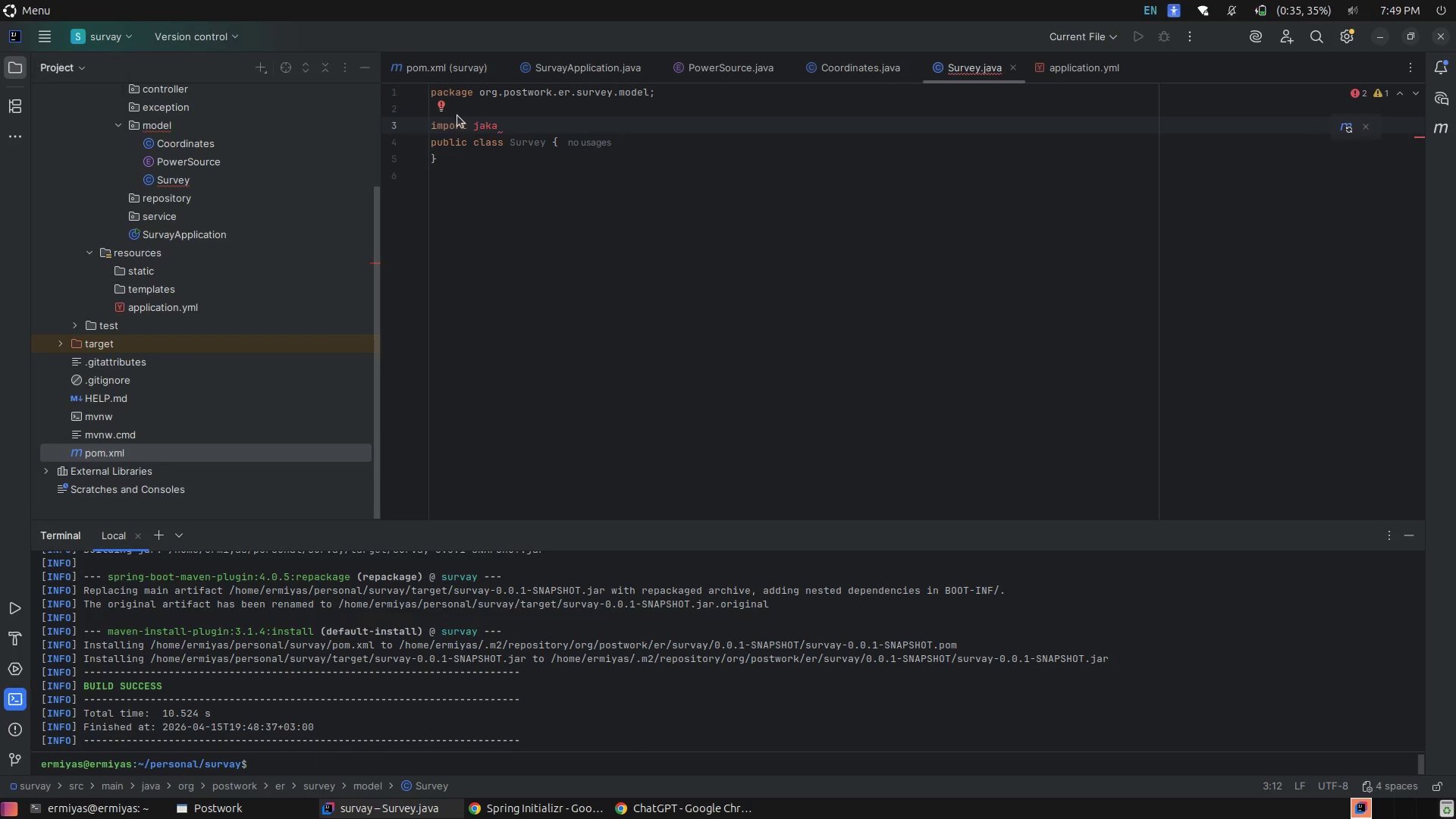 
left_click([507, 121])
 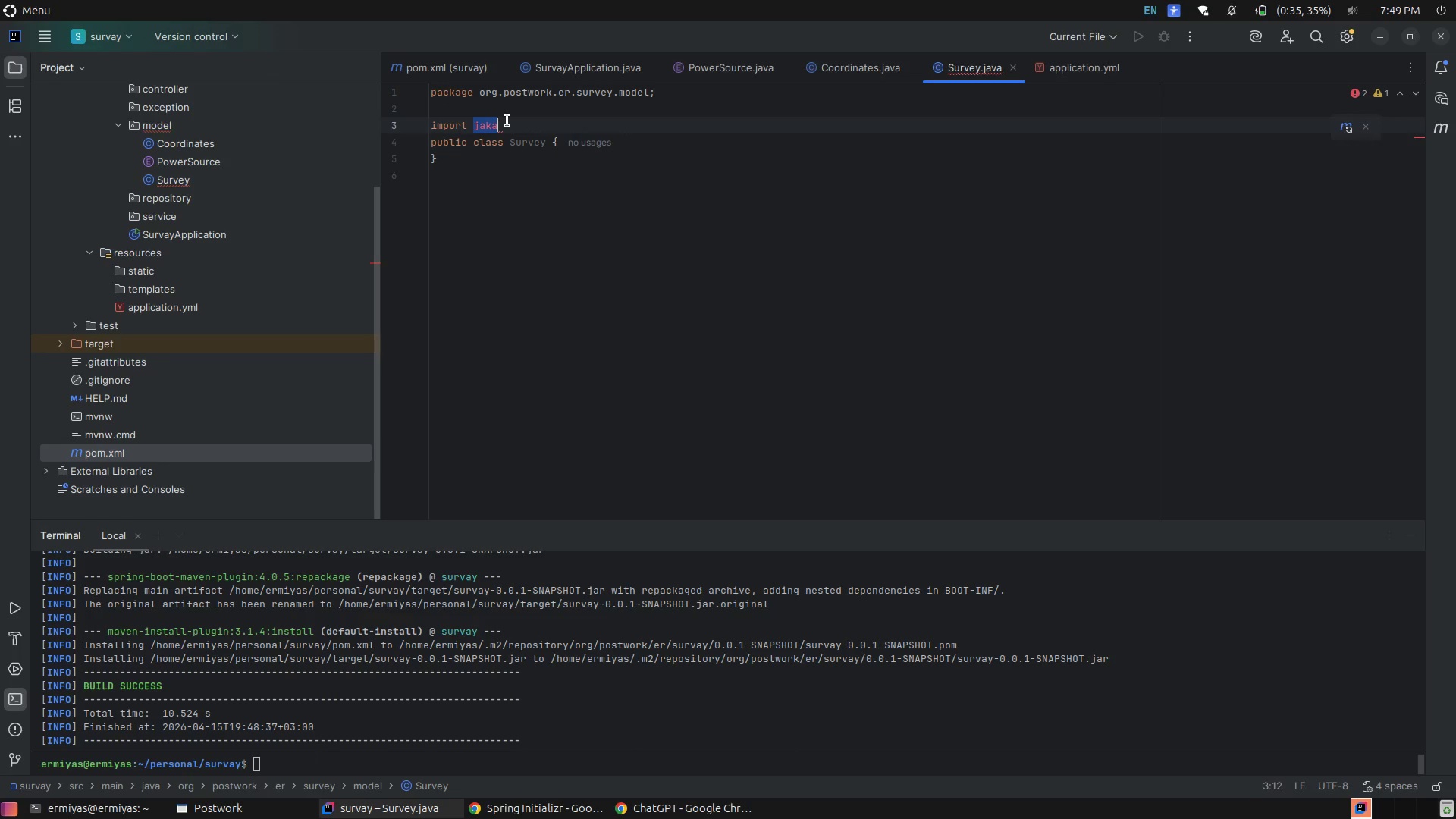 
double_click([507, 121])
 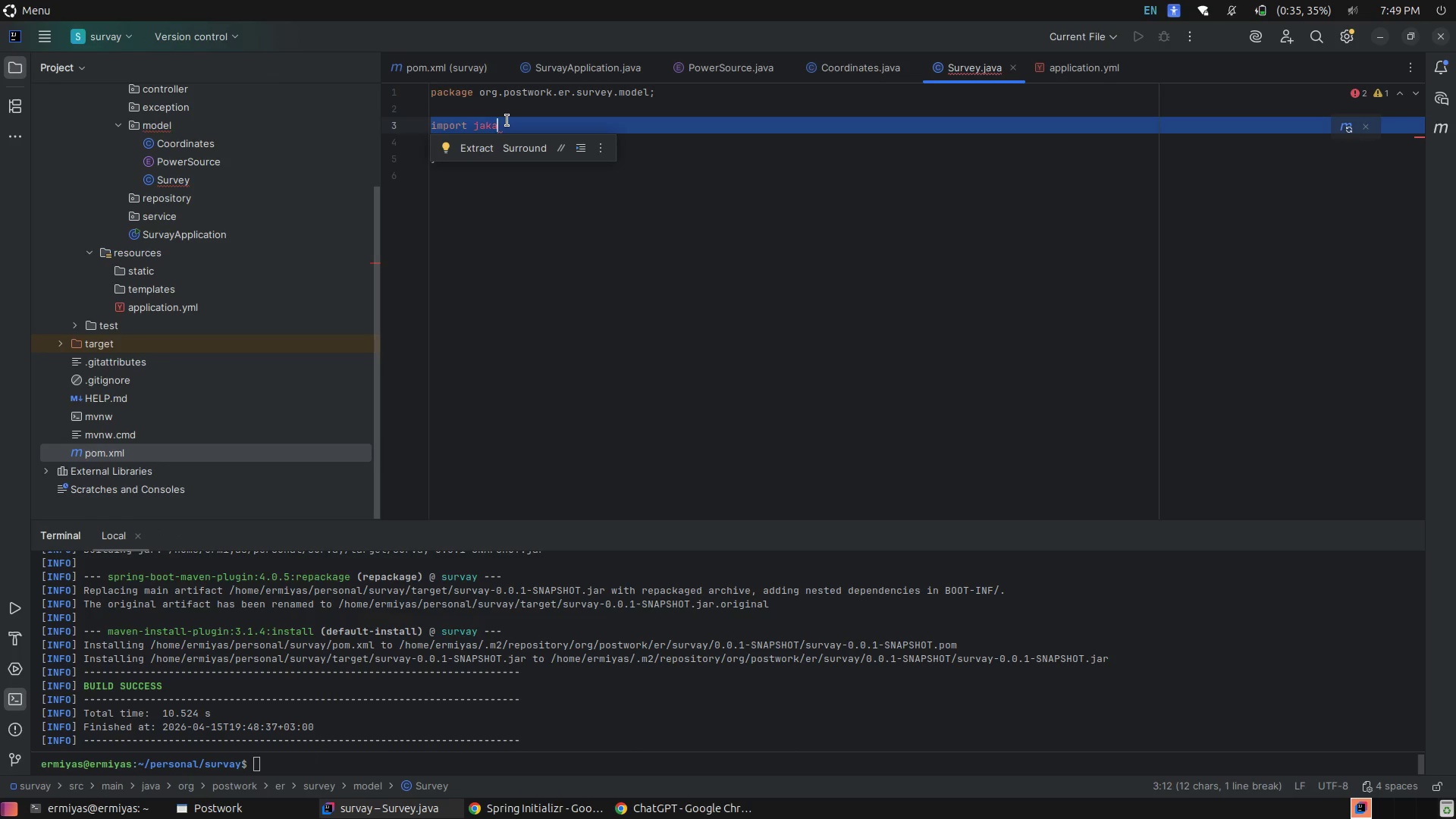 
key(Backspace)
 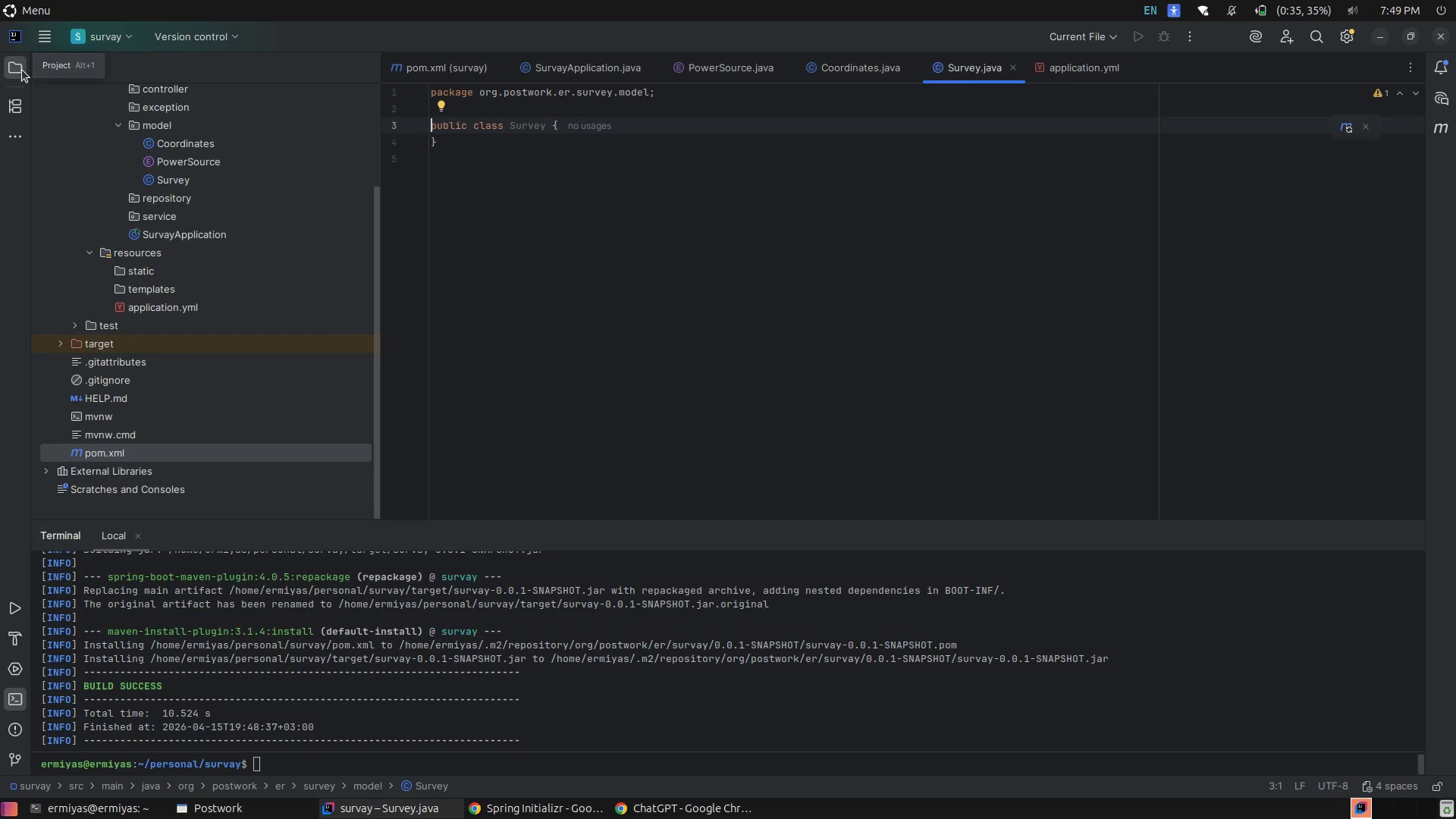 
left_click([33, 36])
 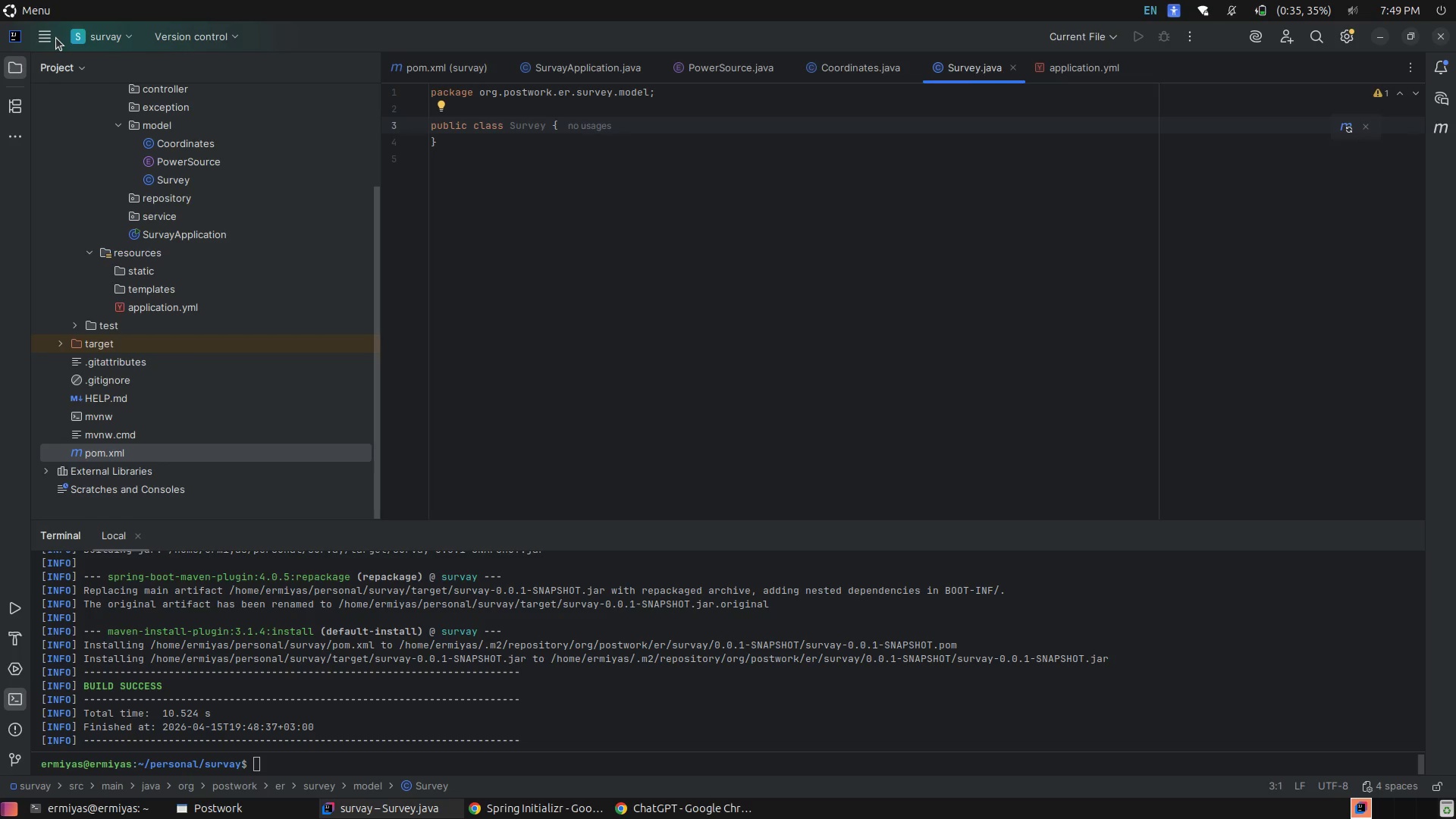 
left_click([56, 38])
 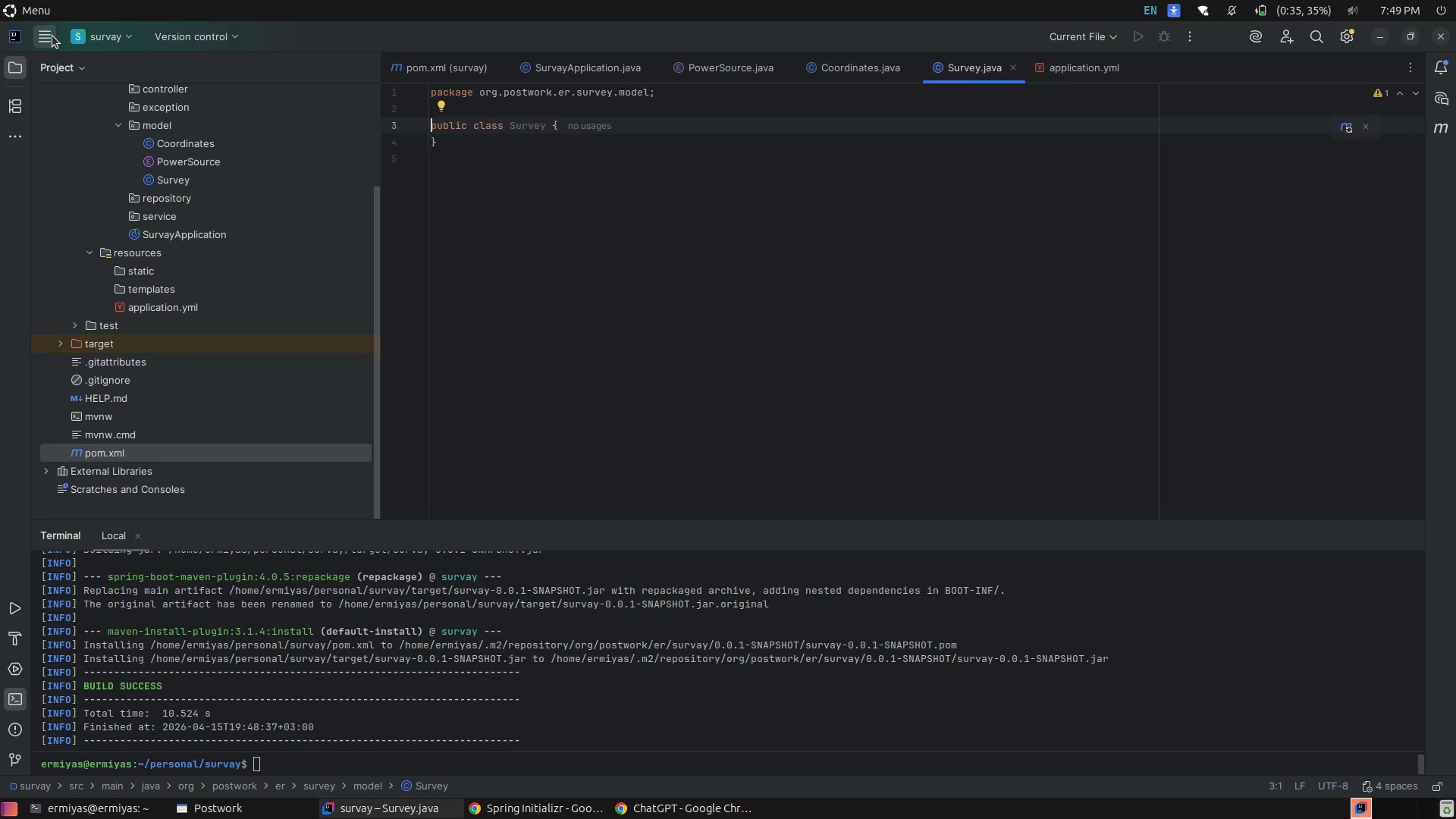 
left_click([52, 36])
 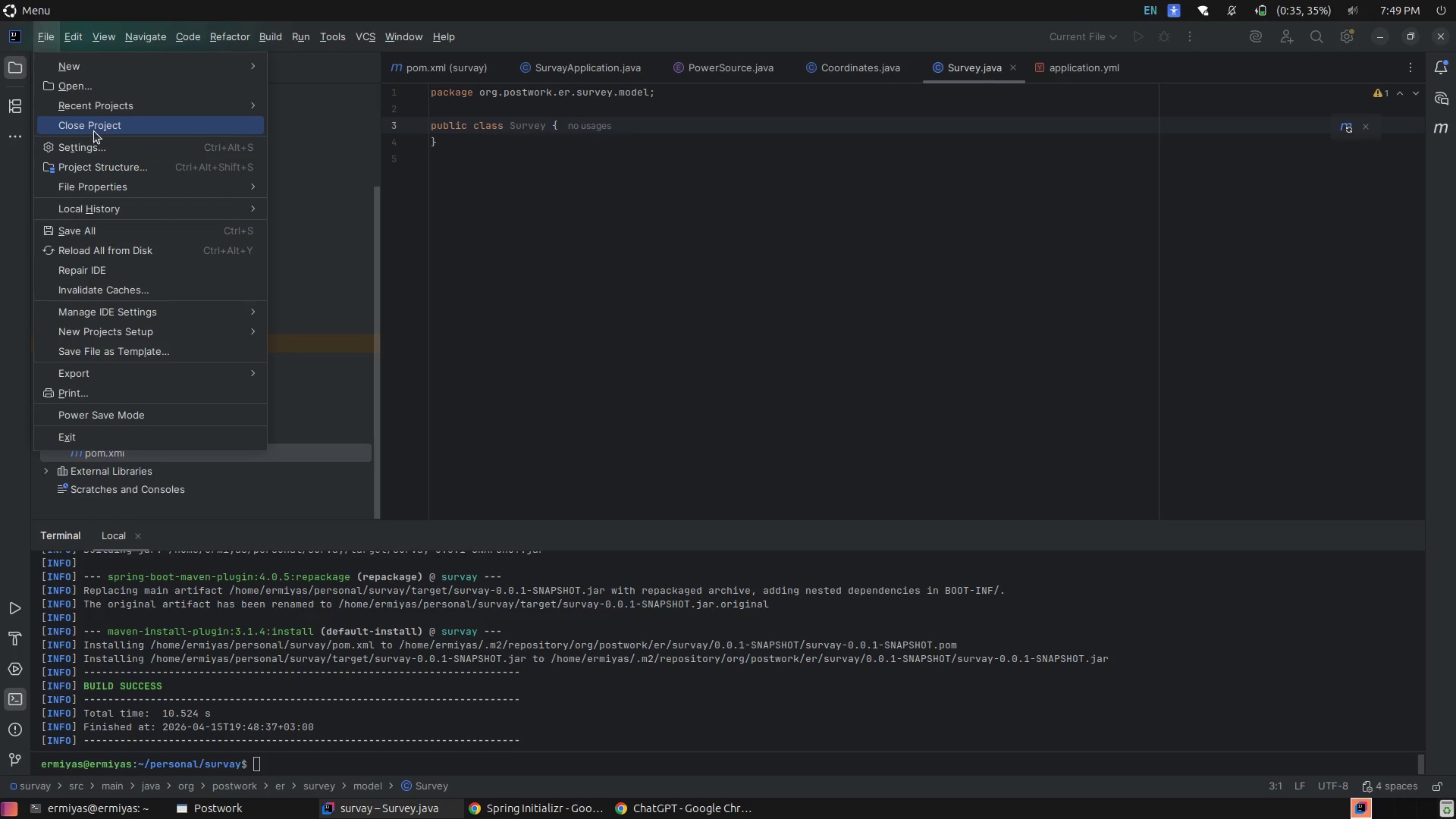 
left_click([95, 129])
 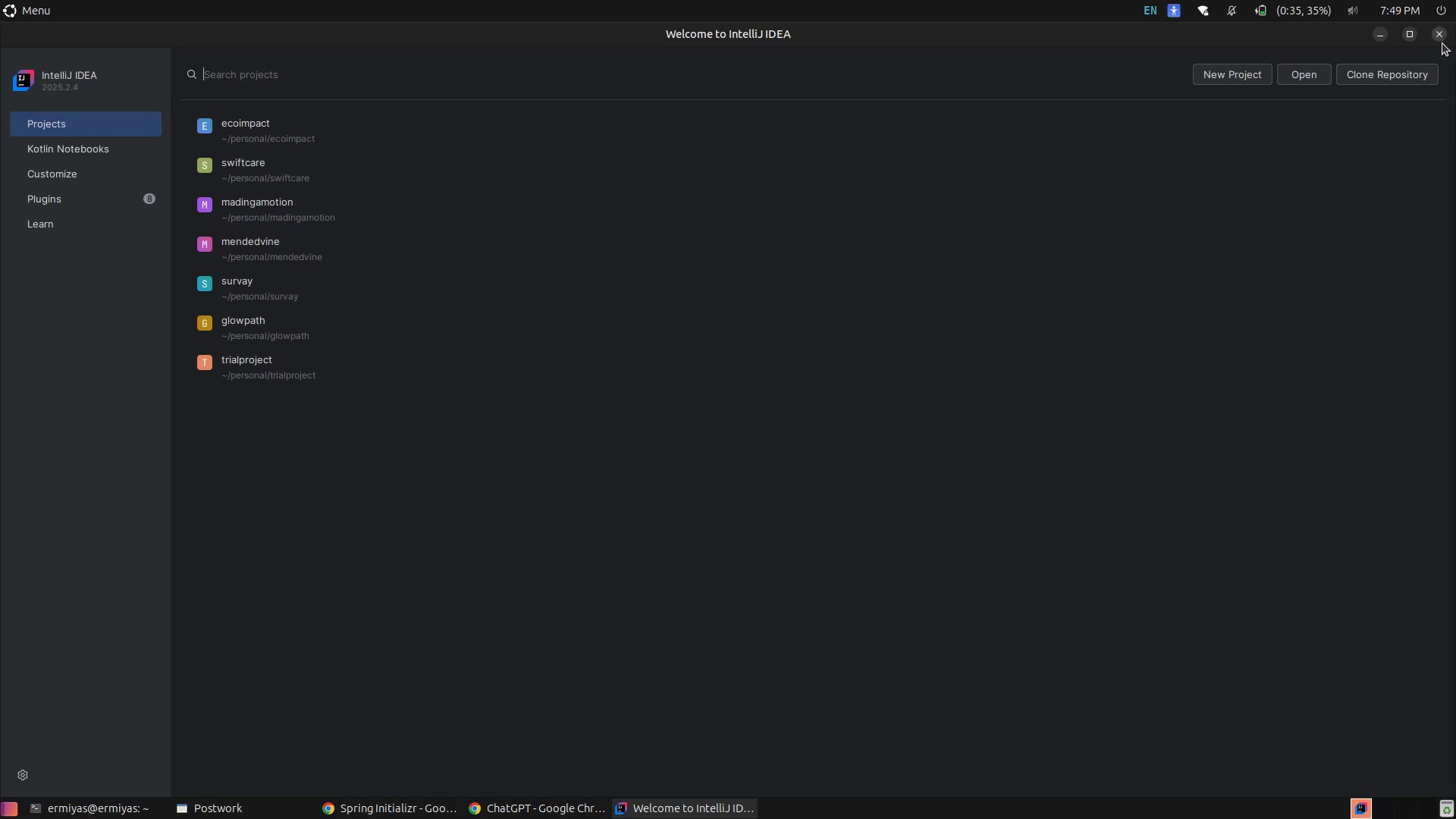 
left_click([1442, 36])
 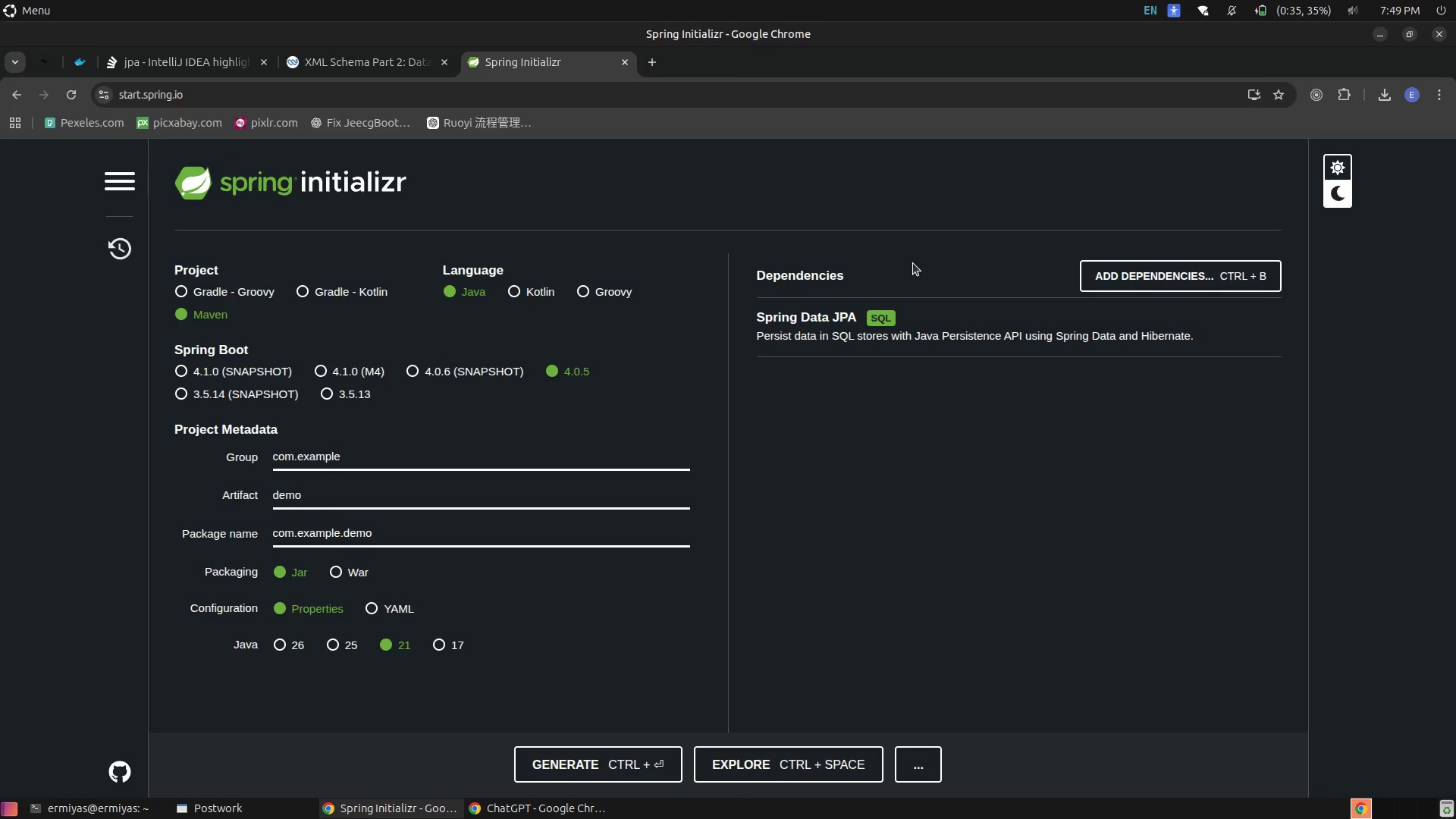 
key(Meta+MetaLeft)
 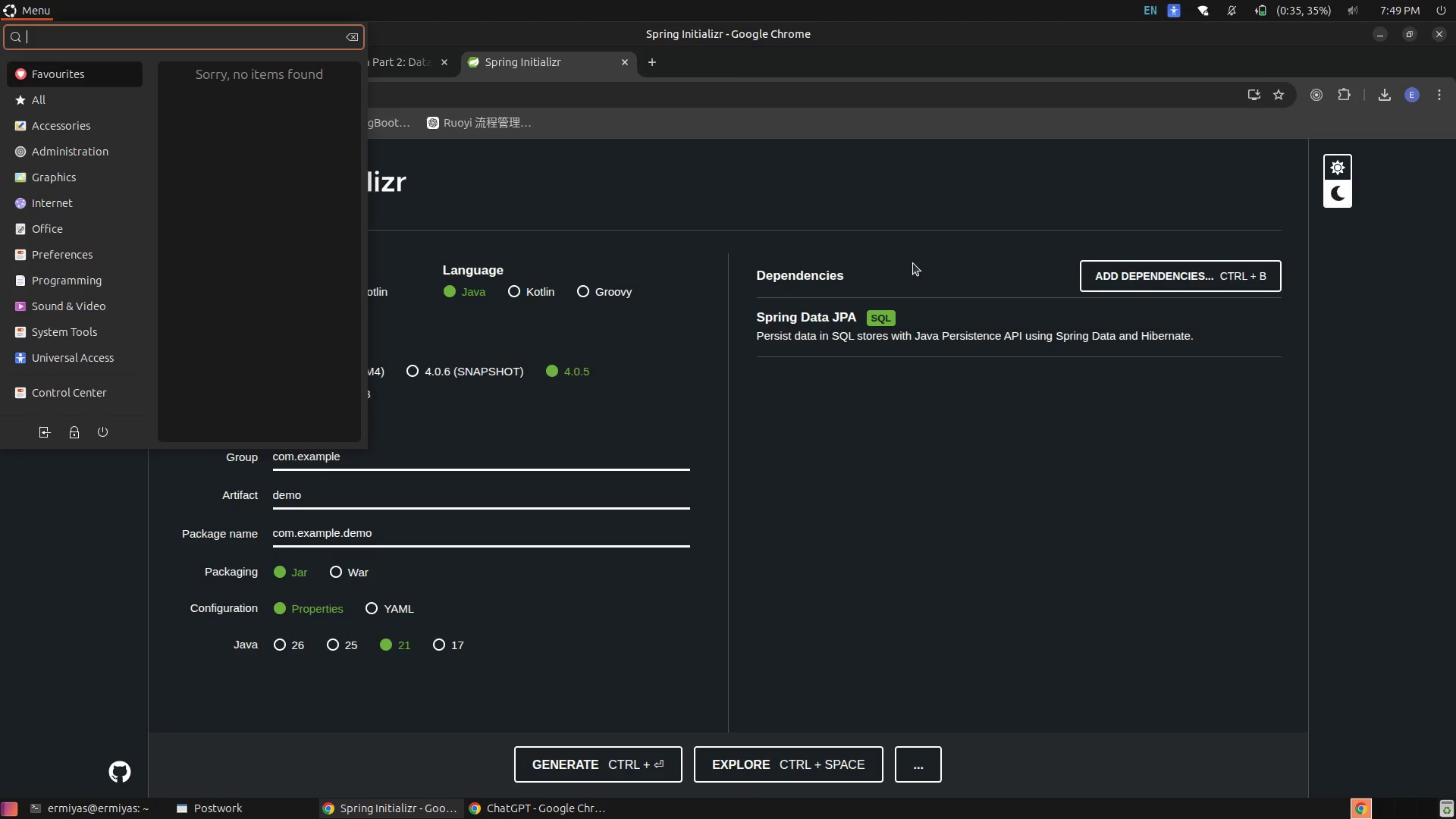 
type(inte)
 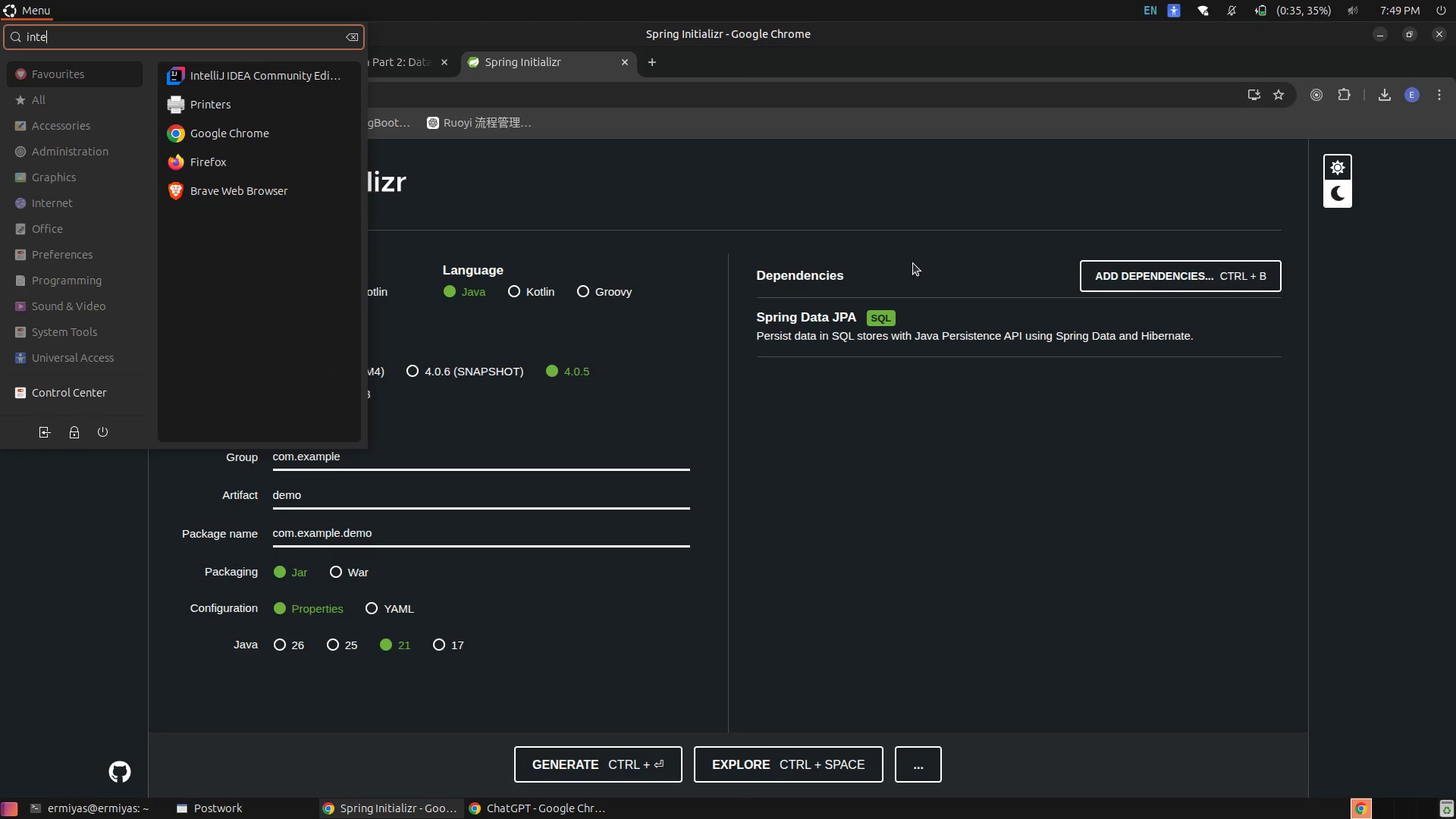 
key(Enter)
 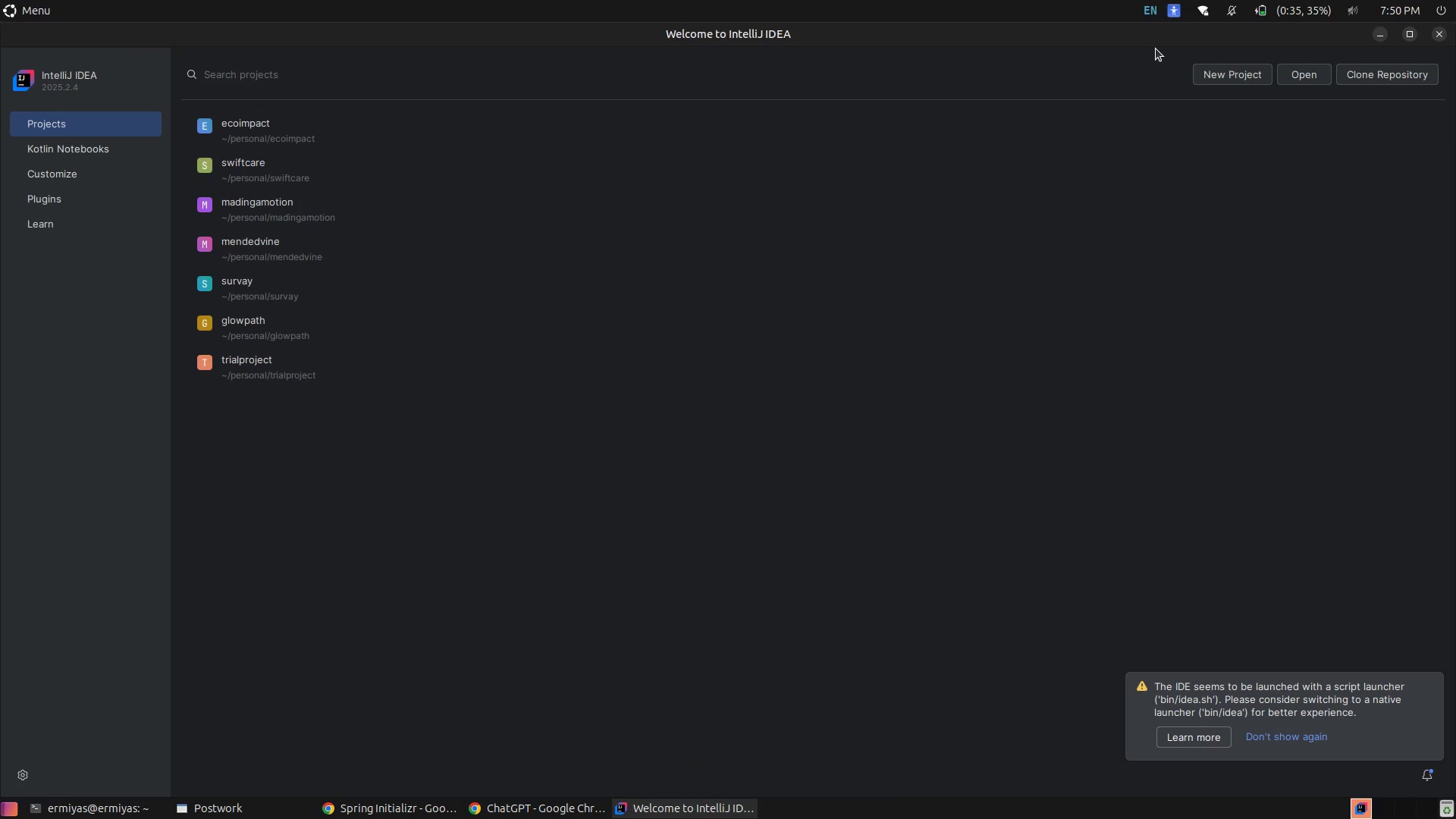 
wait(12.45)
 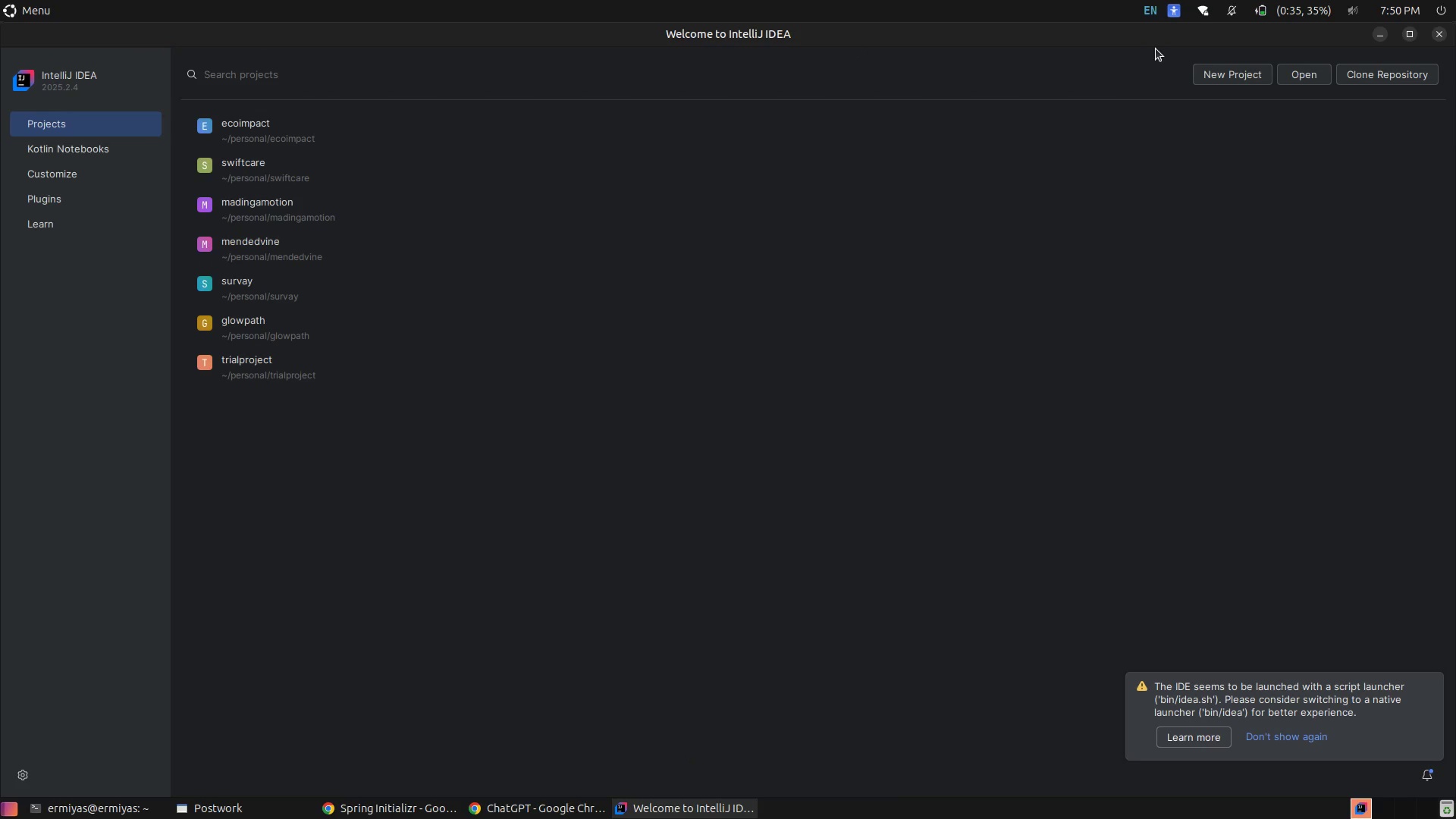 
left_click([411, 290])
 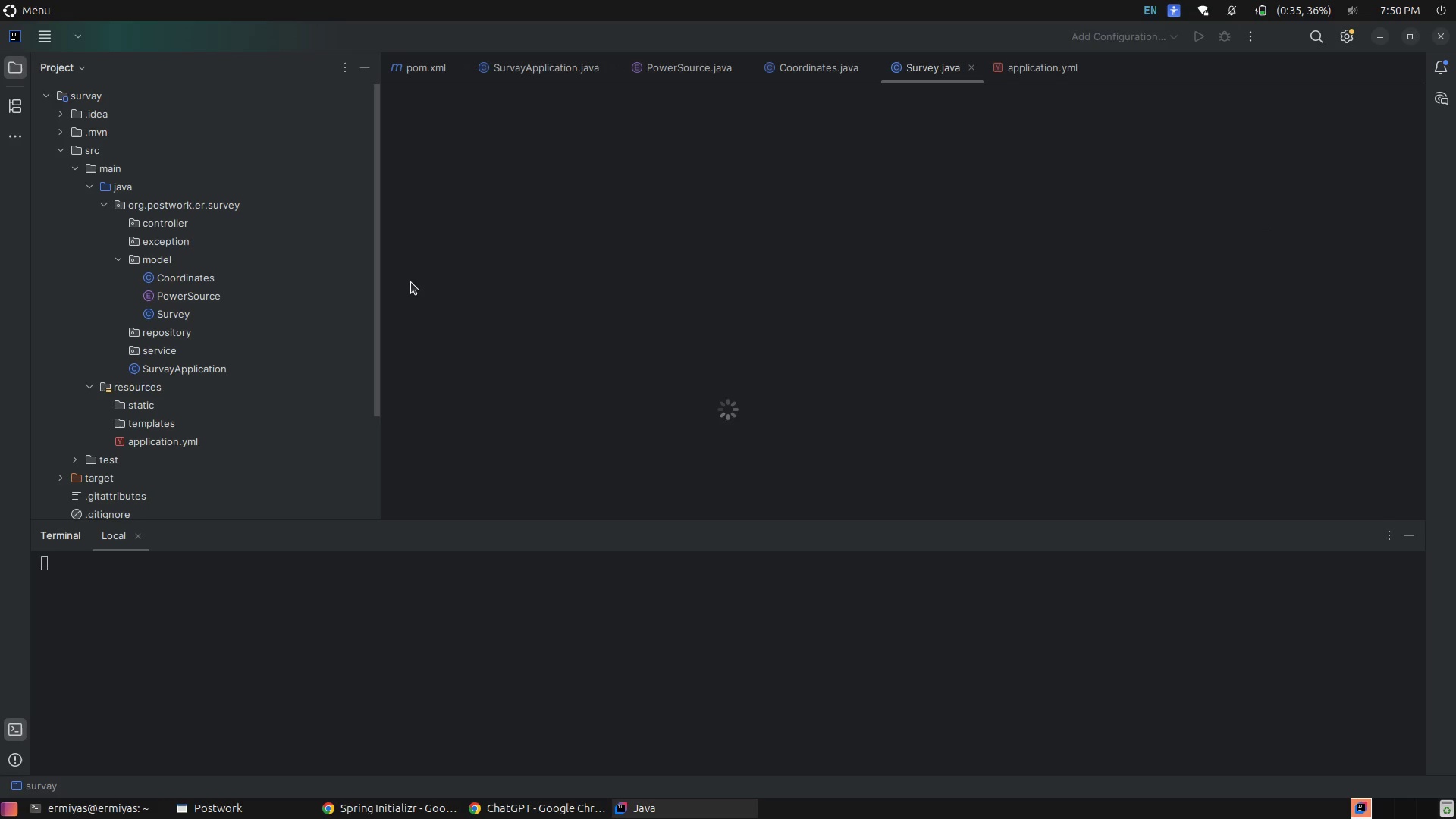 
wait(8.03)
 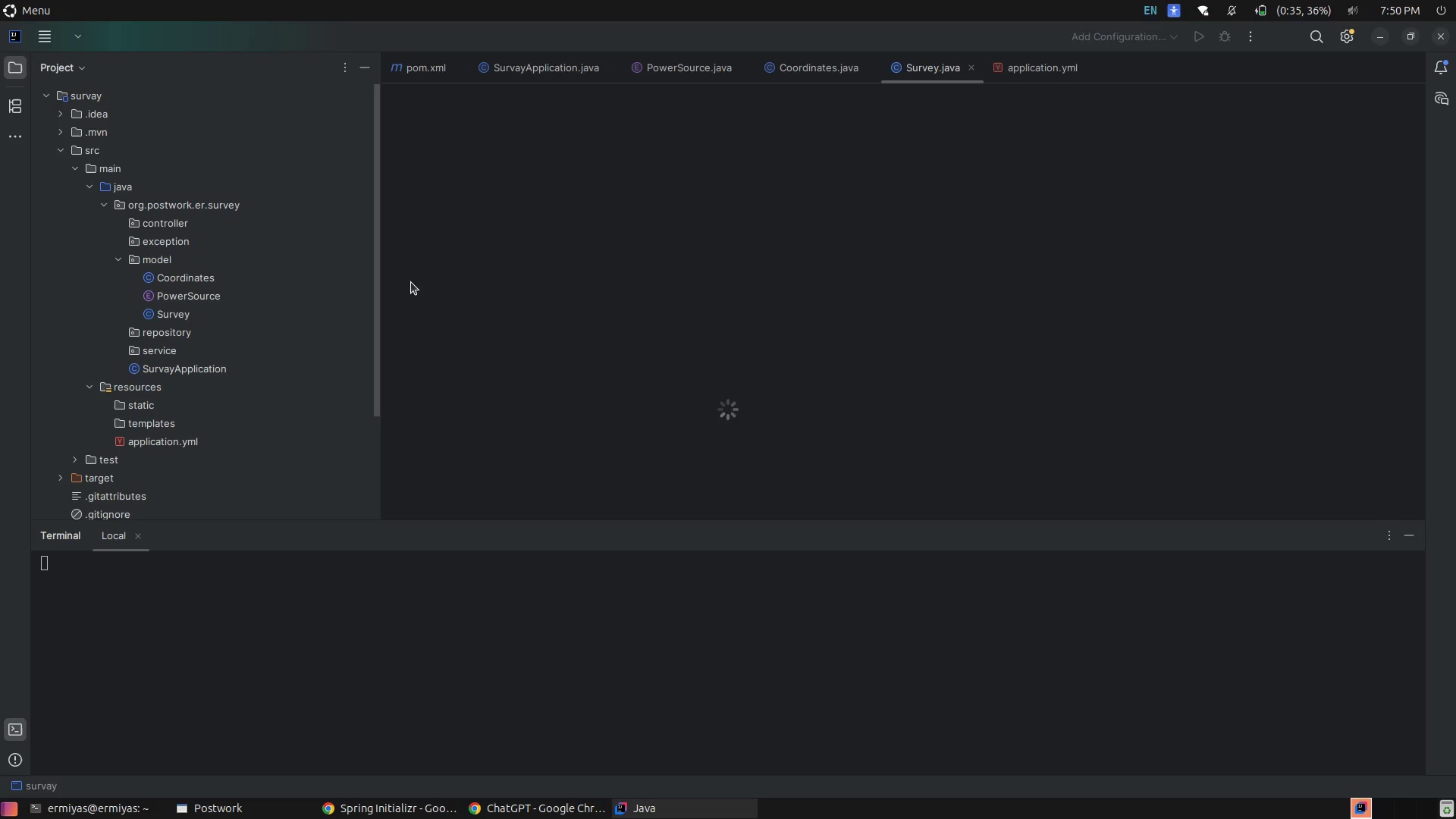 
left_click([766, 178])
 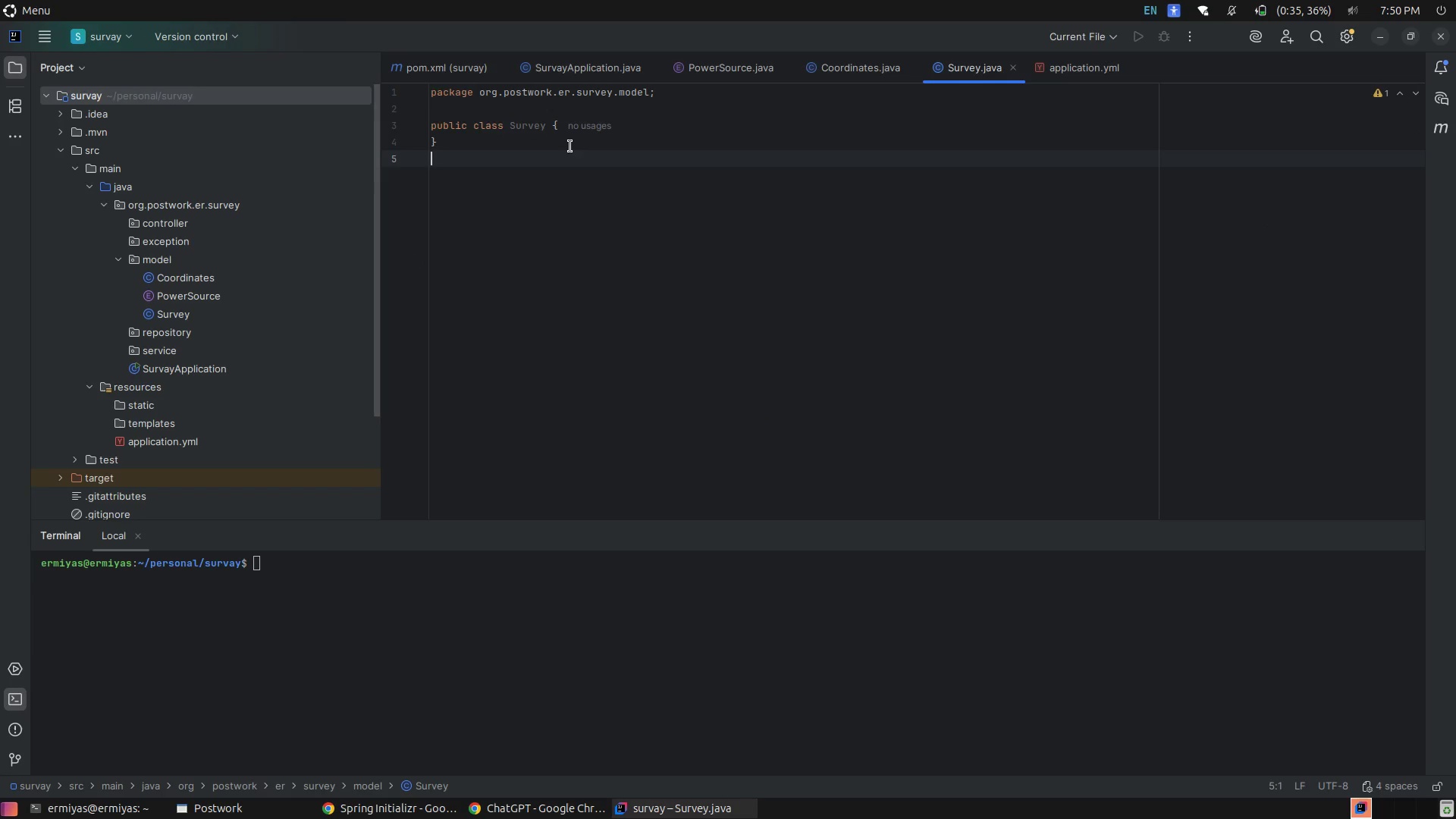 
left_click([557, 150])
 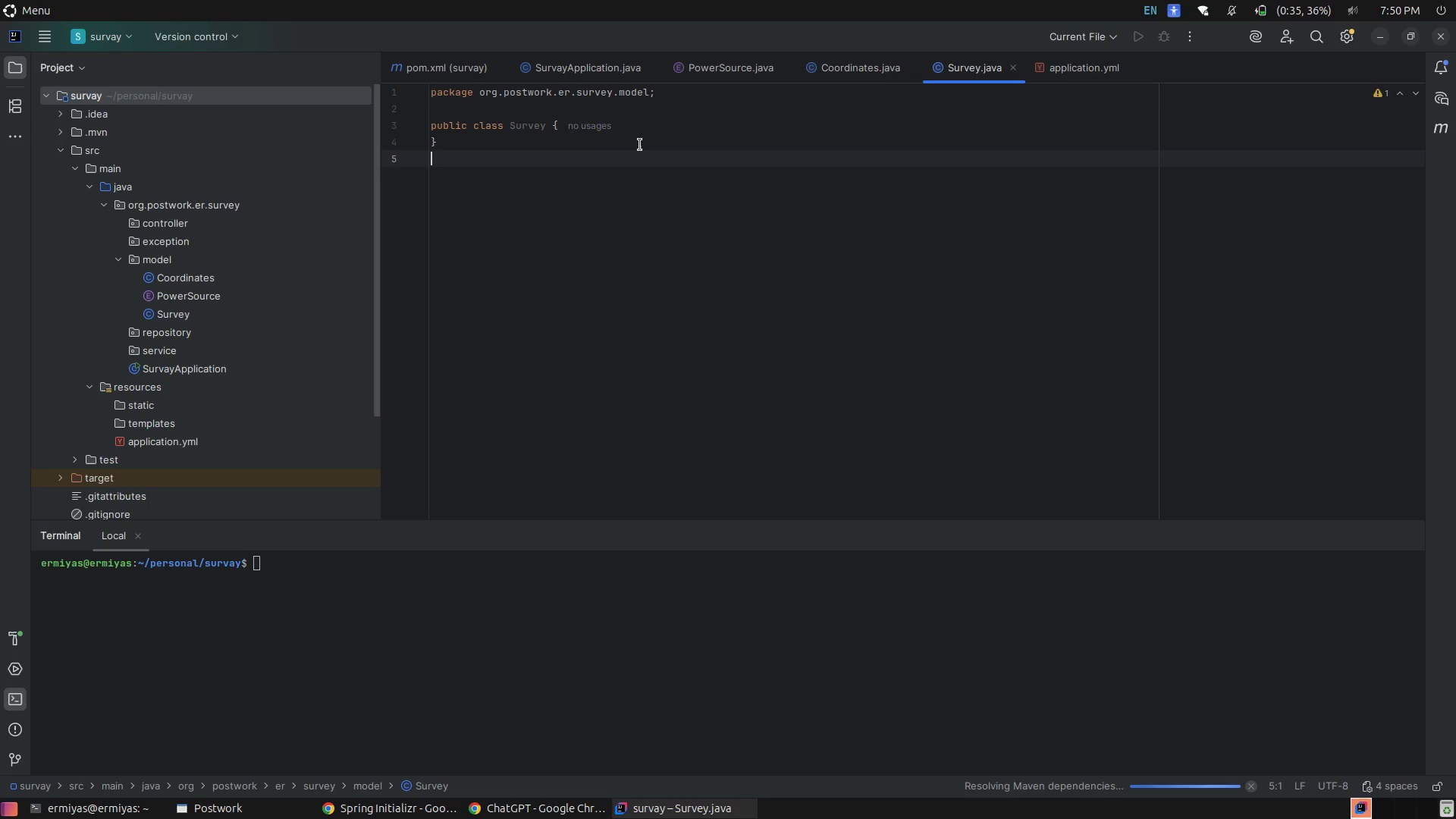 
left_click([492, 598])
 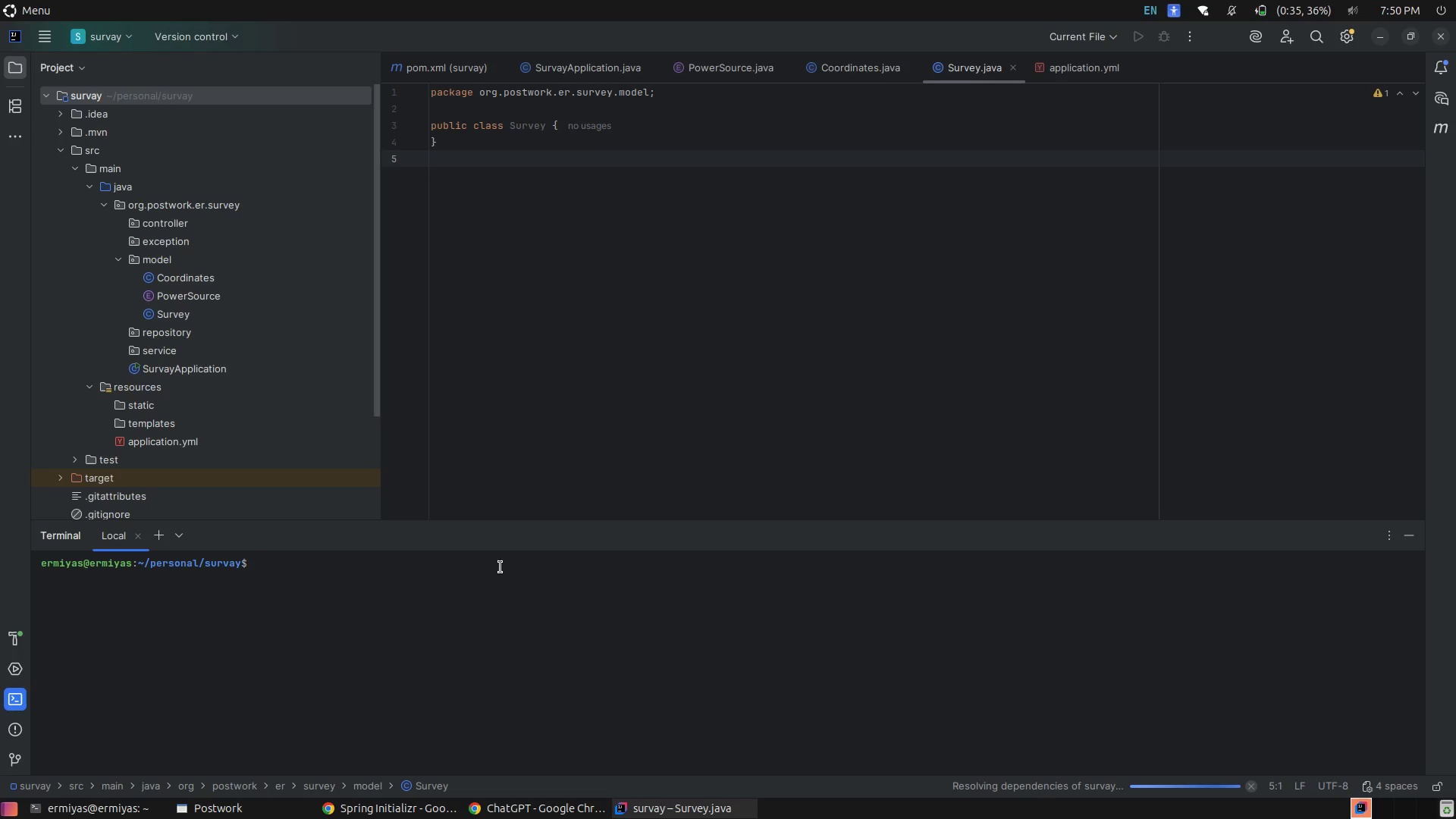 
left_click([500, 567])
 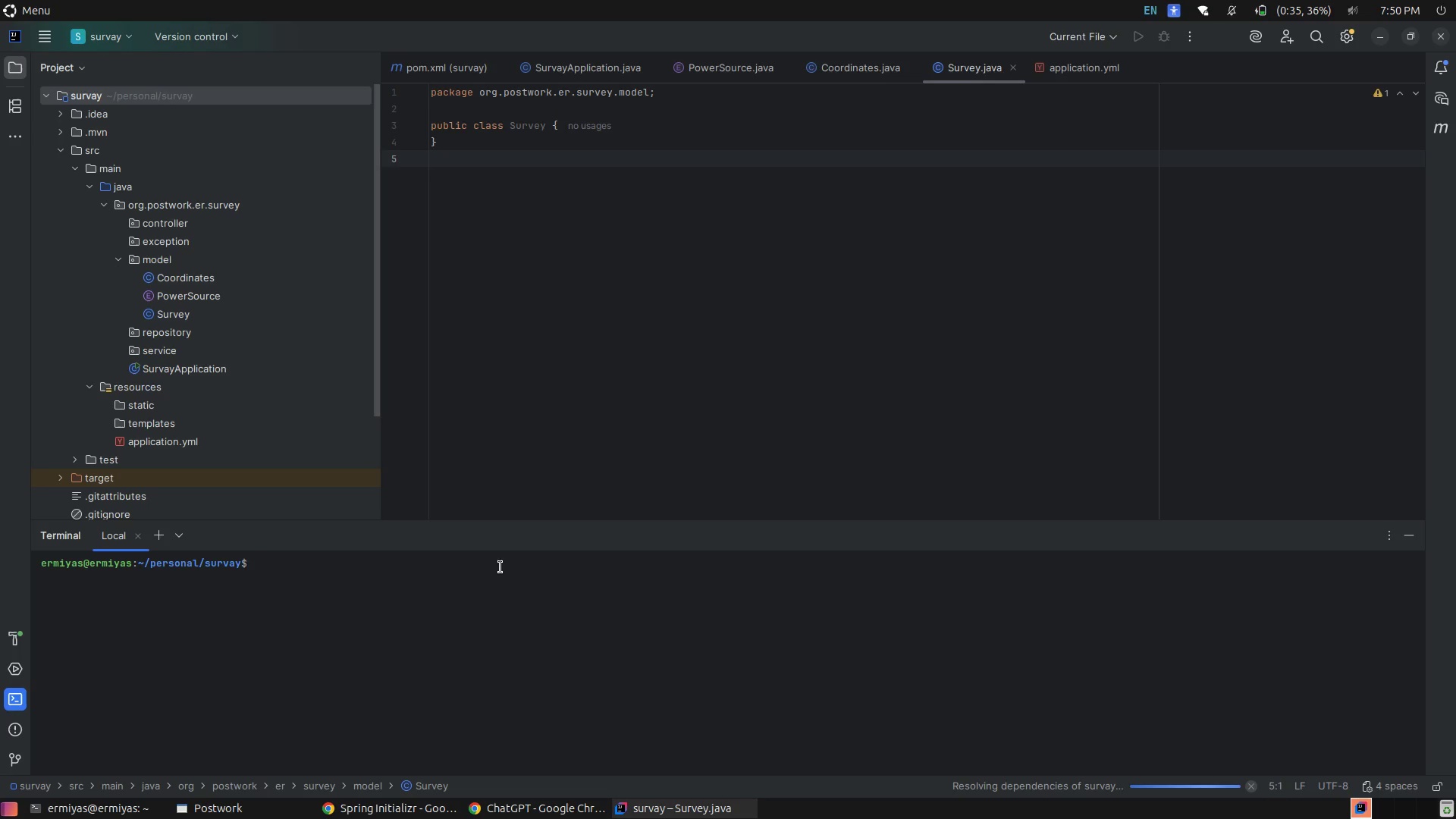 
type(mvn clean install)
 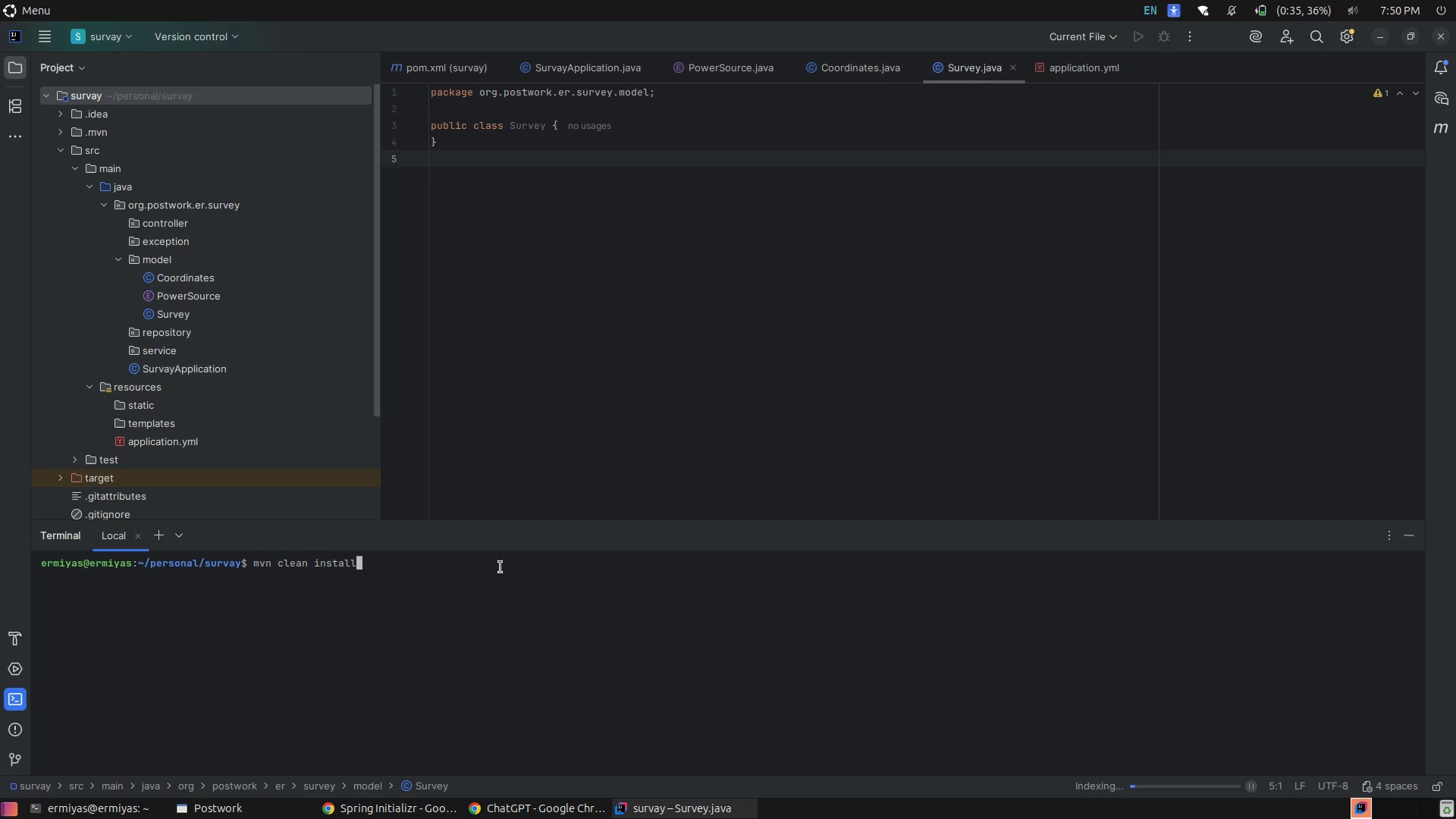 
key(Enter)
 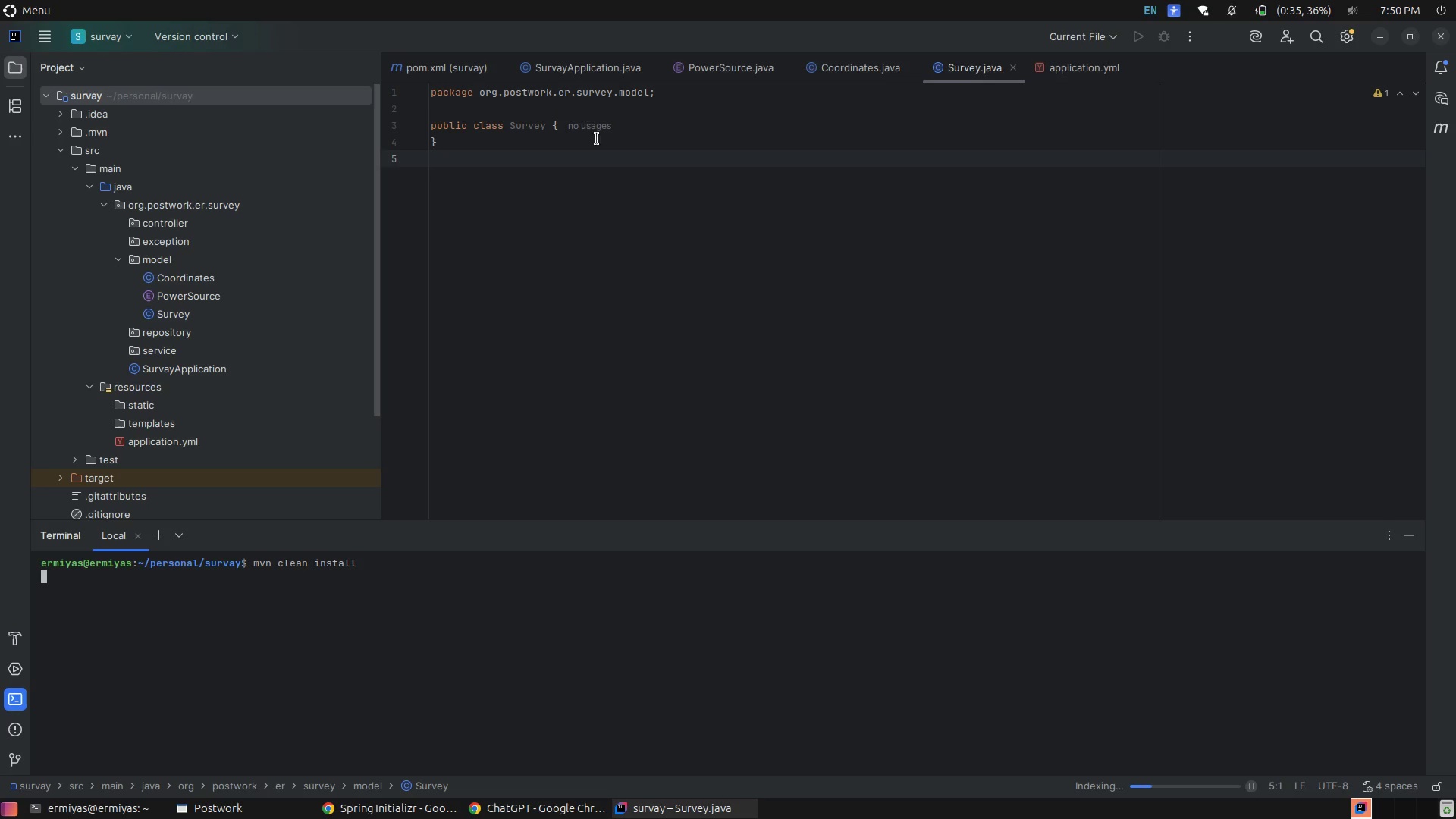 
left_click([563, 100])
 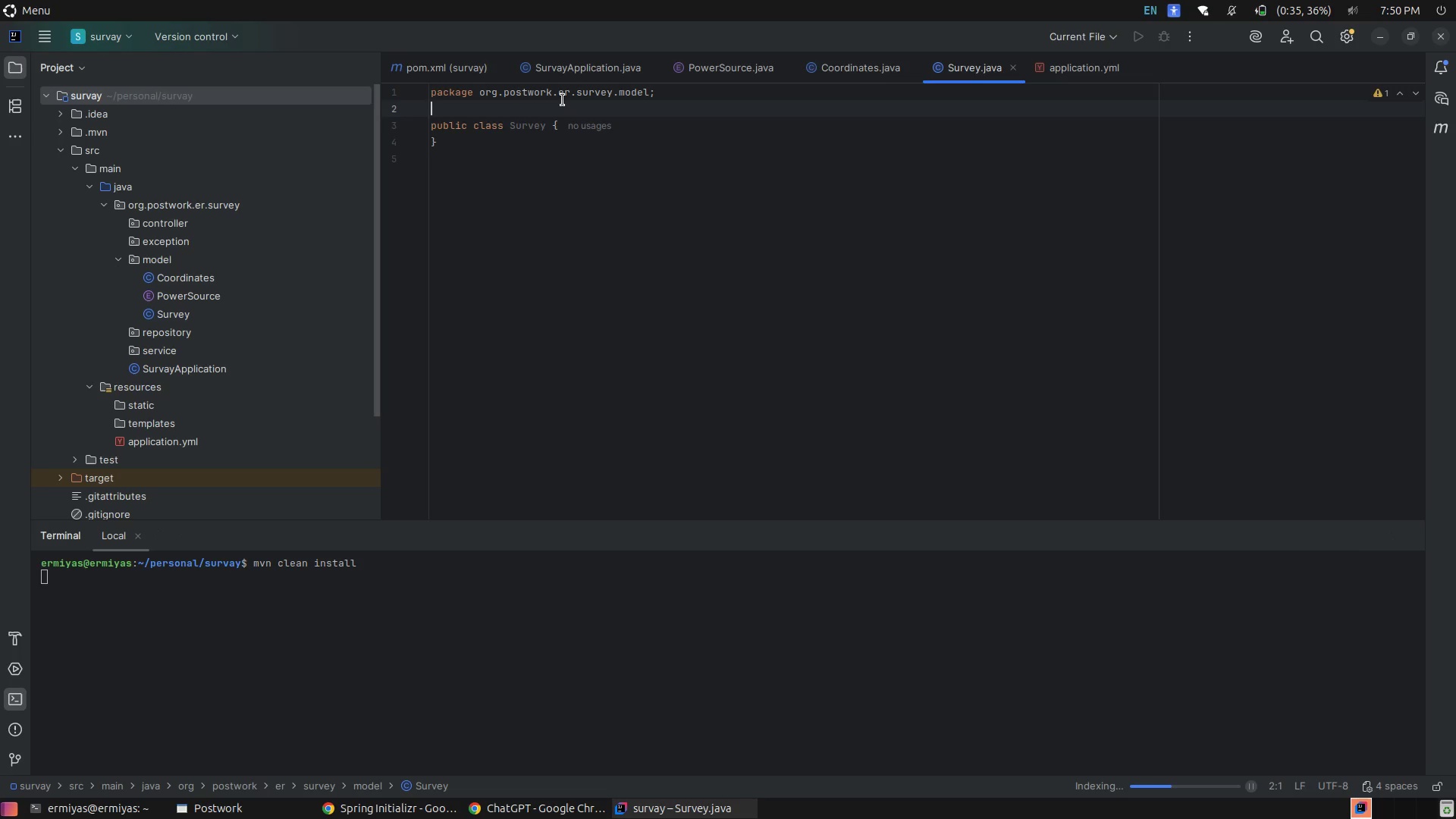 
key(Enter)
 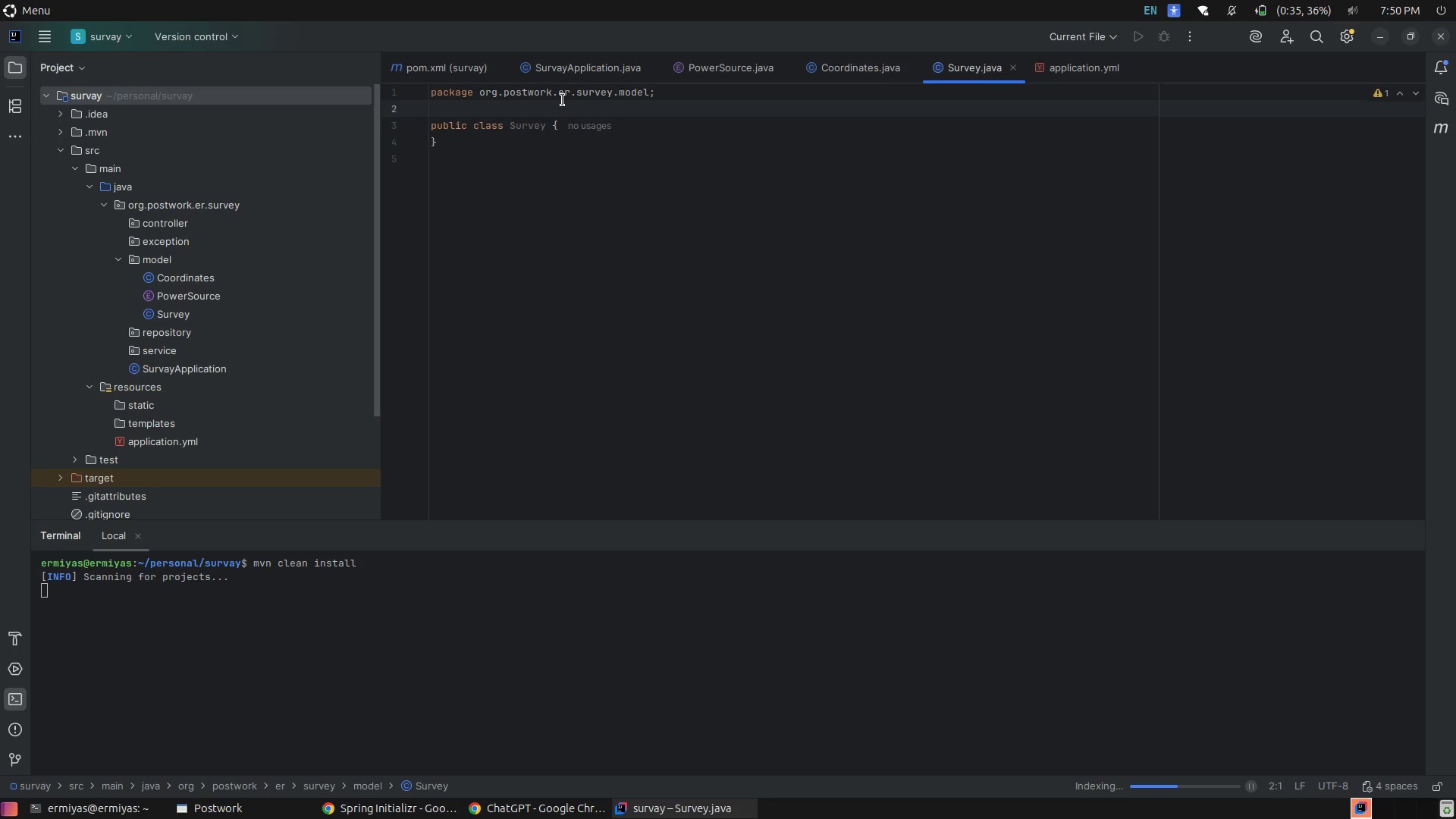 
type(@Ent)
 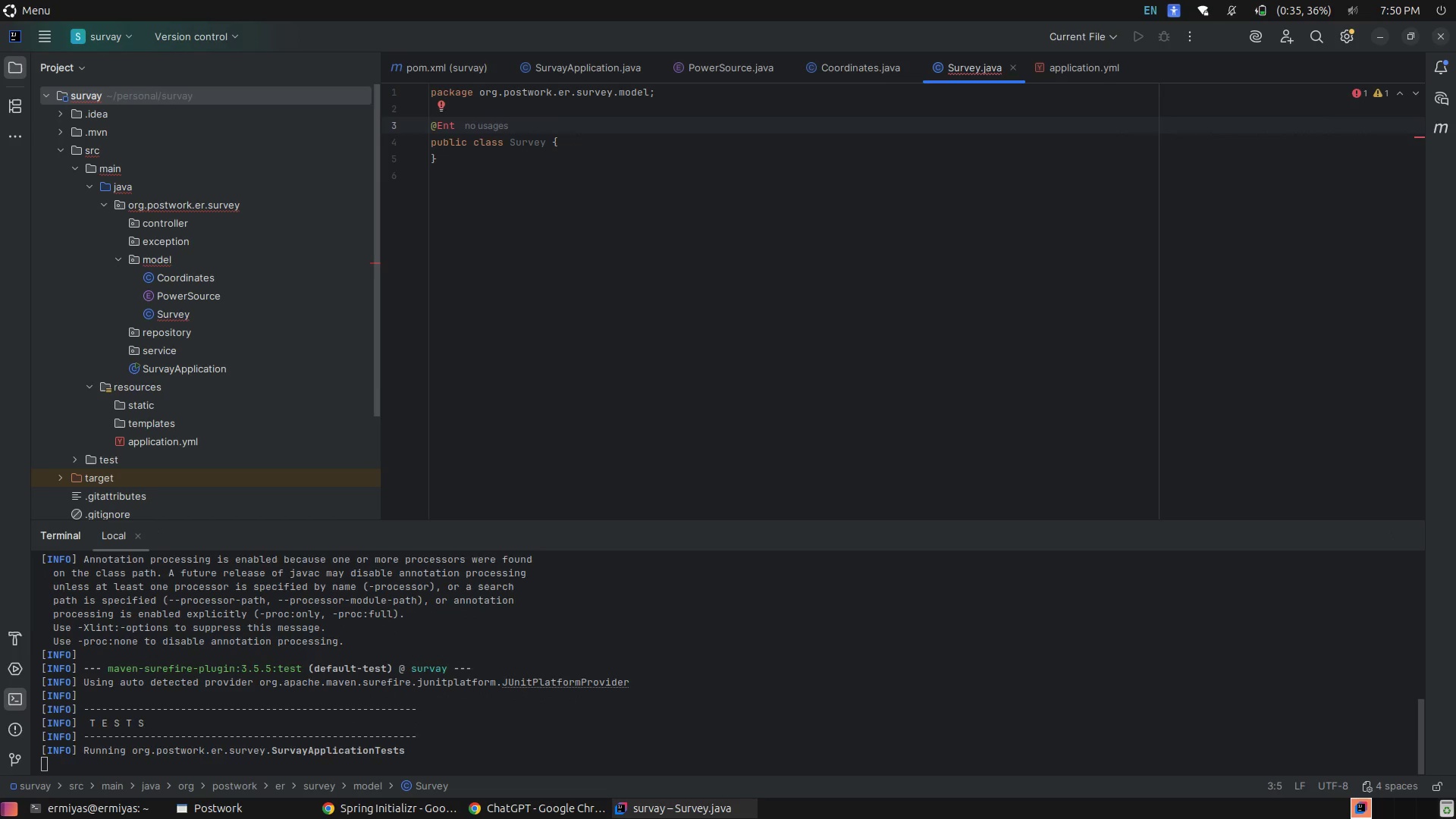 
key(I)
 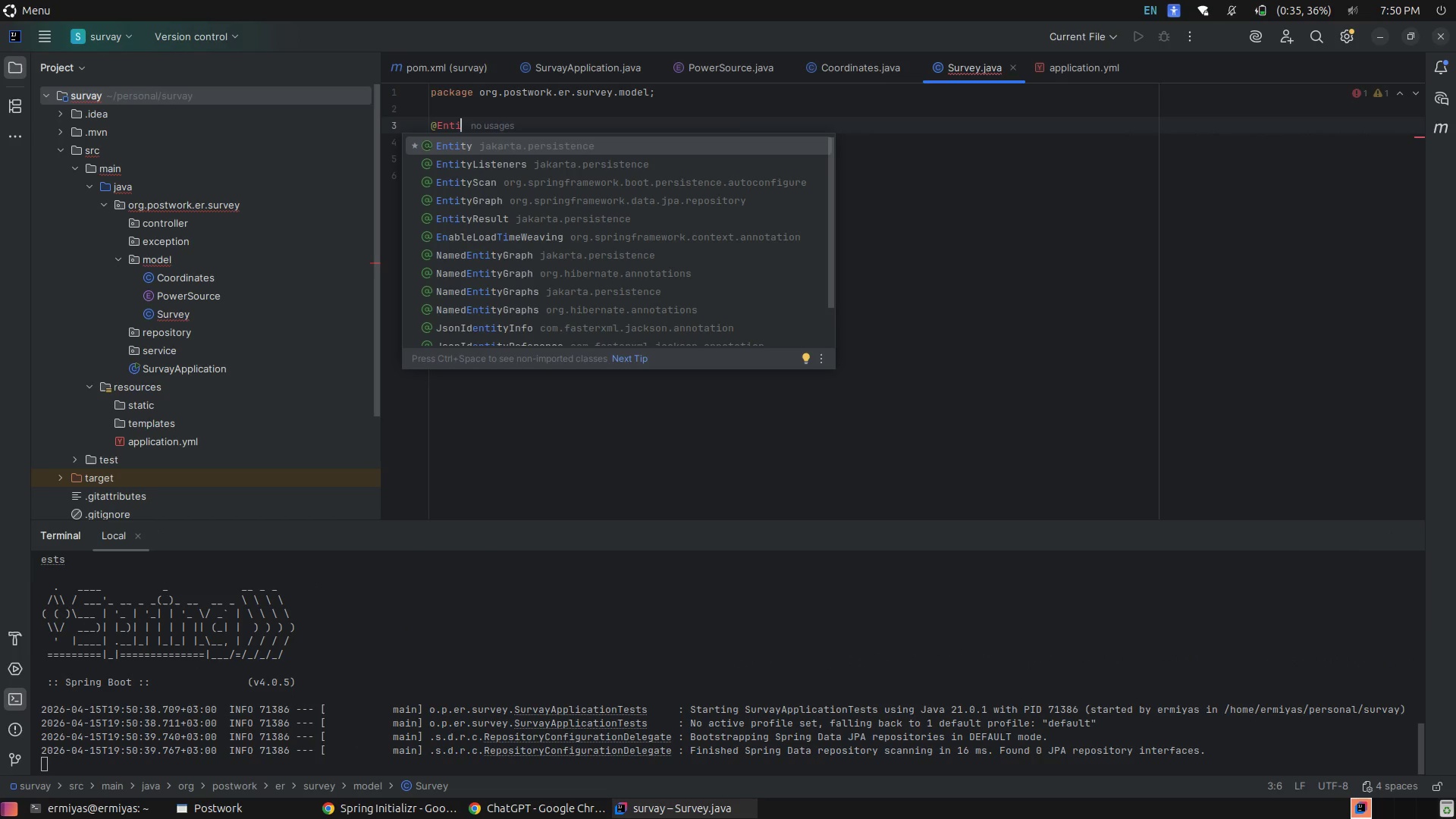 
key(Enter)
 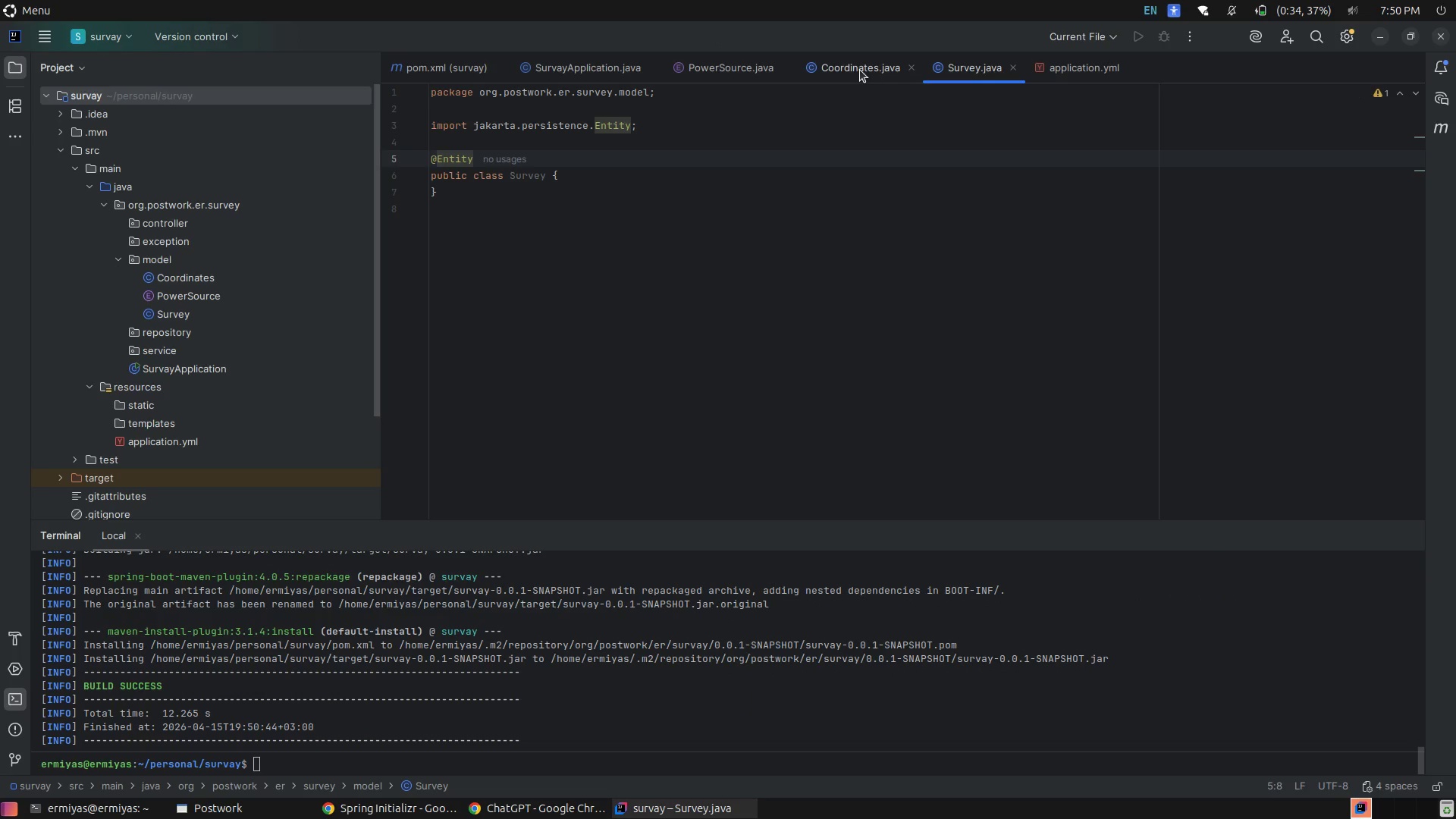 
wait(6.68)
 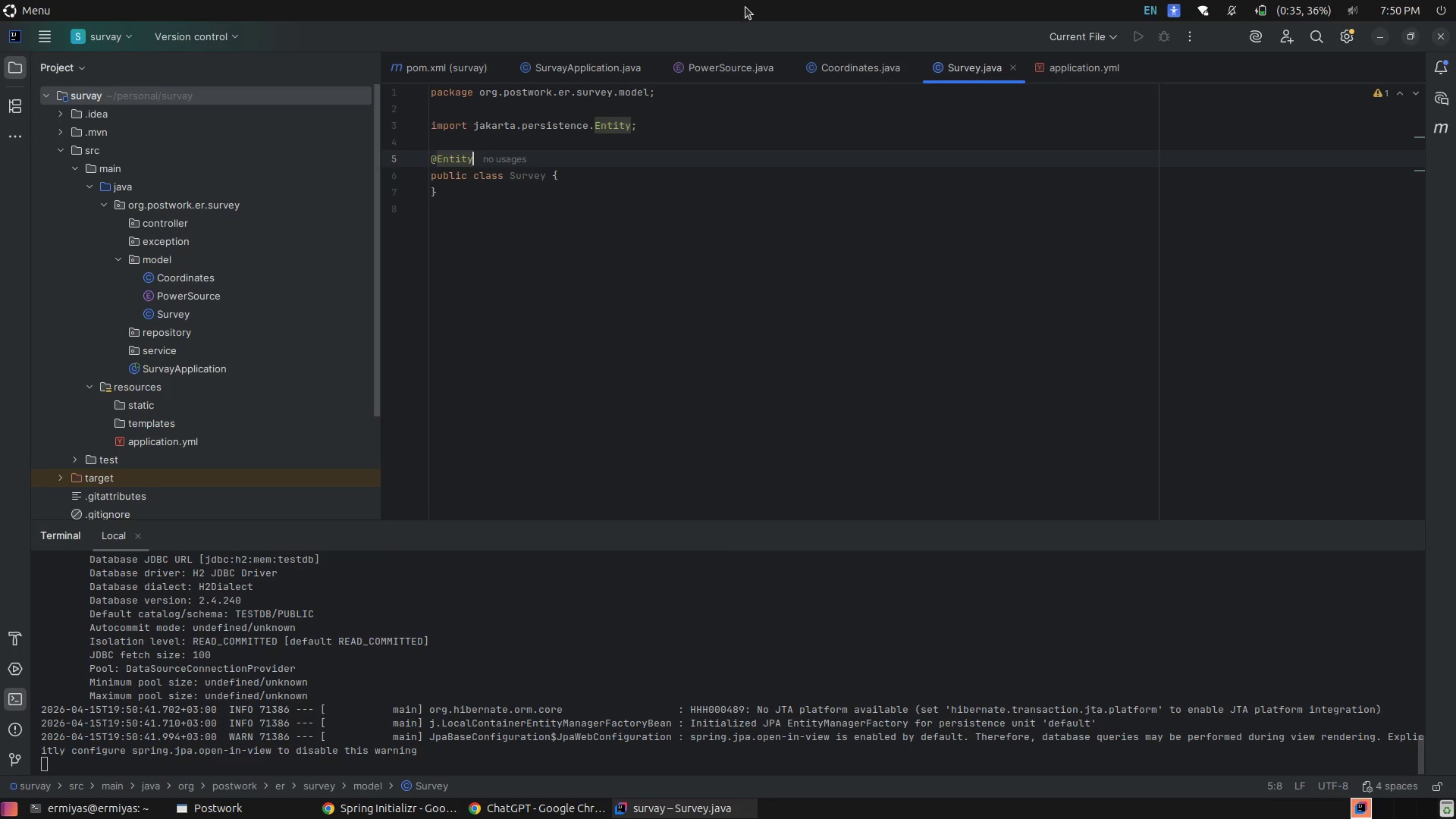 
left_click([860, 70])
 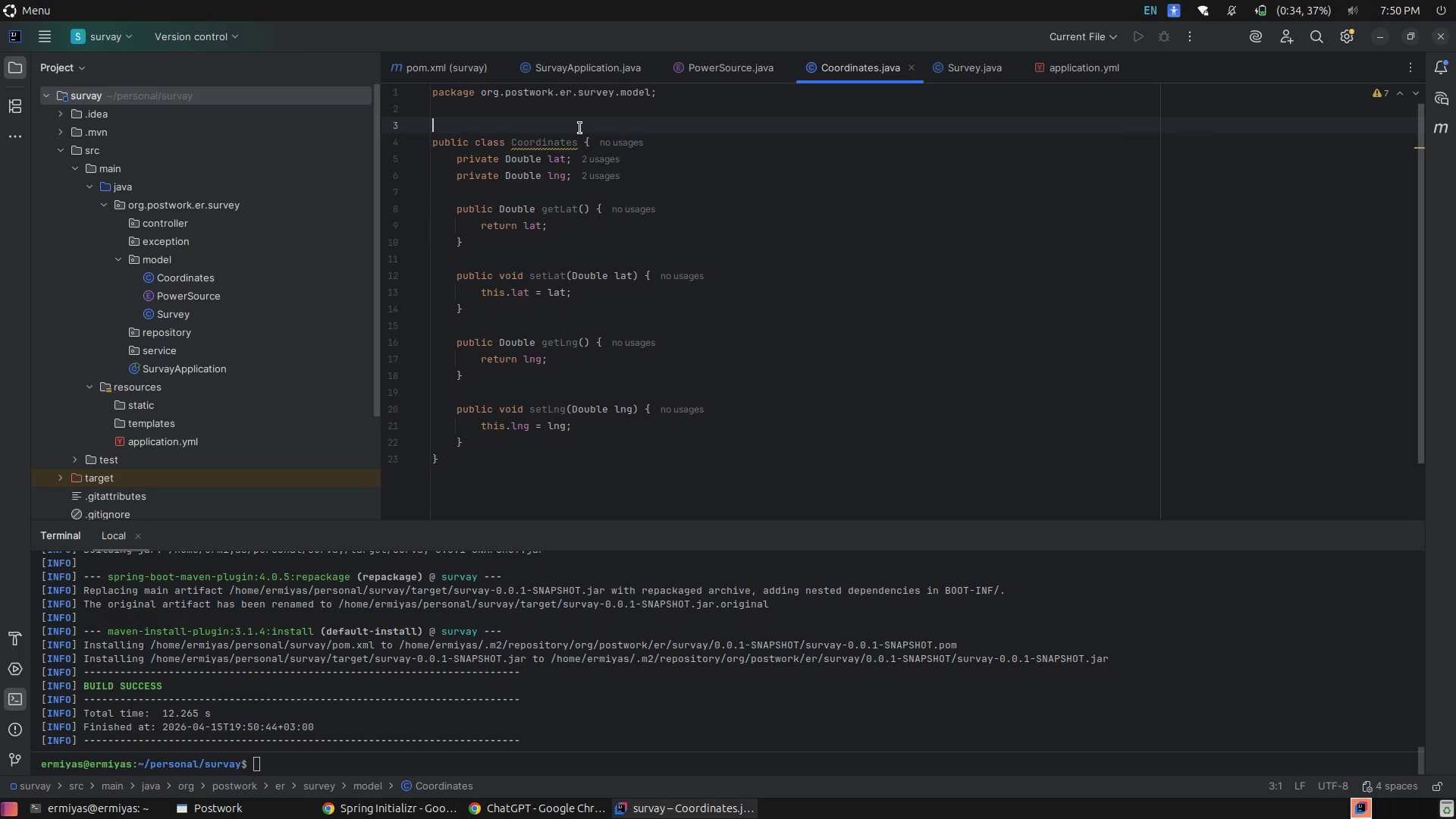 
type(imp)
key(Tab)
 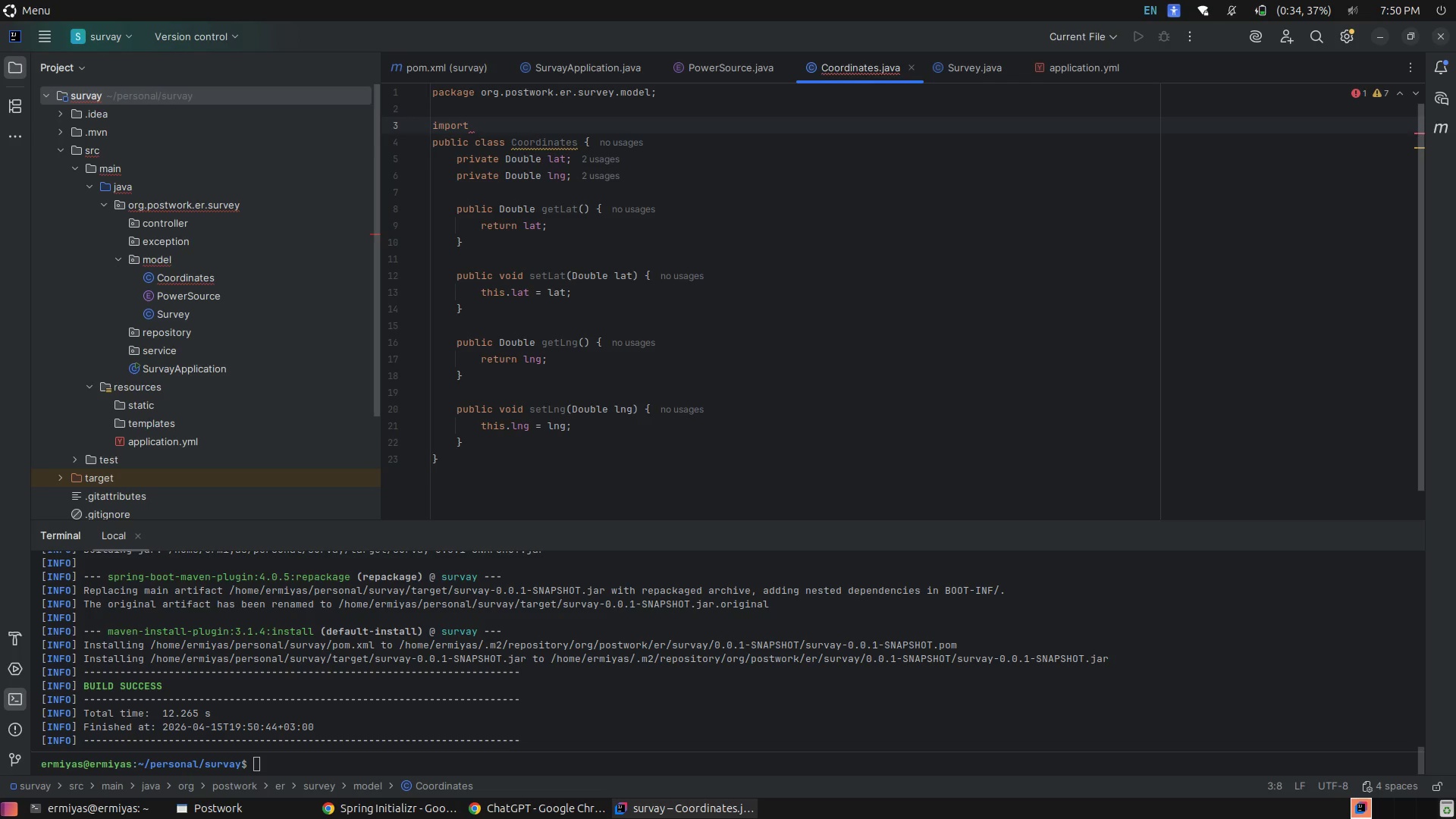 
type(jaka)
key(Backspace)
key(Backspace)
key(Backspace)
key(Backspace)
key(Backspace)
key(Backspace)
key(Backspace)
key(Backspace)
key(Backspace)
key(Backspace)
key(Backspace)
type(@Emb)
 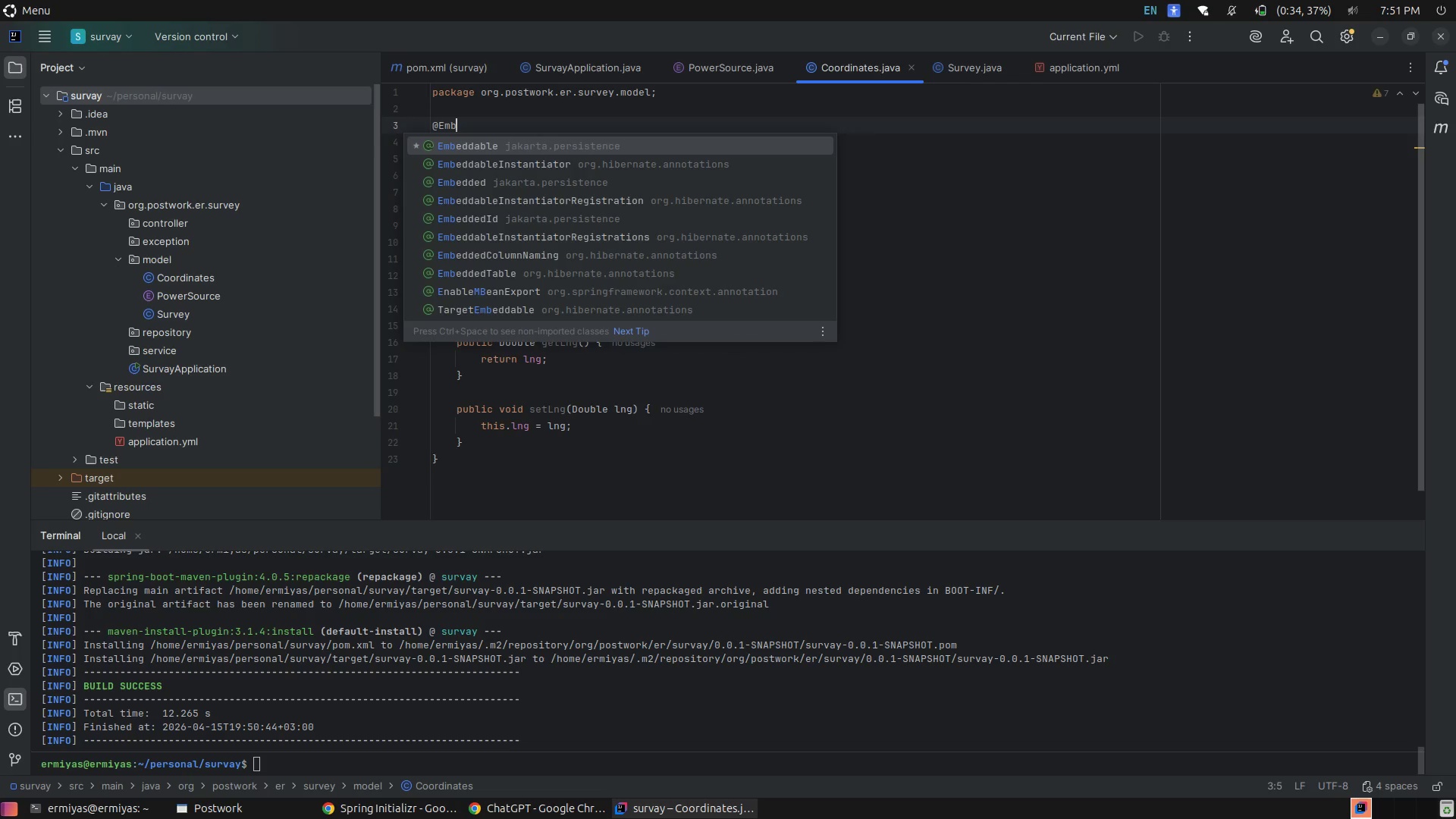 
key(Enter)
 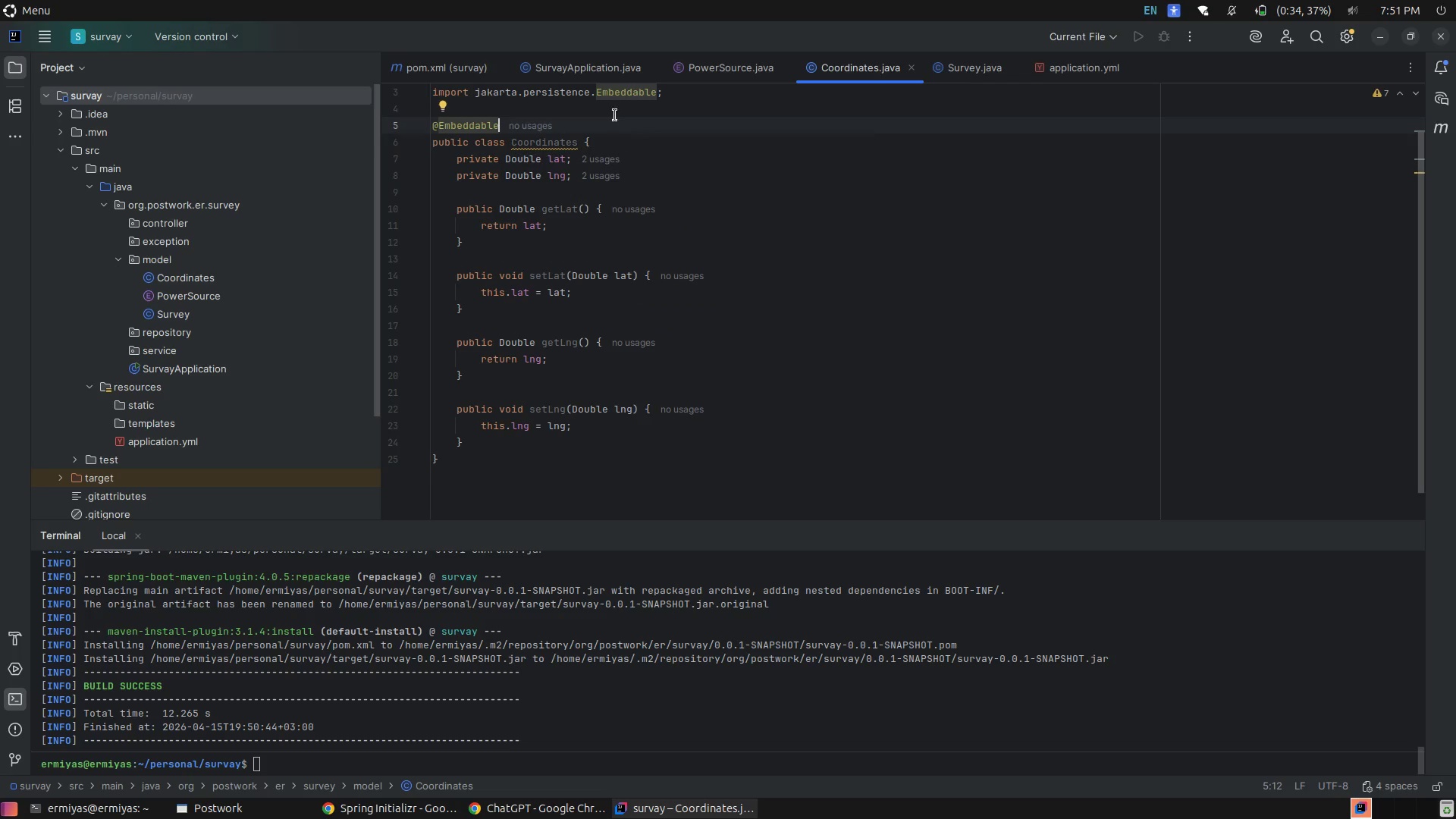 
left_click([801, 123])
 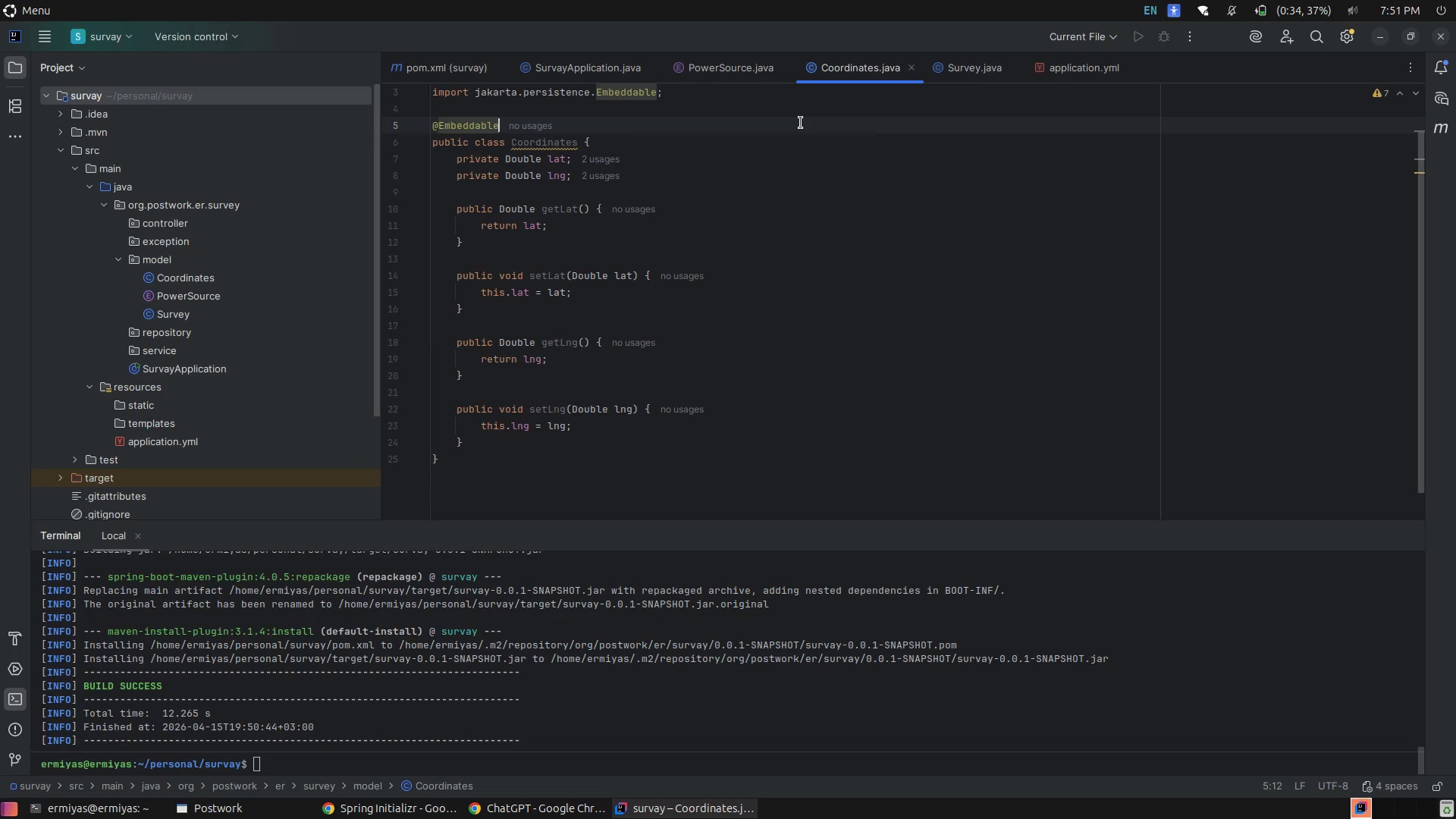 
scroll: coordinate [801, 123], scroll_direction: up, amount: 5.0
 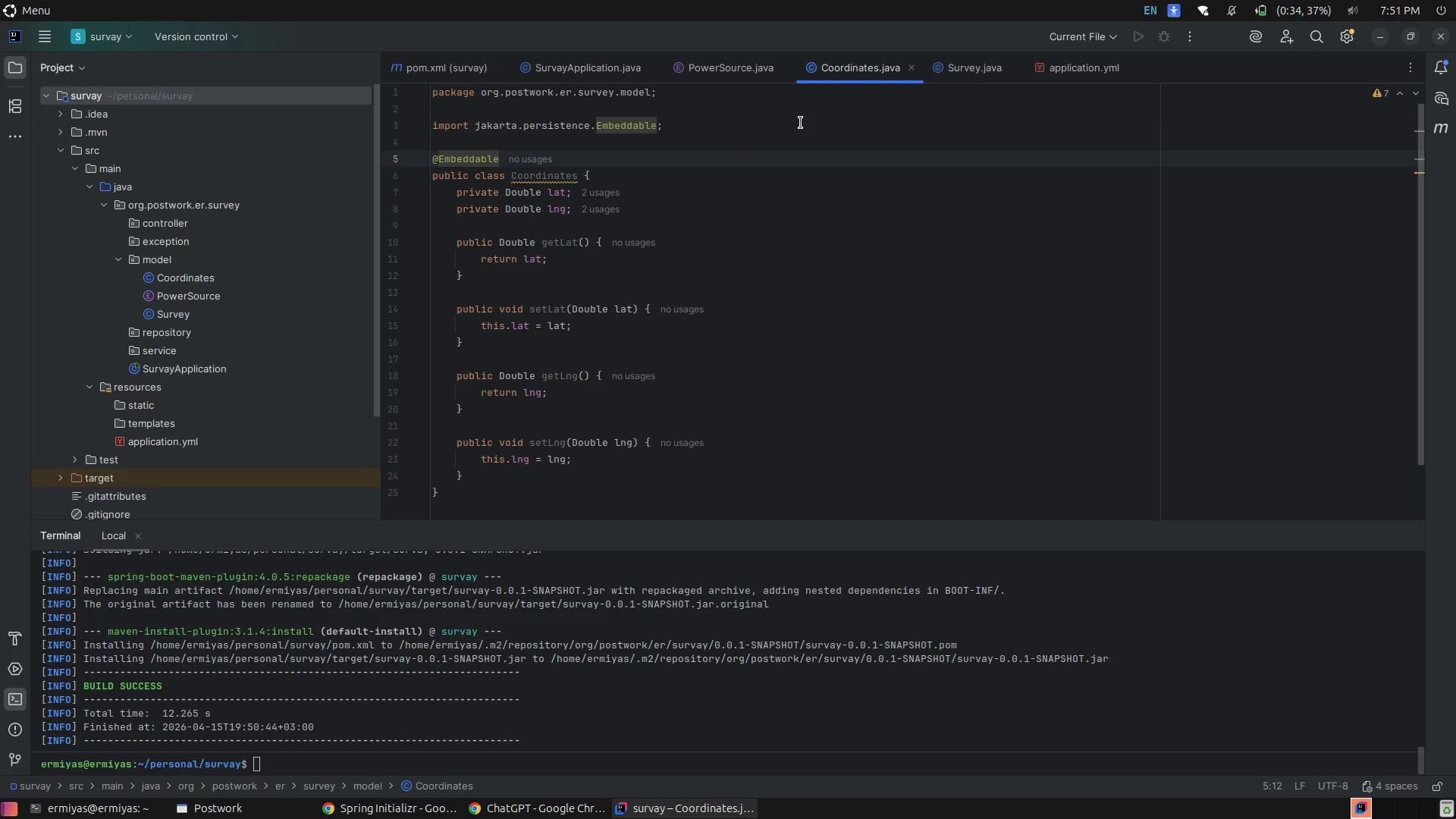 
left_click([800, 123])
 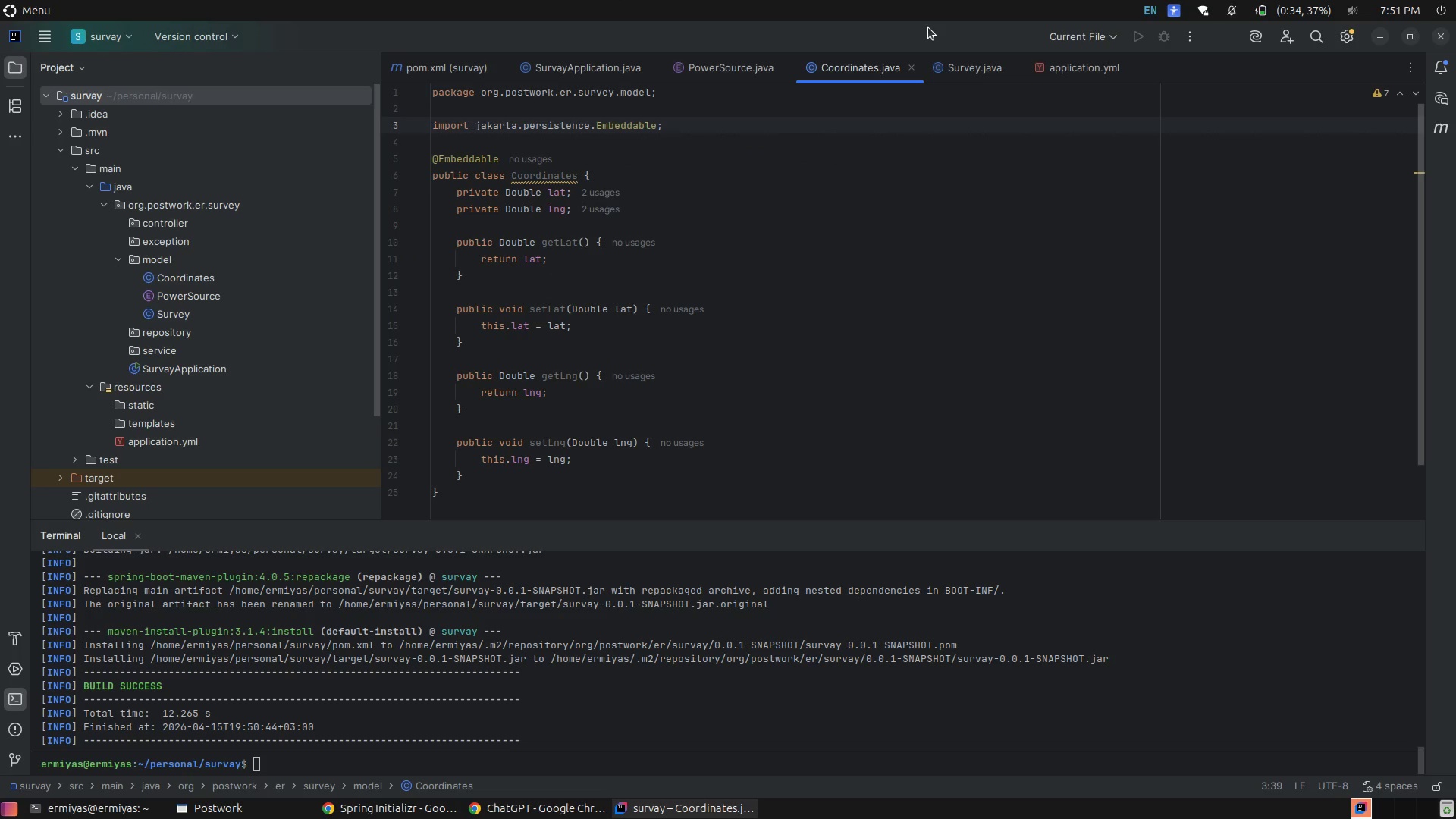 
wait(5.37)
 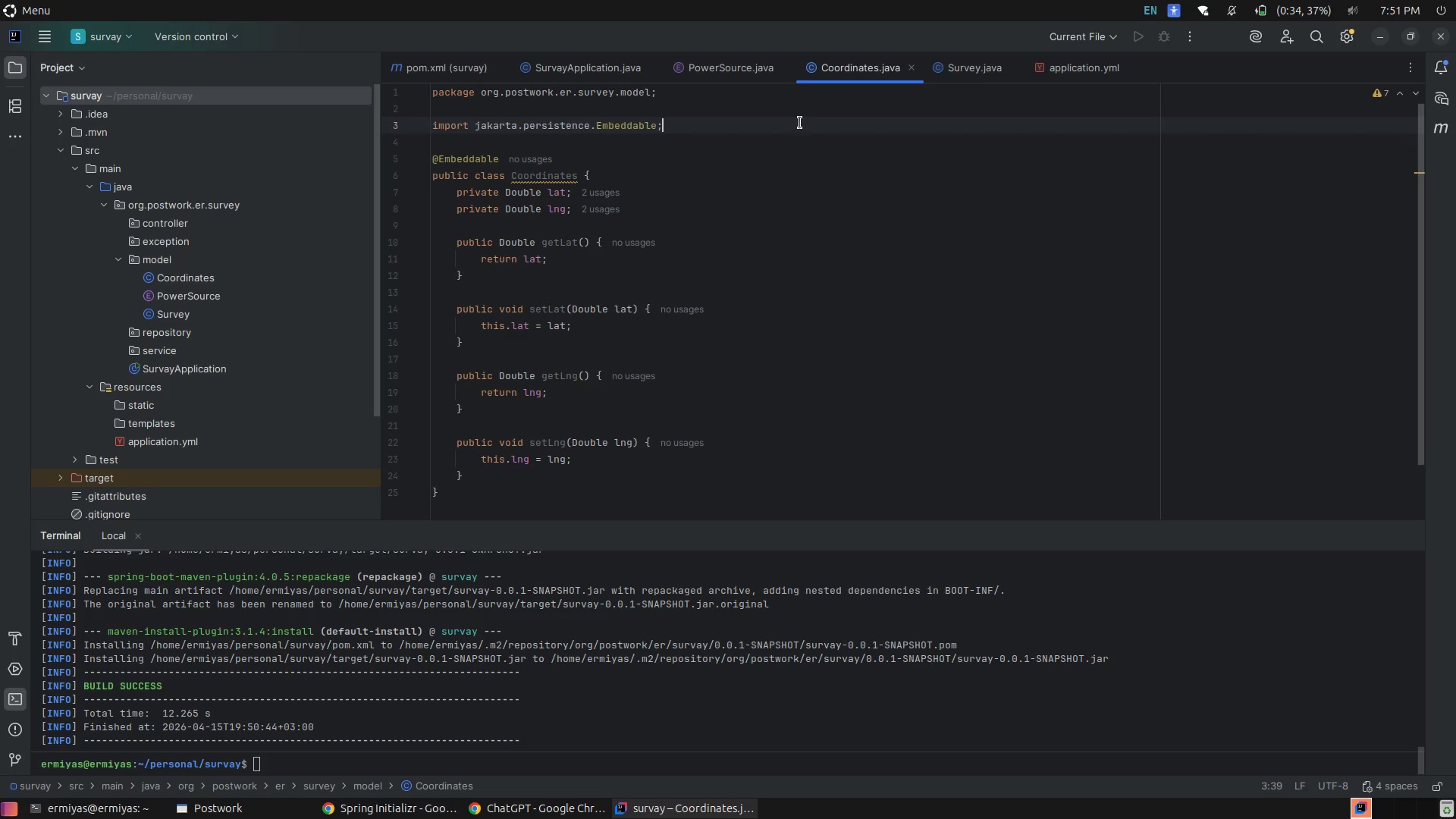 
left_click([852, 661])
 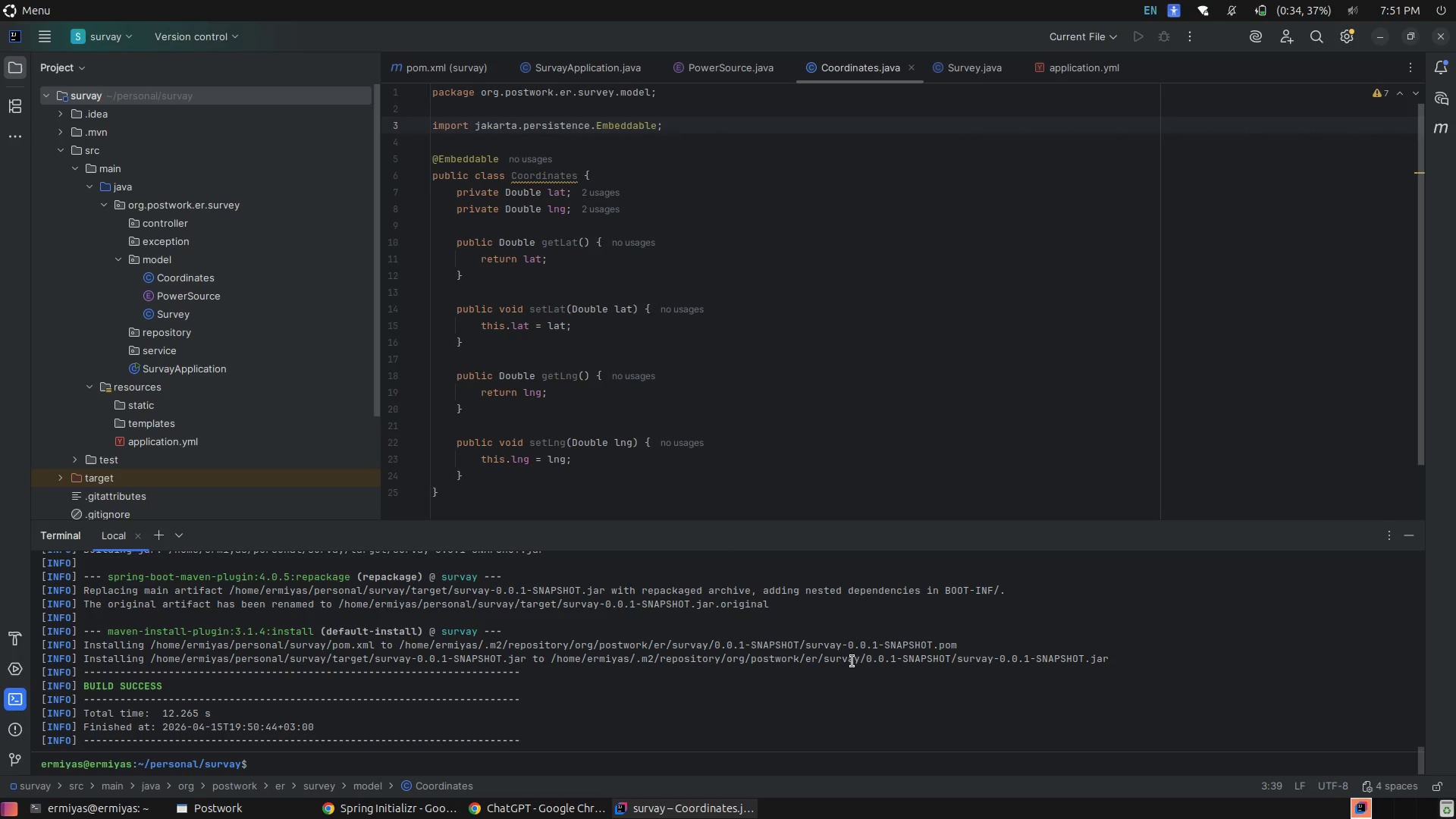 
key(ArrowUp)
 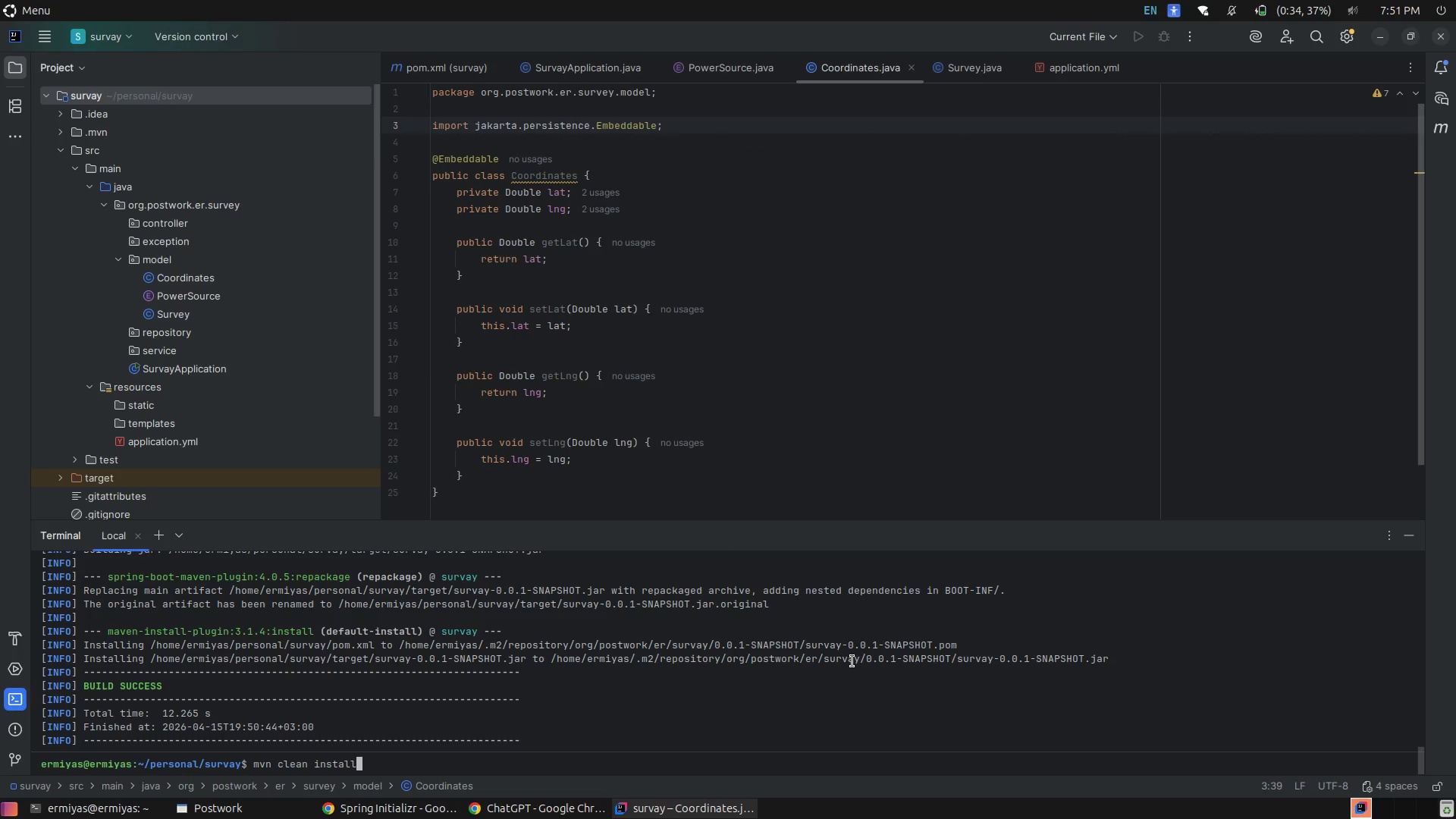 
key(ArrowUp)
 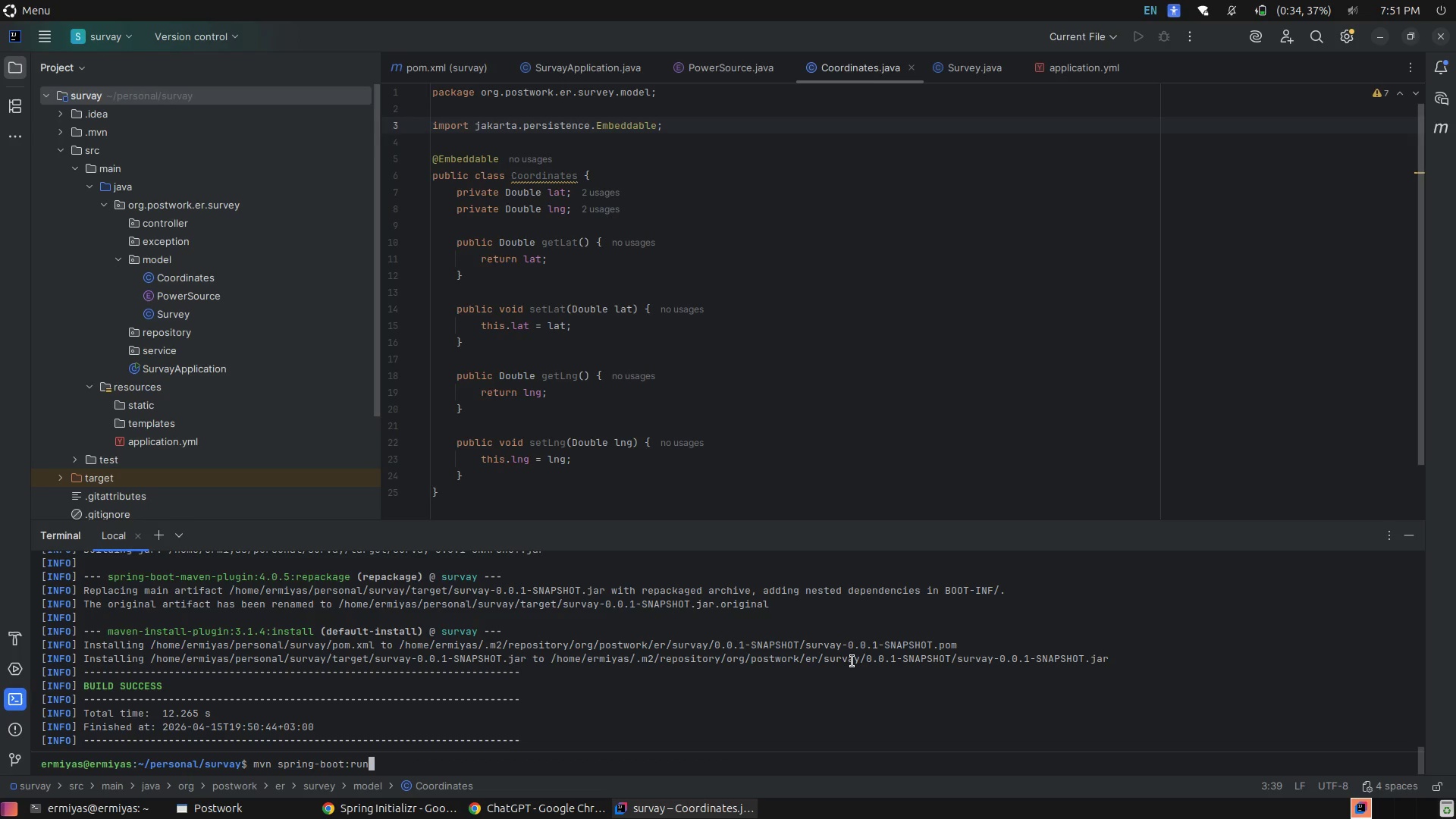 
key(ArrowUp)
 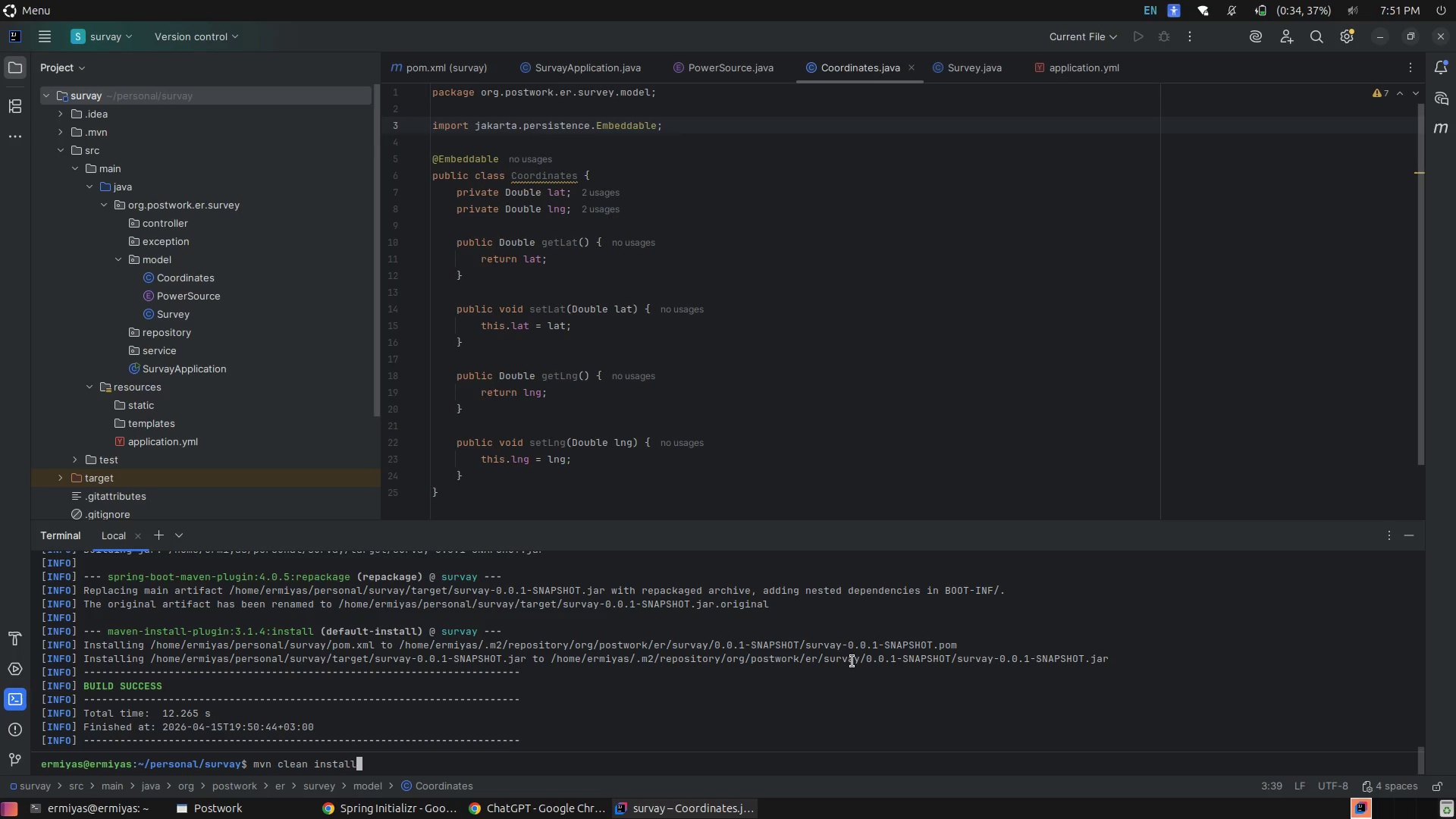 
key(ArrowDown)
 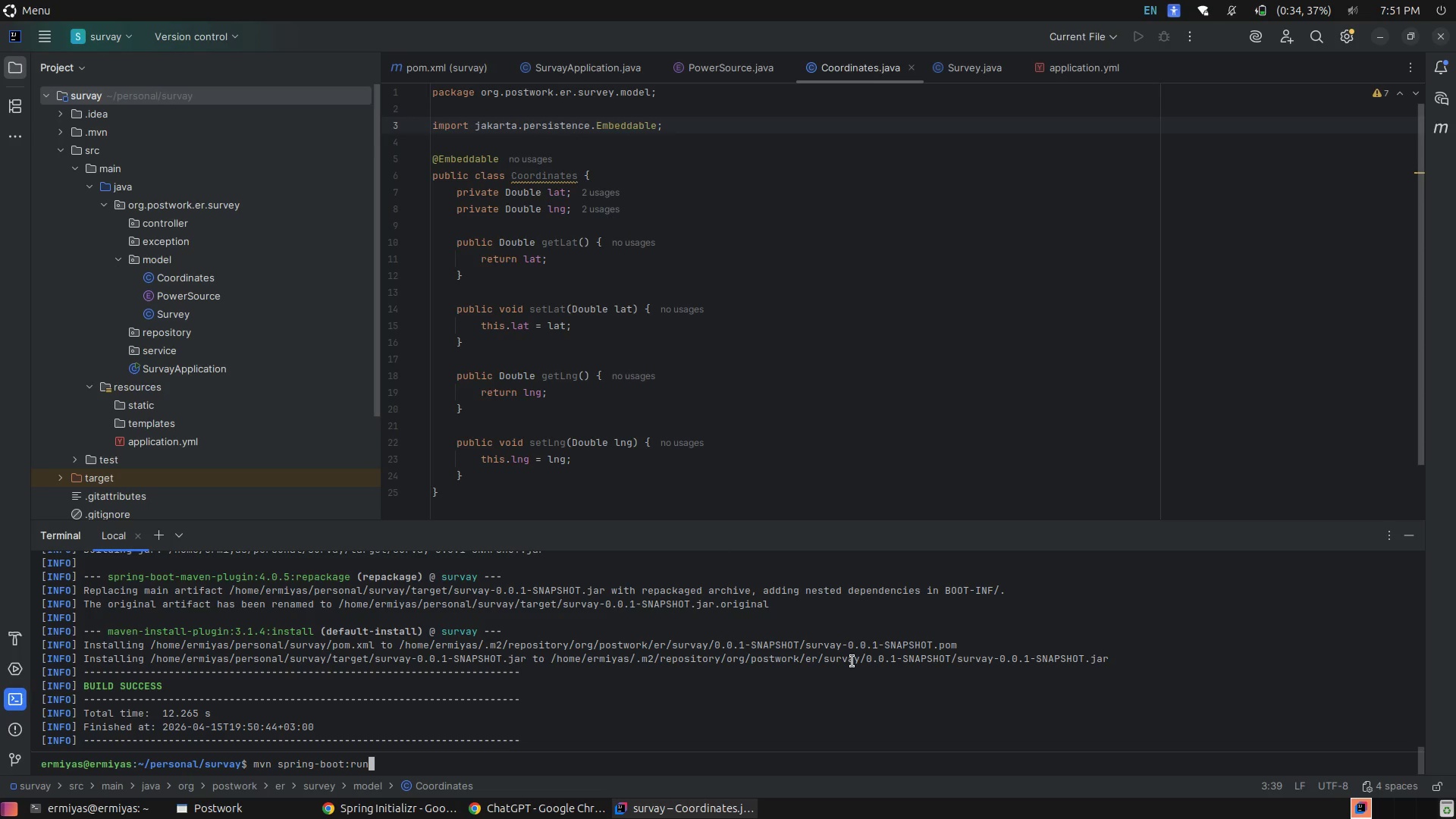 
key(Enter)
 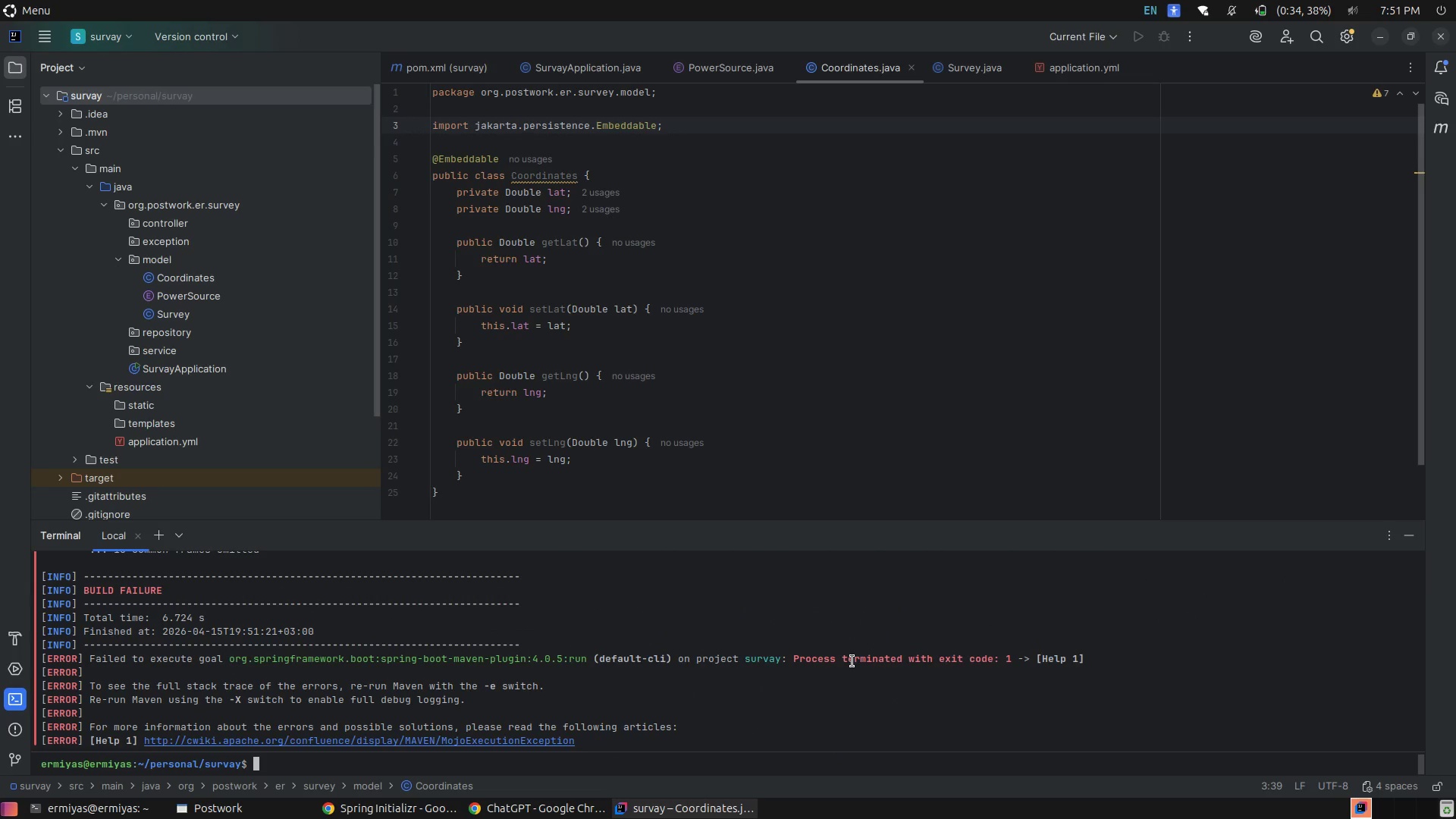 
wait(14.33)
 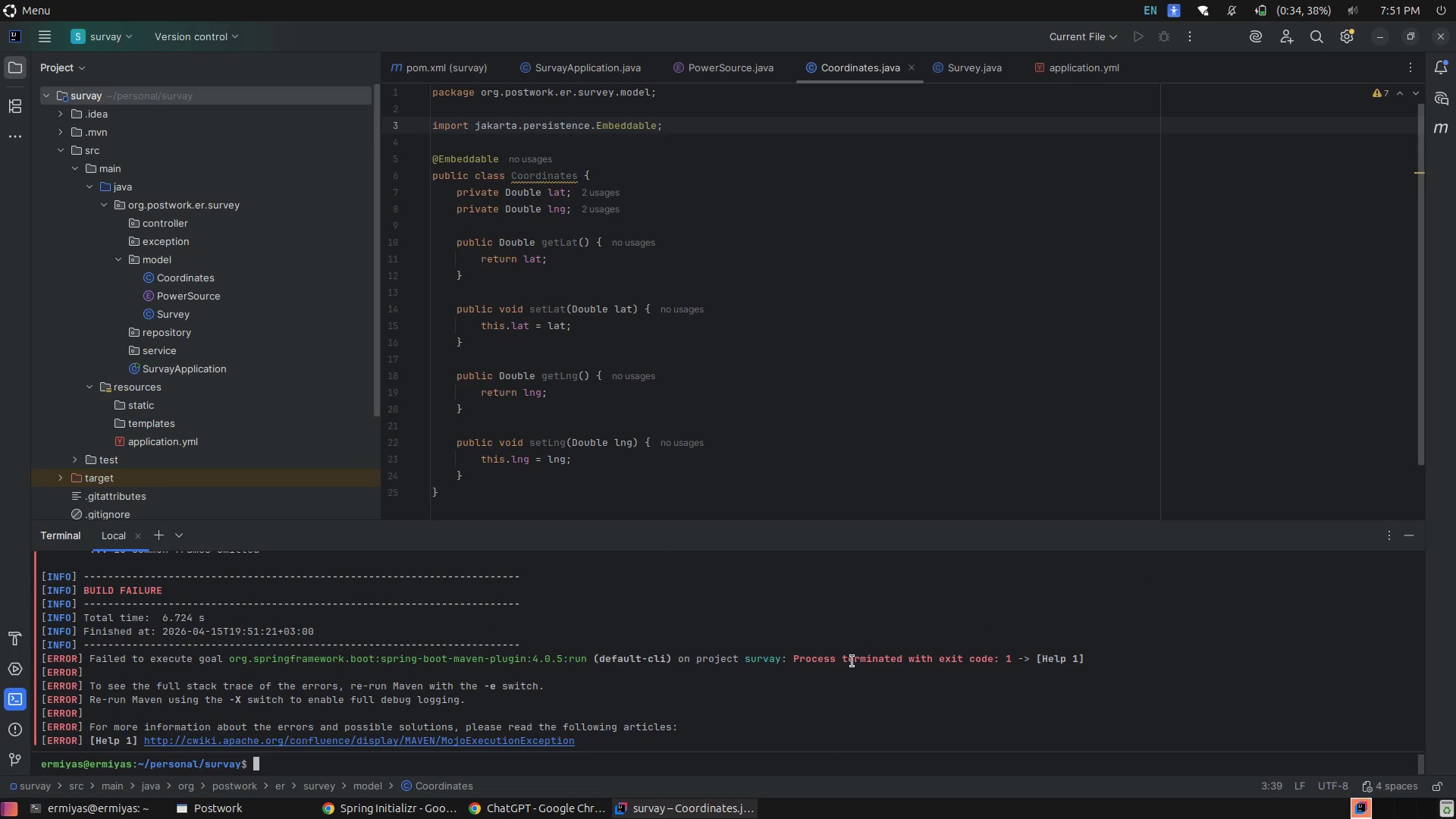 
scroll: coordinate [730, 656], scroll_direction: up, amount: 8.0
 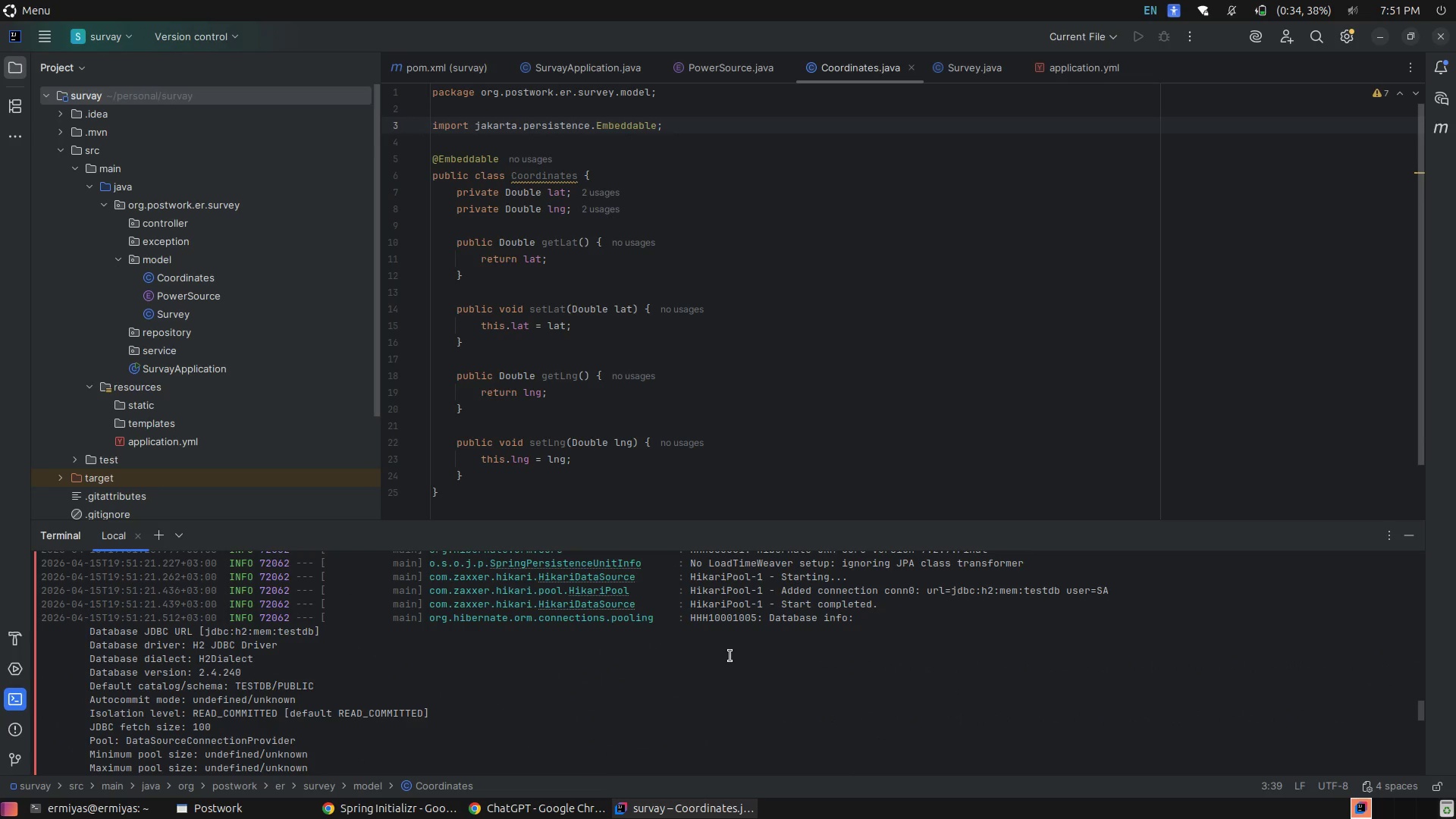 
scroll: coordinate [730, 656], scroll_direction: down, amount: 3.0
 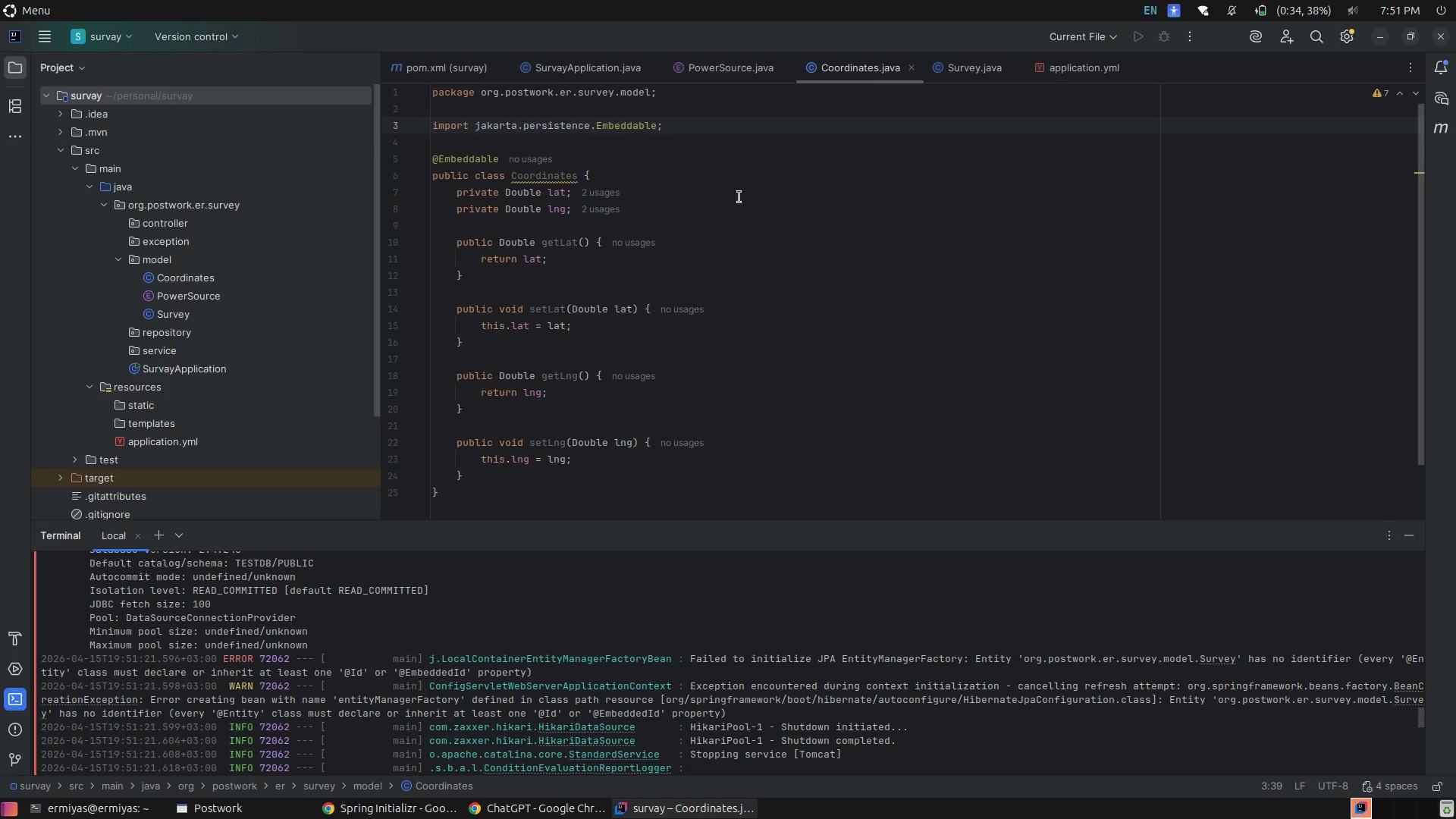 
left_click([971, 66])
 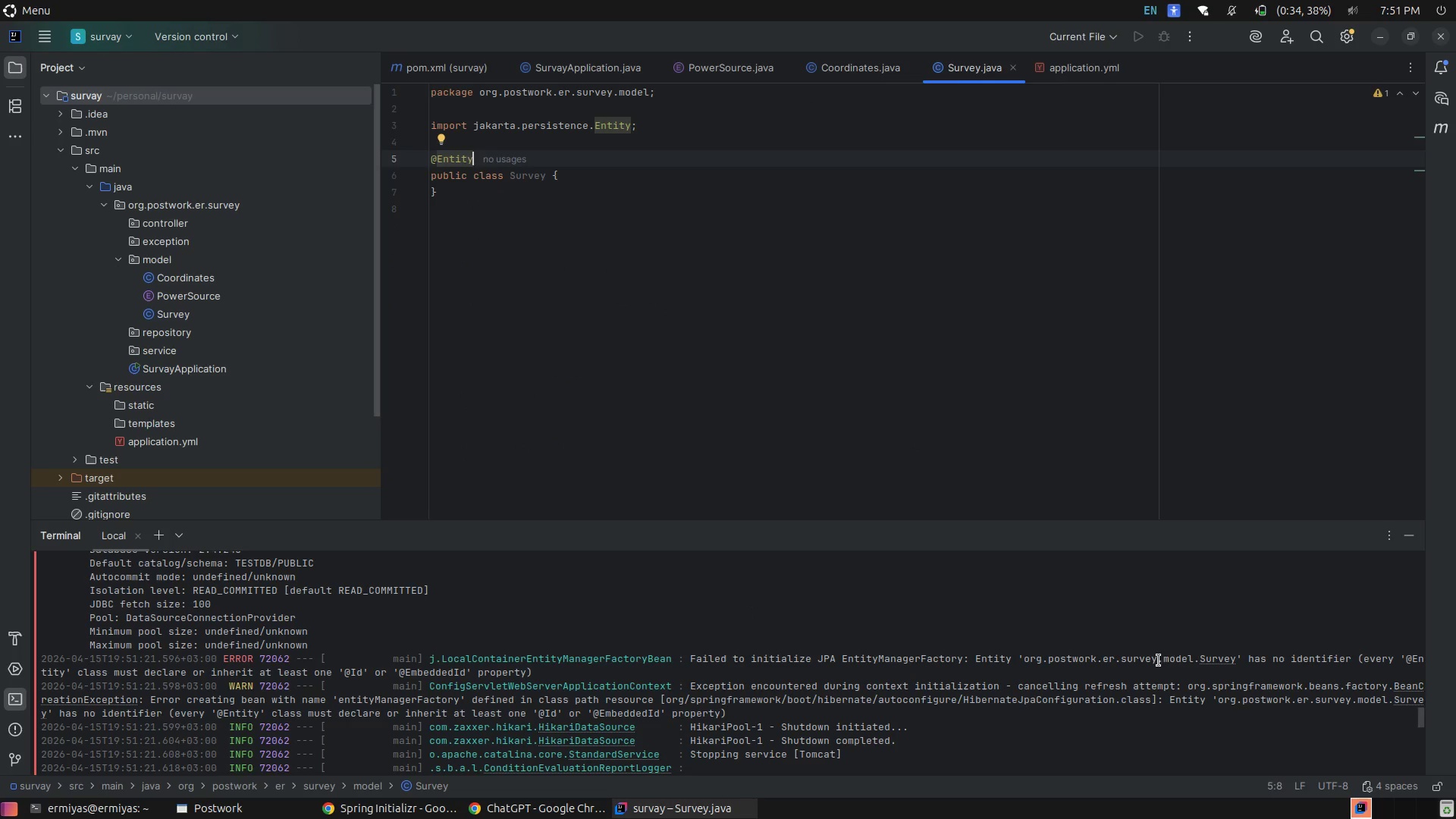 
wait(8.51)
 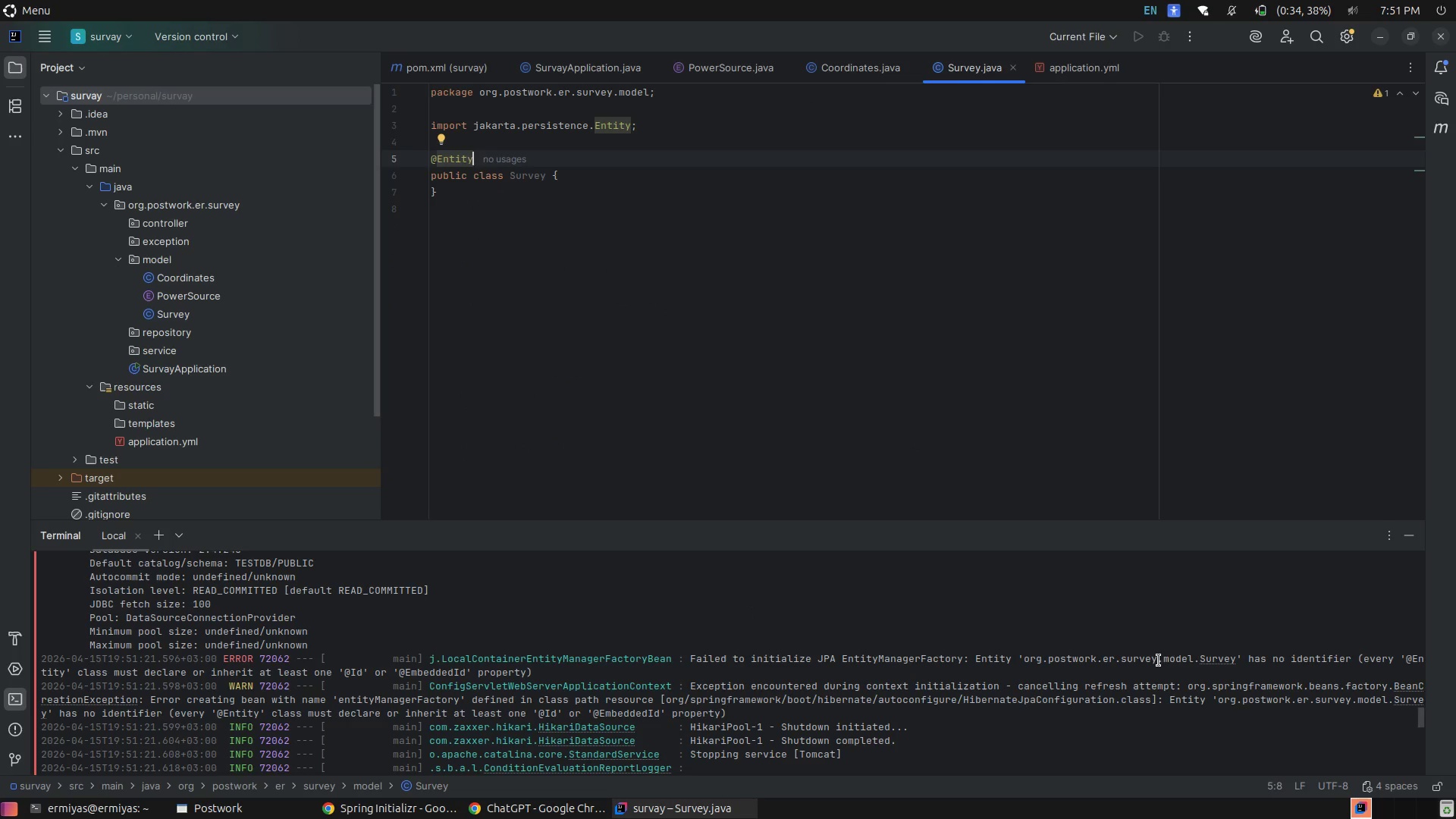 
left_click([852, 665])
 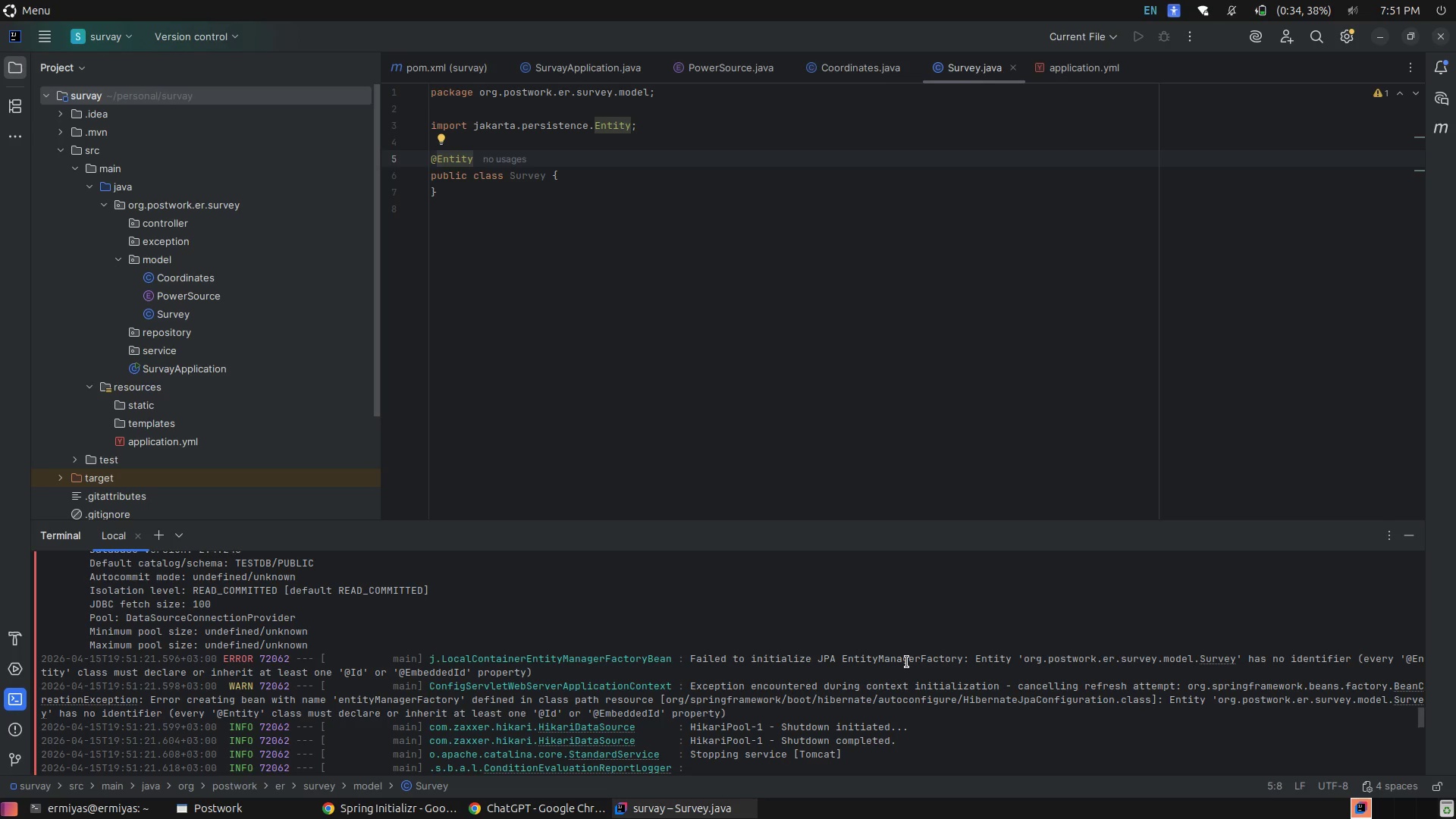 
double_click([907, 662])
 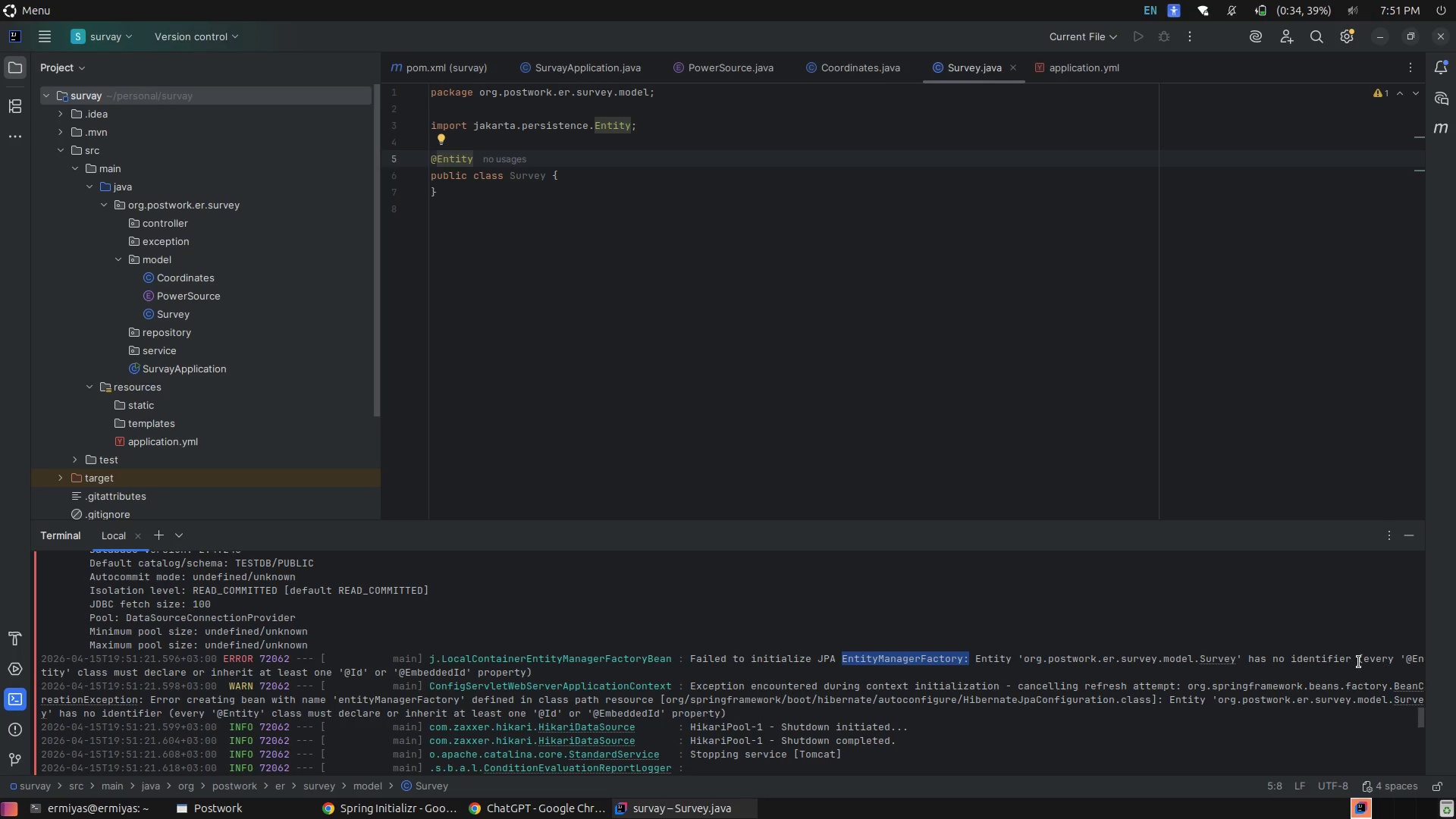 
left_click([1324, 662])
 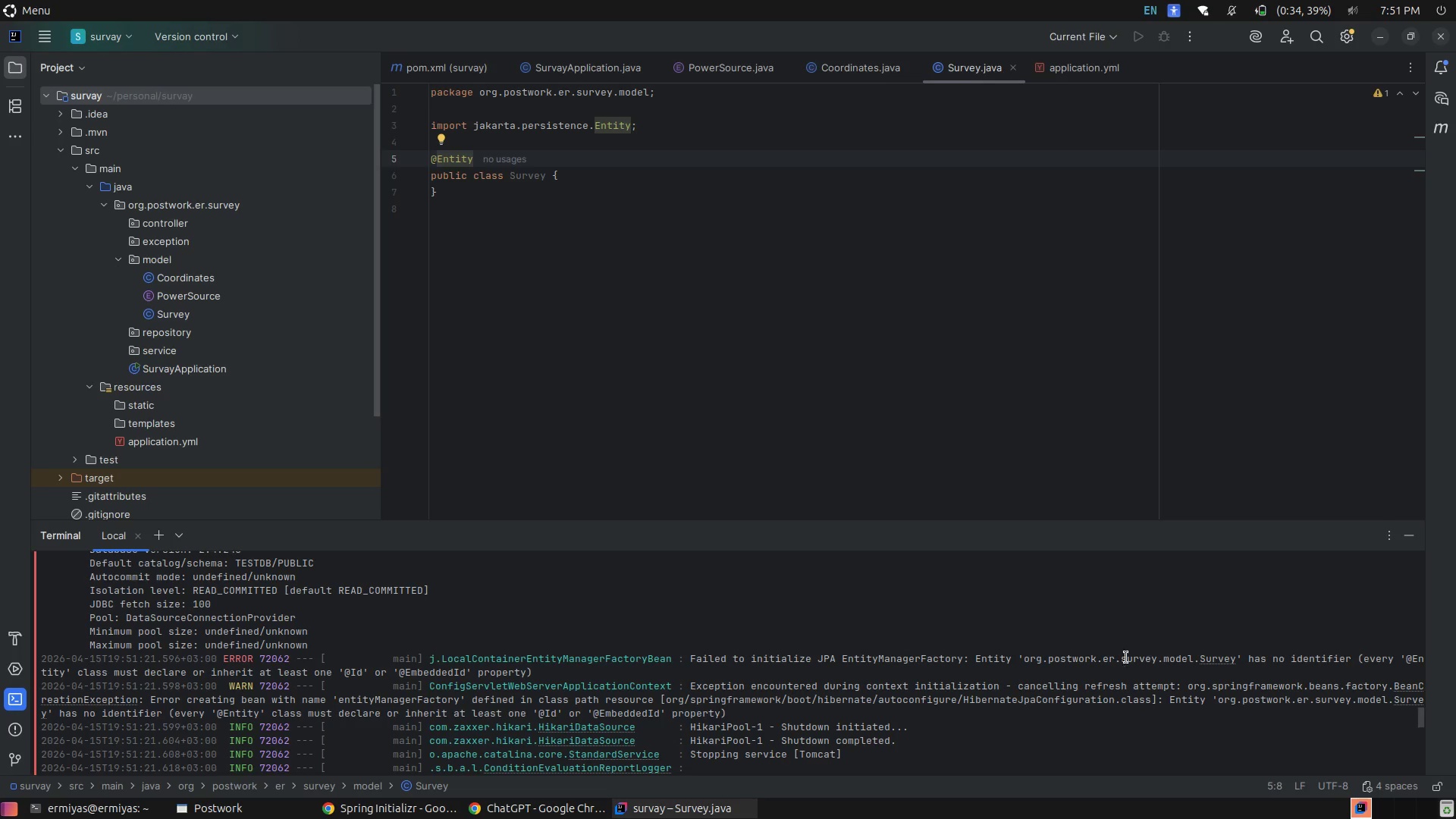 
left_click([1104, 653])
 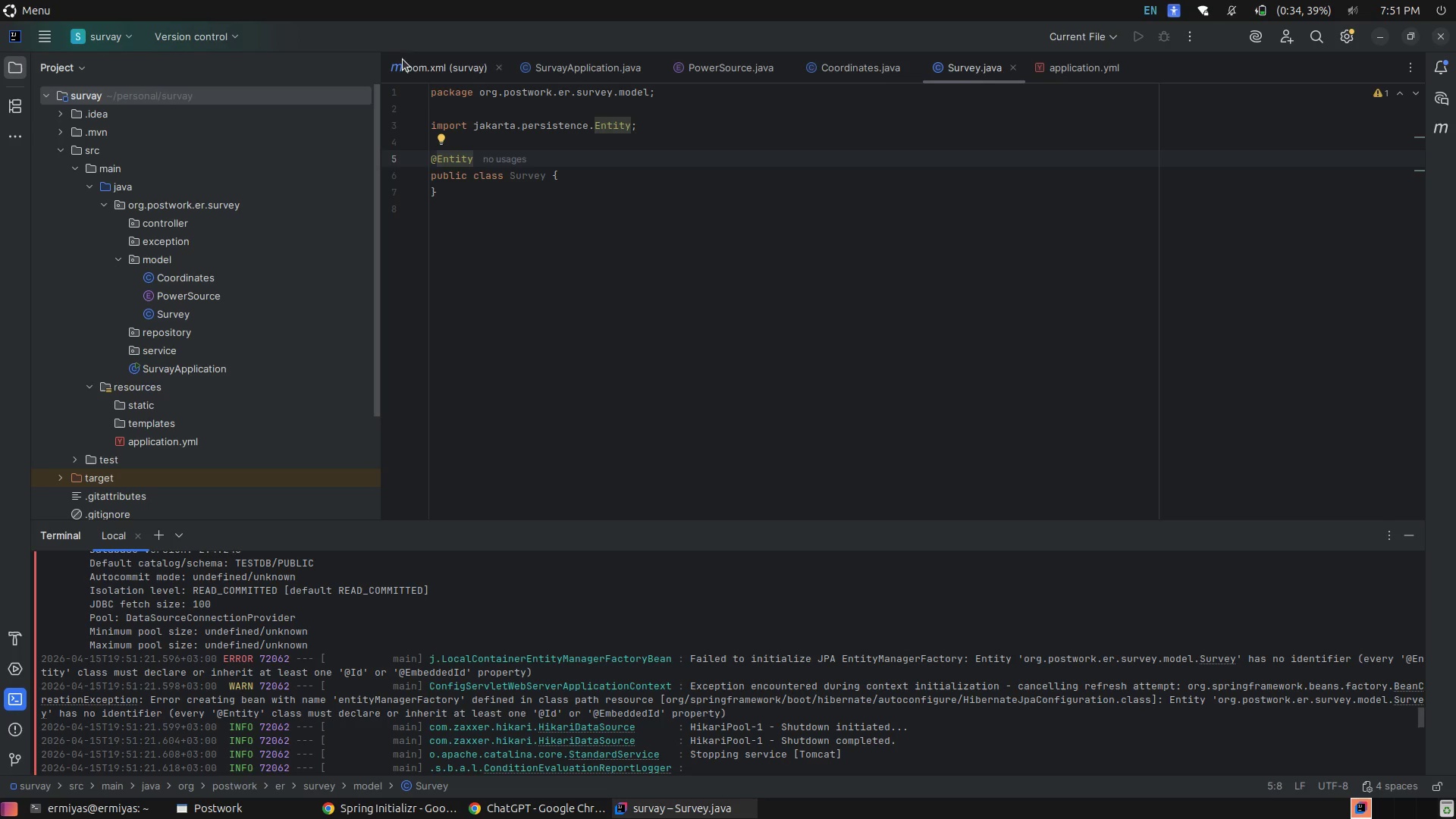 
left_click([719, 259])
 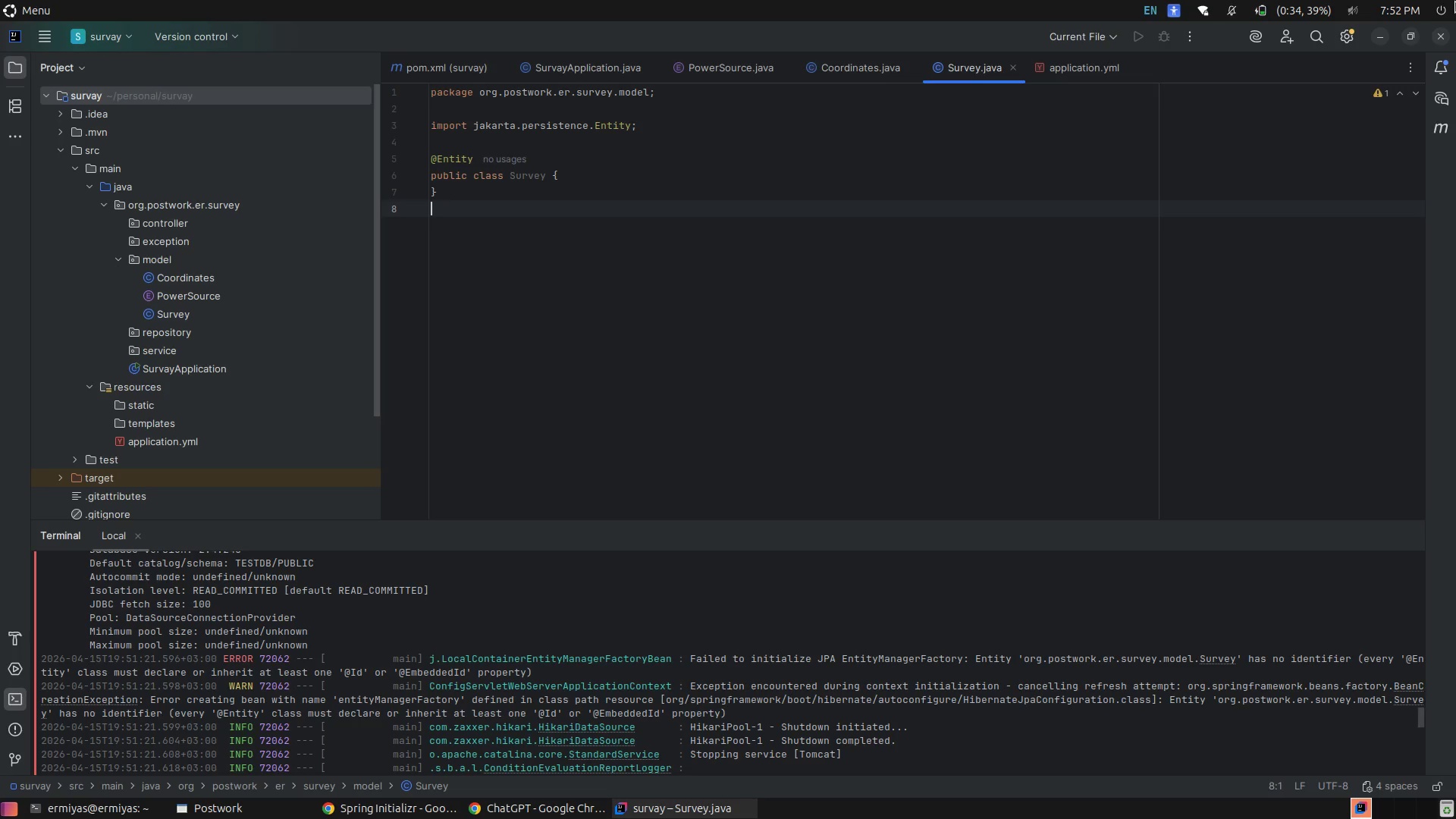 
wait(17.31)
 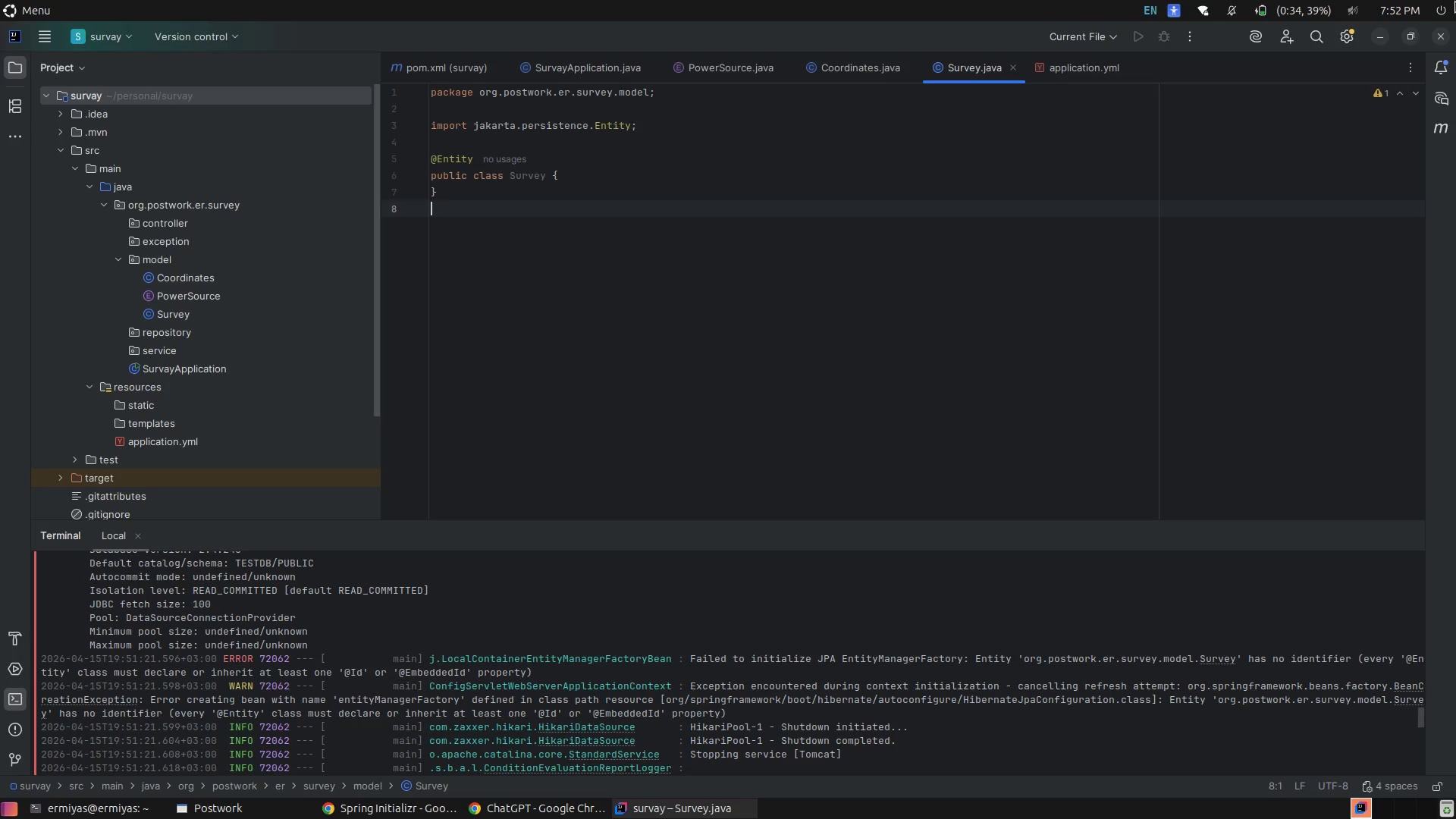 
left_click([717, 168])
 